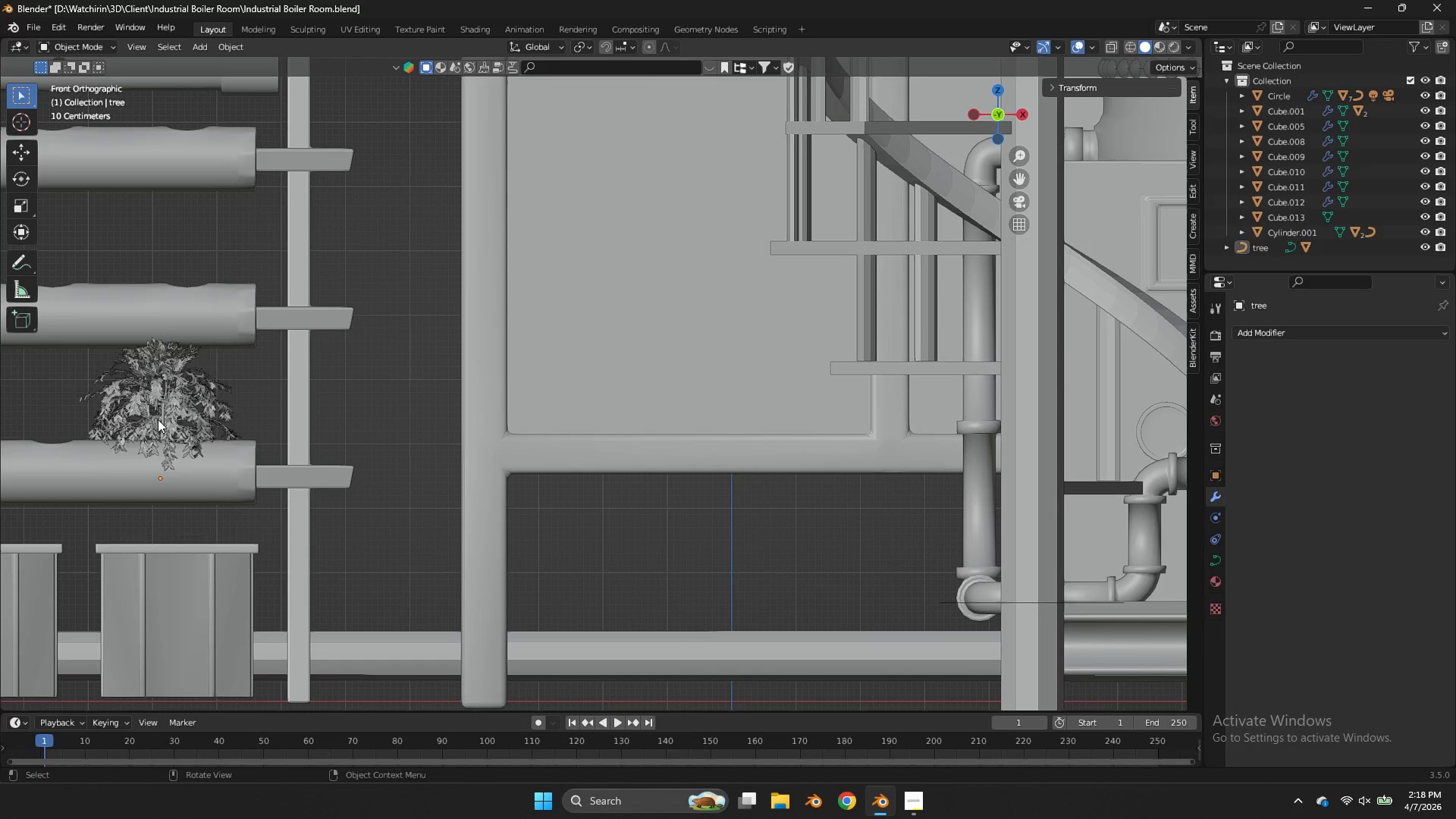 
double_click([159, 421])
 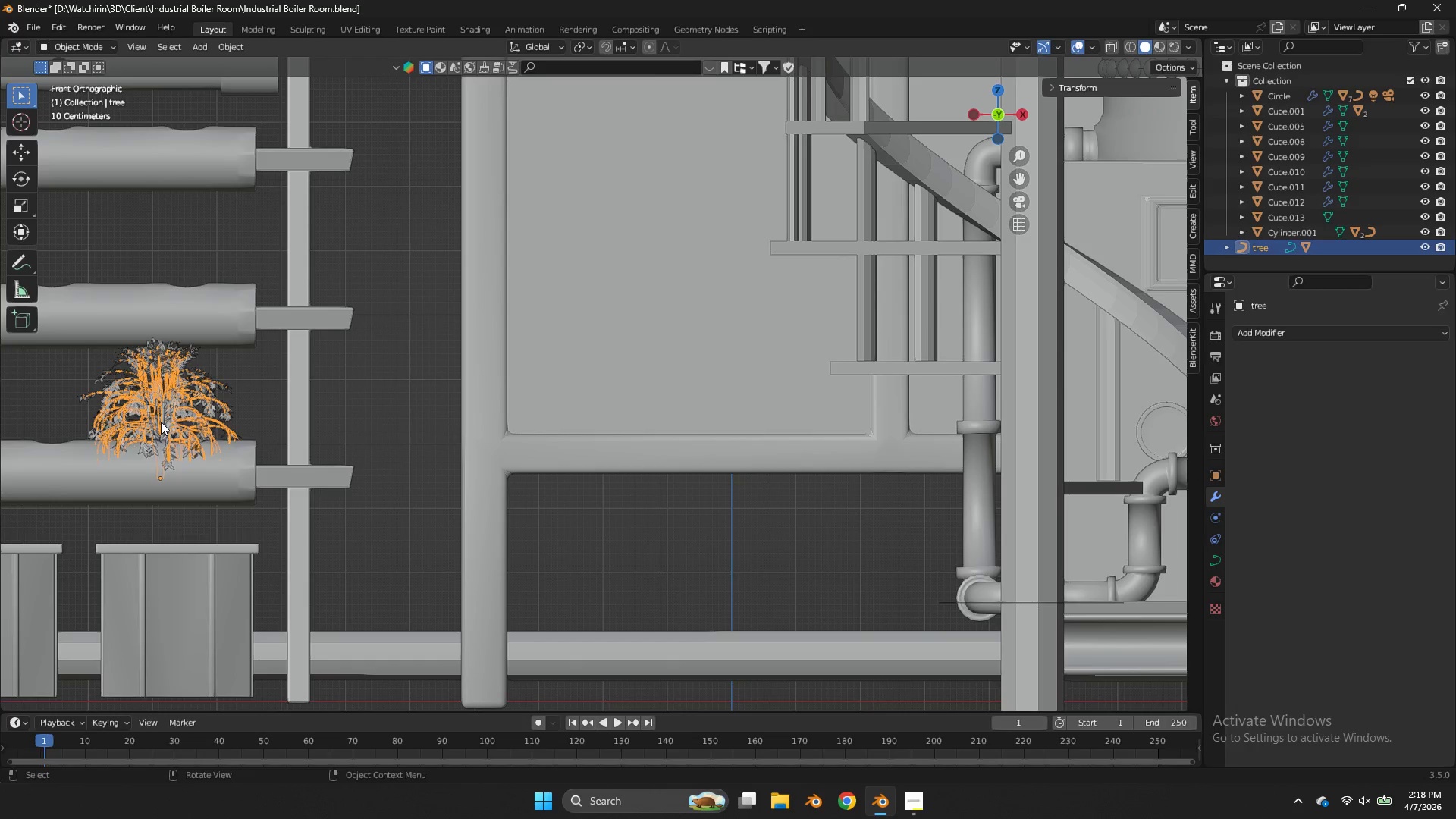 
type(zg)
 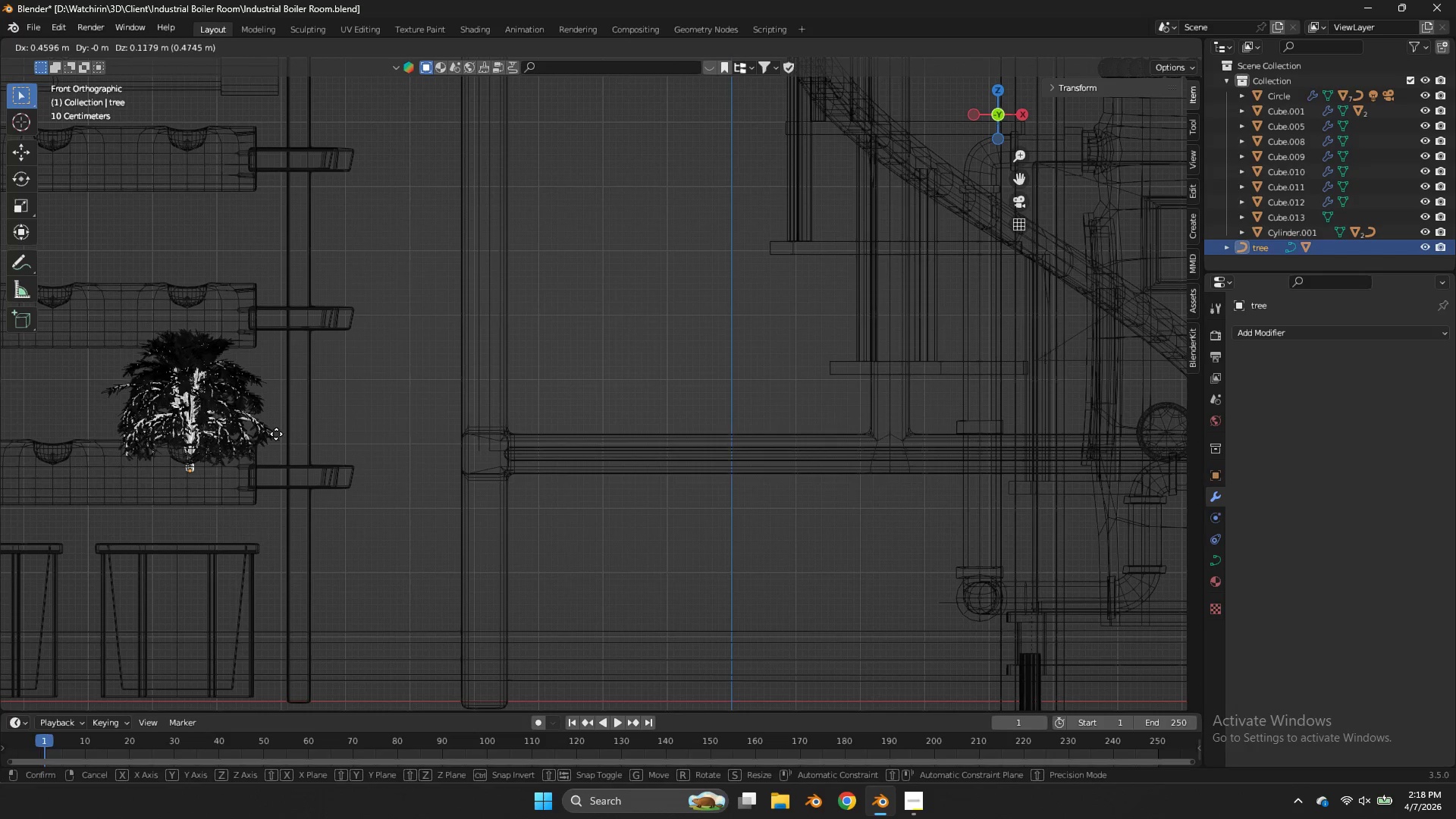 
left_click([275, 436])
 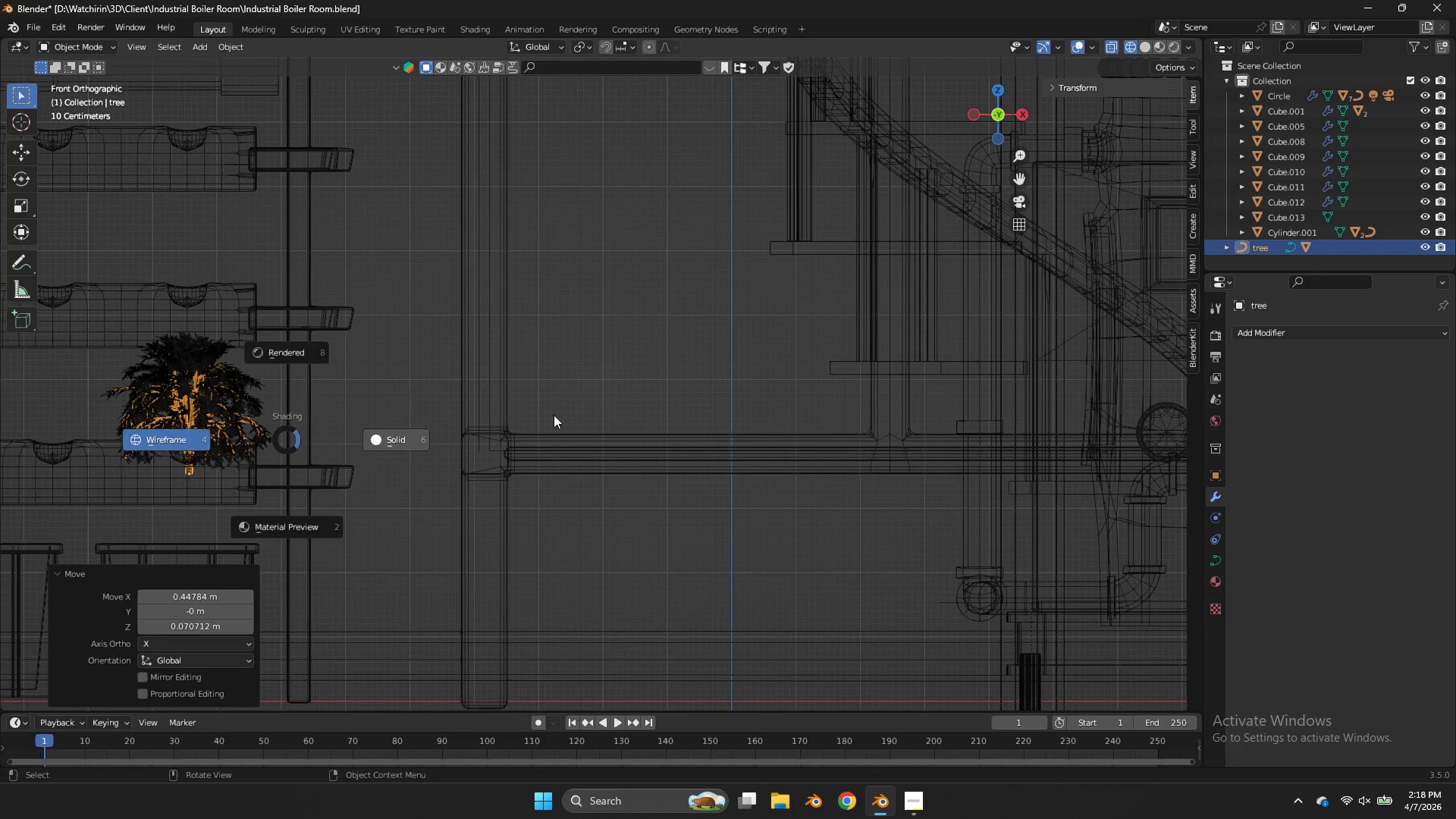 
type(zsz)
 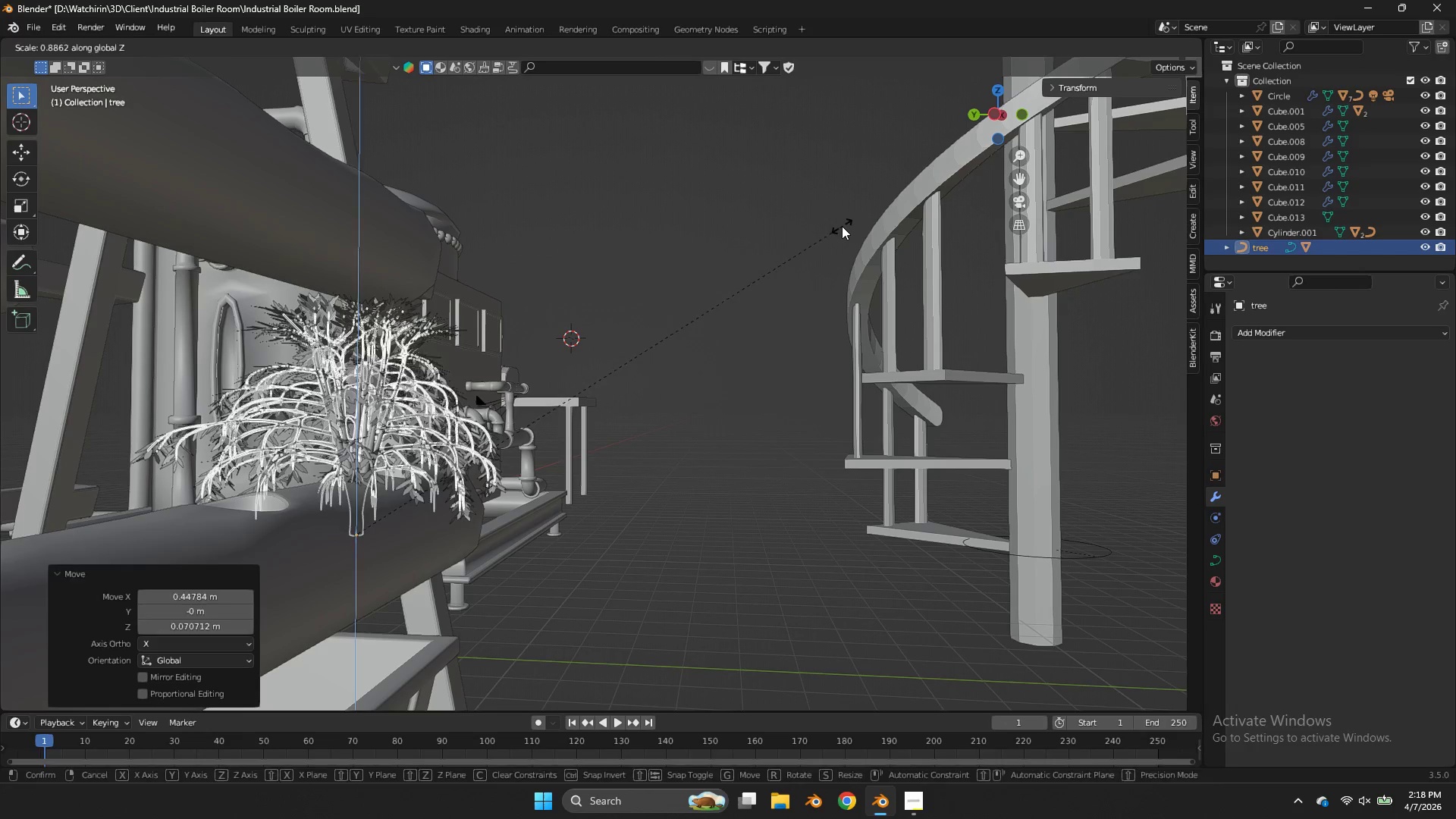 
left_click_drag(start_coordinate=[999, 113], to_coordinate=[1156, 109])
 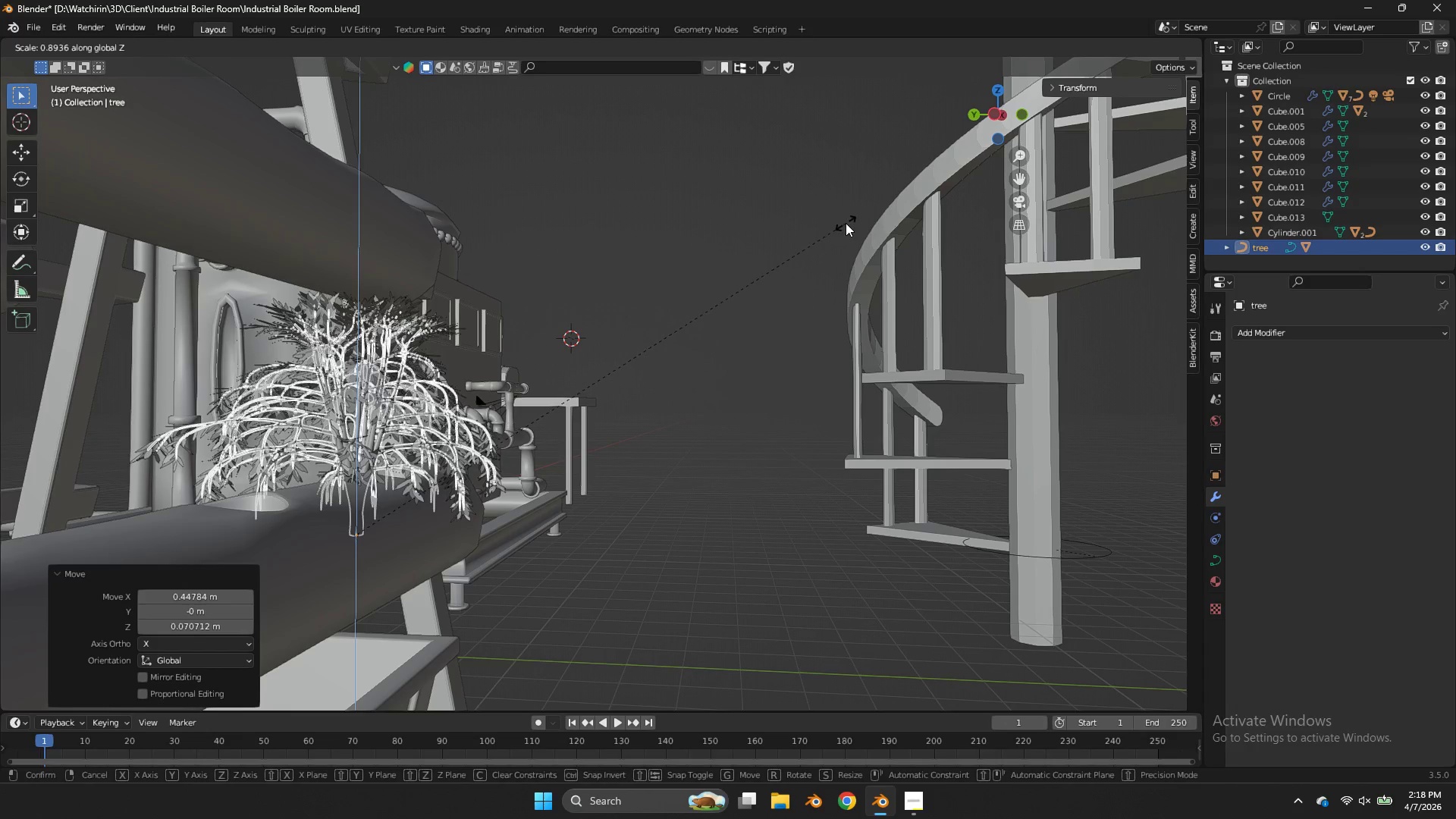 
left_click([842, 226])
 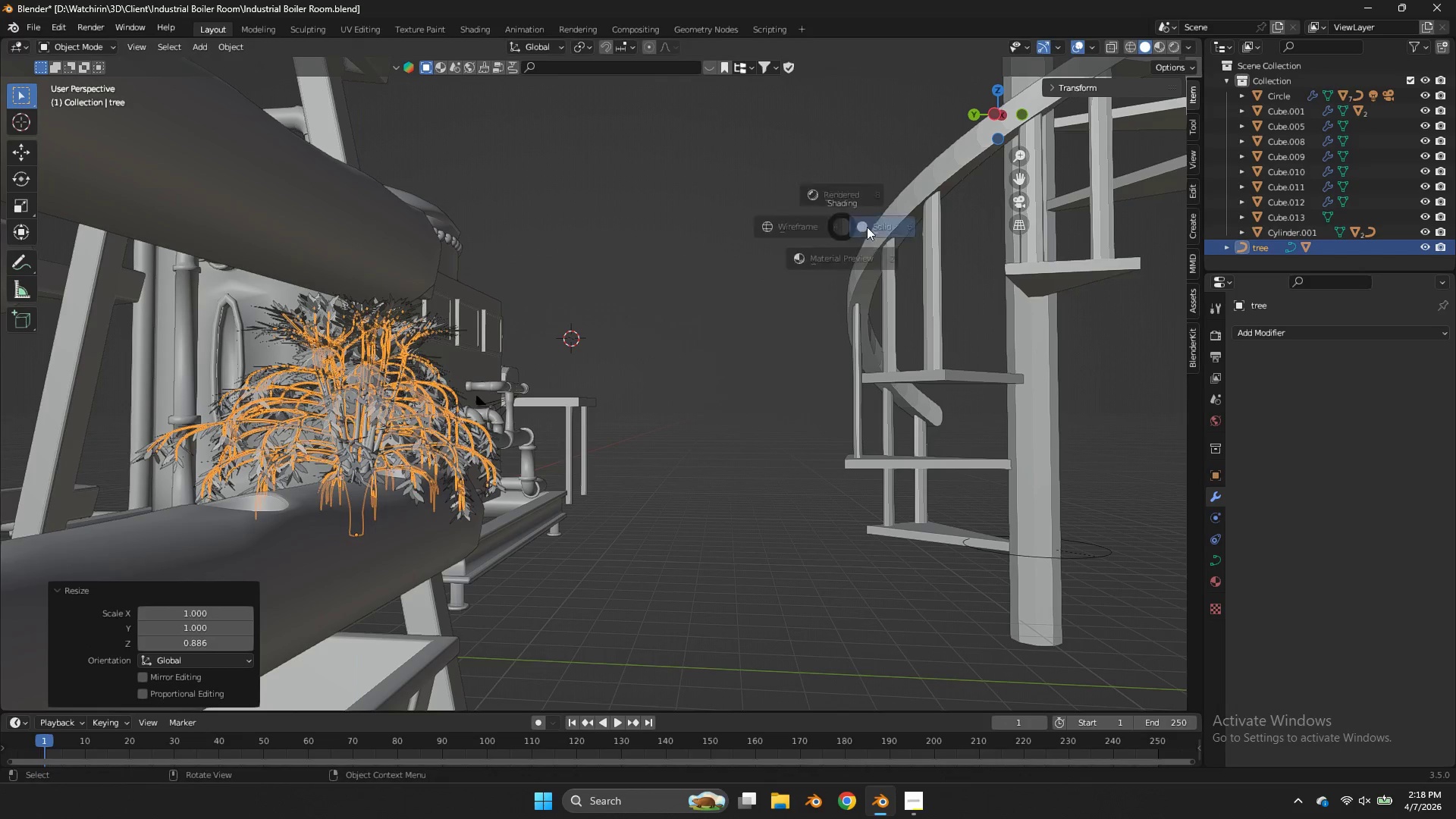 
type(zrx)
 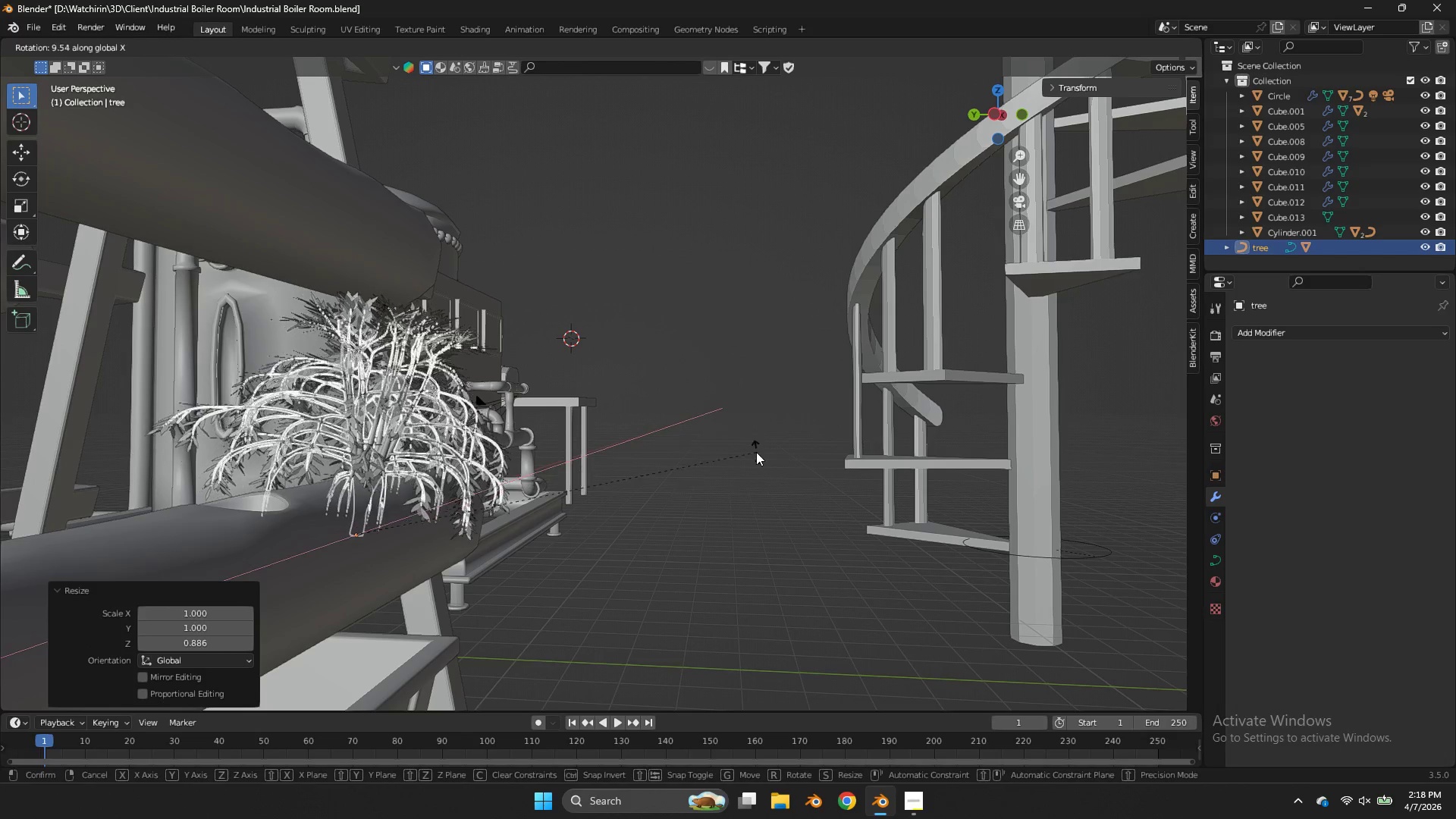 
left_click([756, 452])
 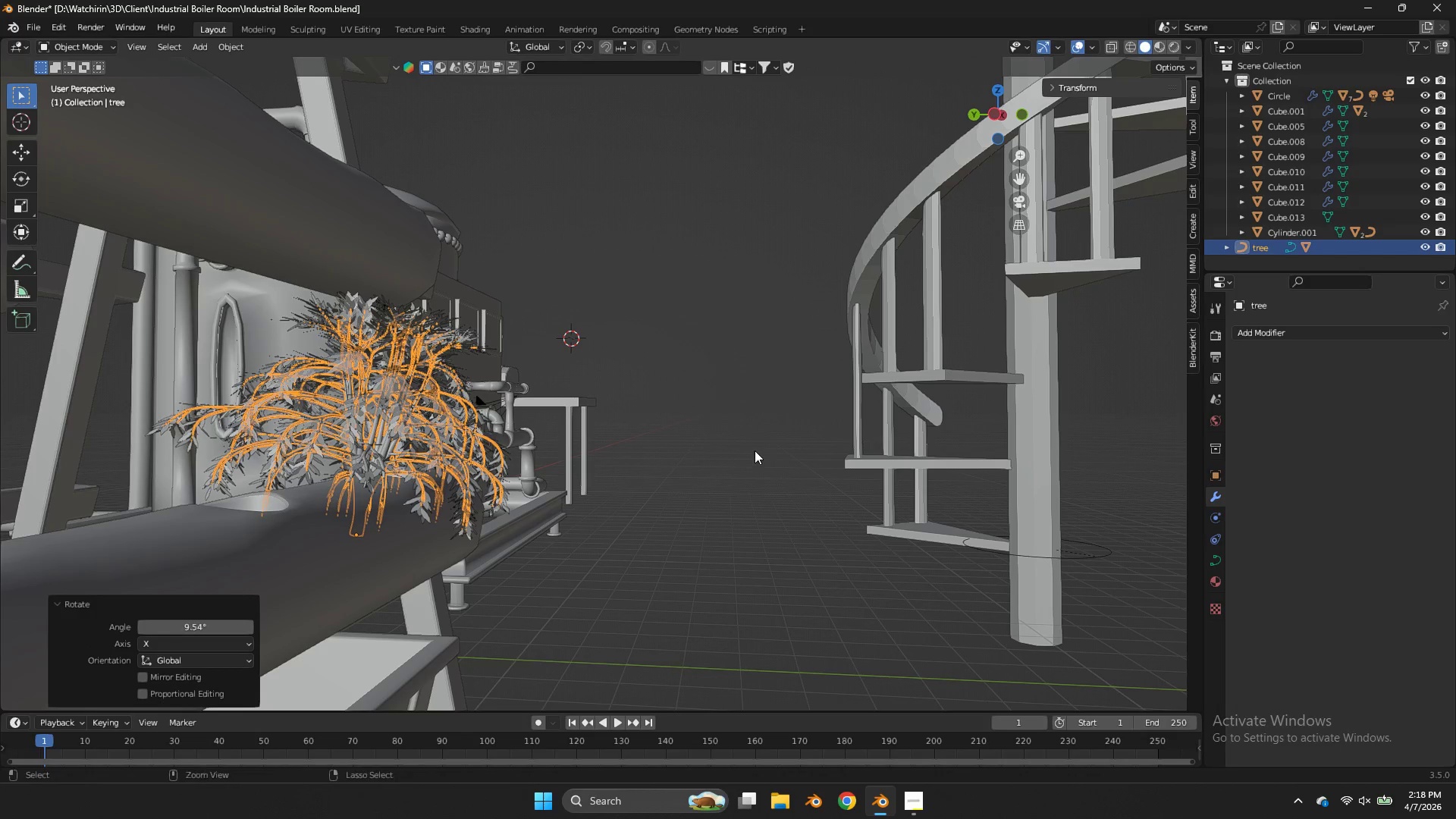 
key(Control+ControlLeft)
 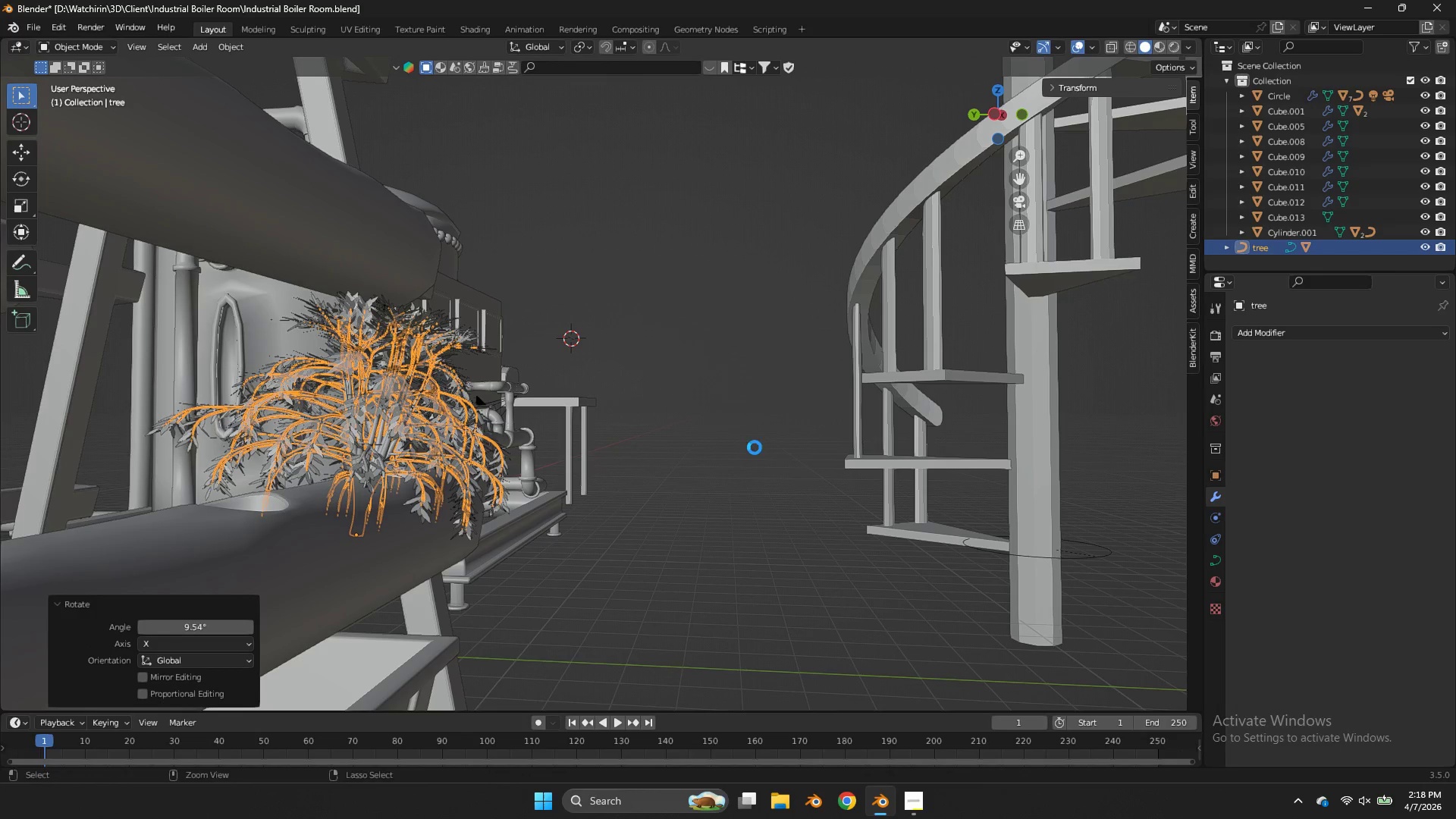 
key(Control+S)
 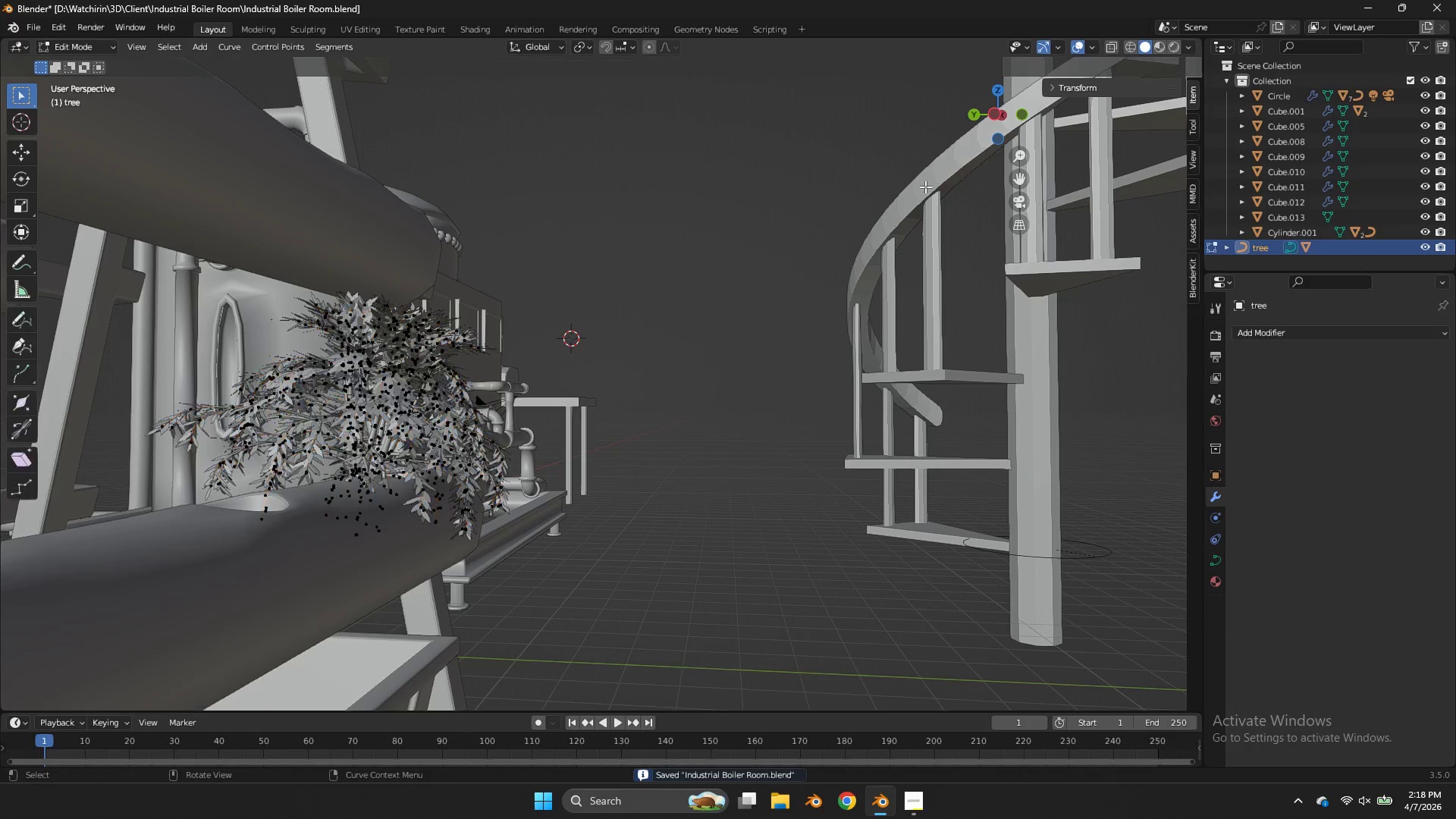 
key(Tab)
 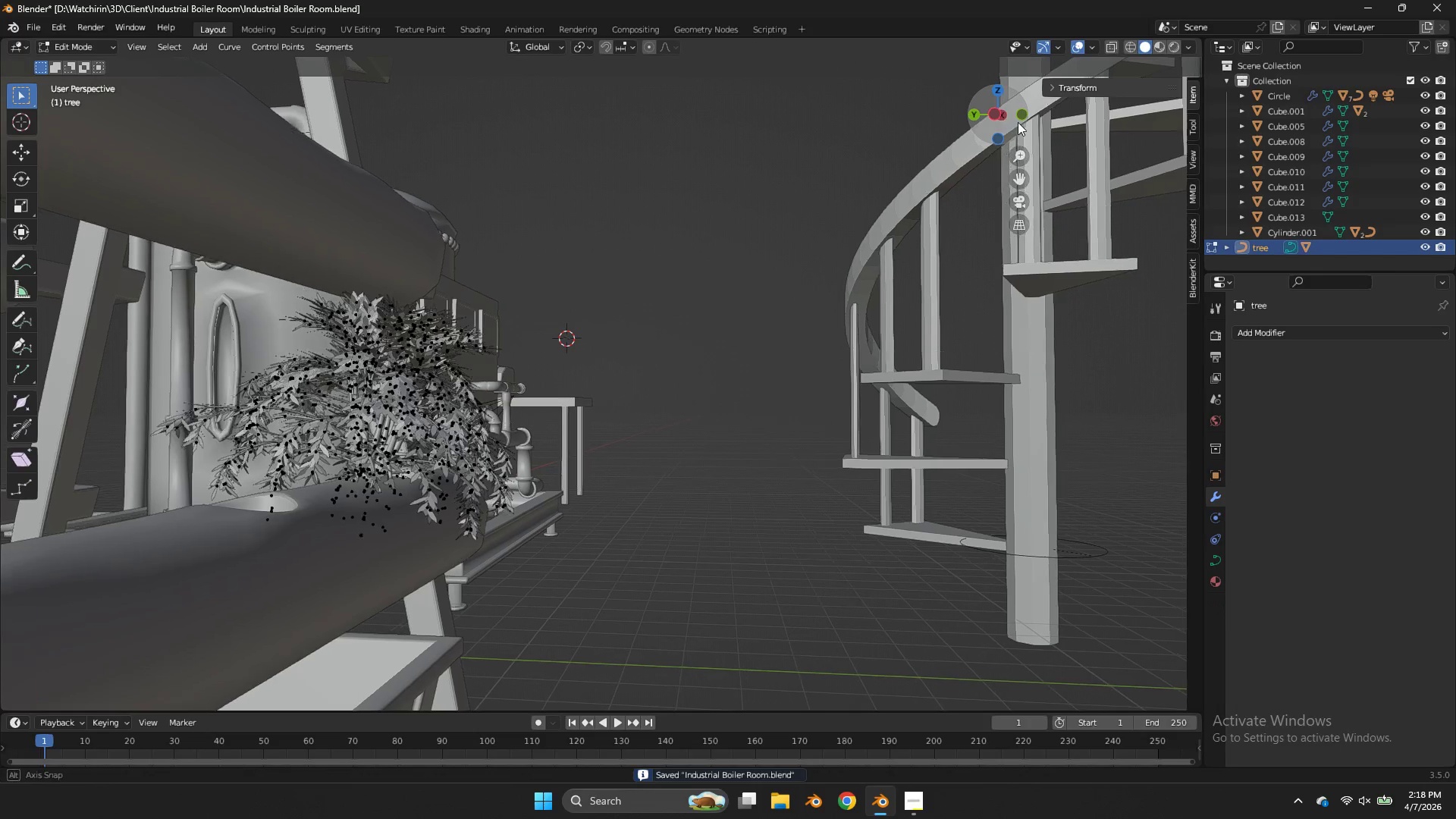 
left_click_drag(start_coordinate=[1006, 121], to_coordinate=[1064, 122])
 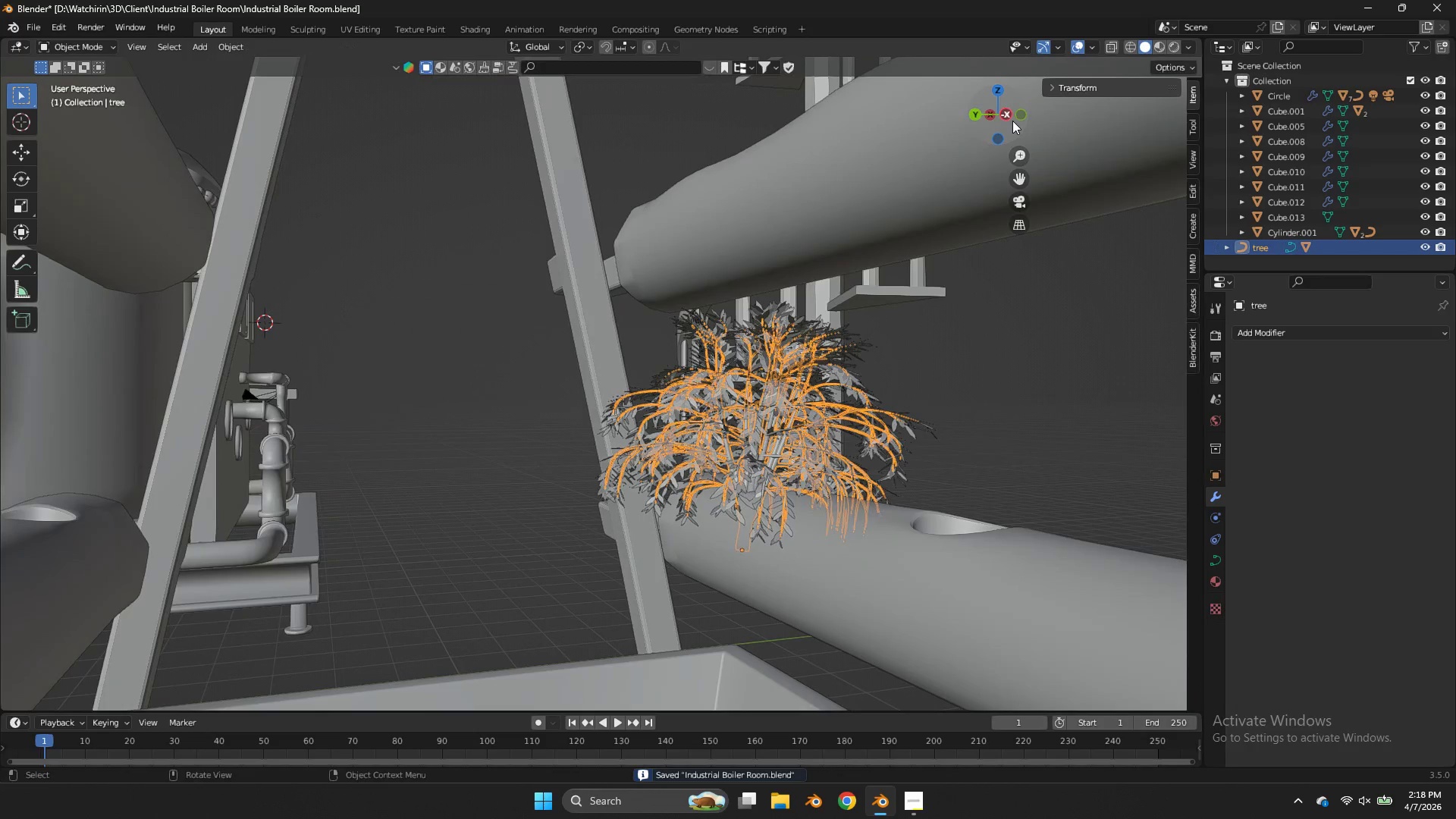 
key(Tab)
 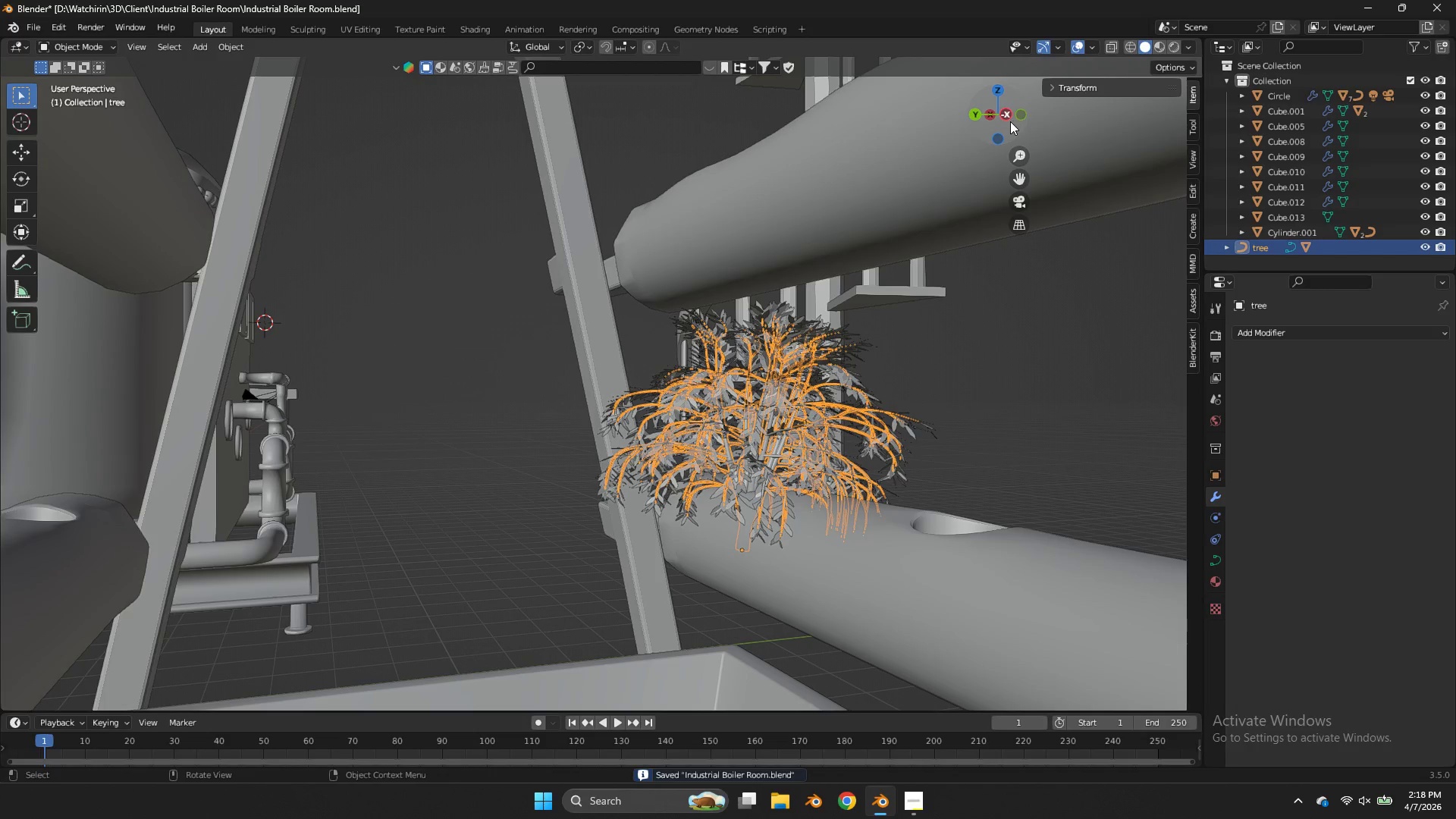 
left_click_drag(start_coordinate=[1012, 121], to_coordinate=[629, 143])
 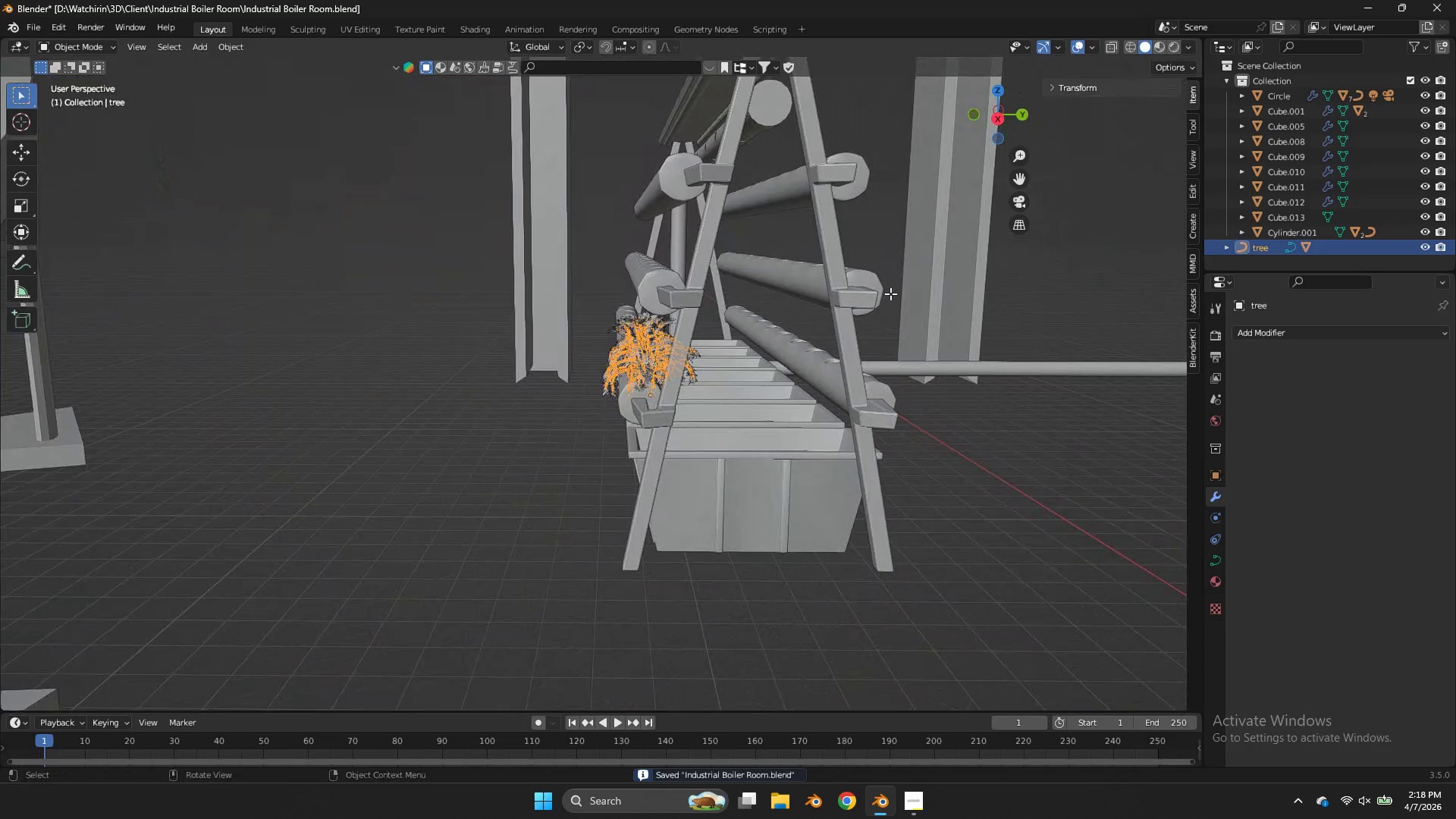 
left_click([890, 293])
 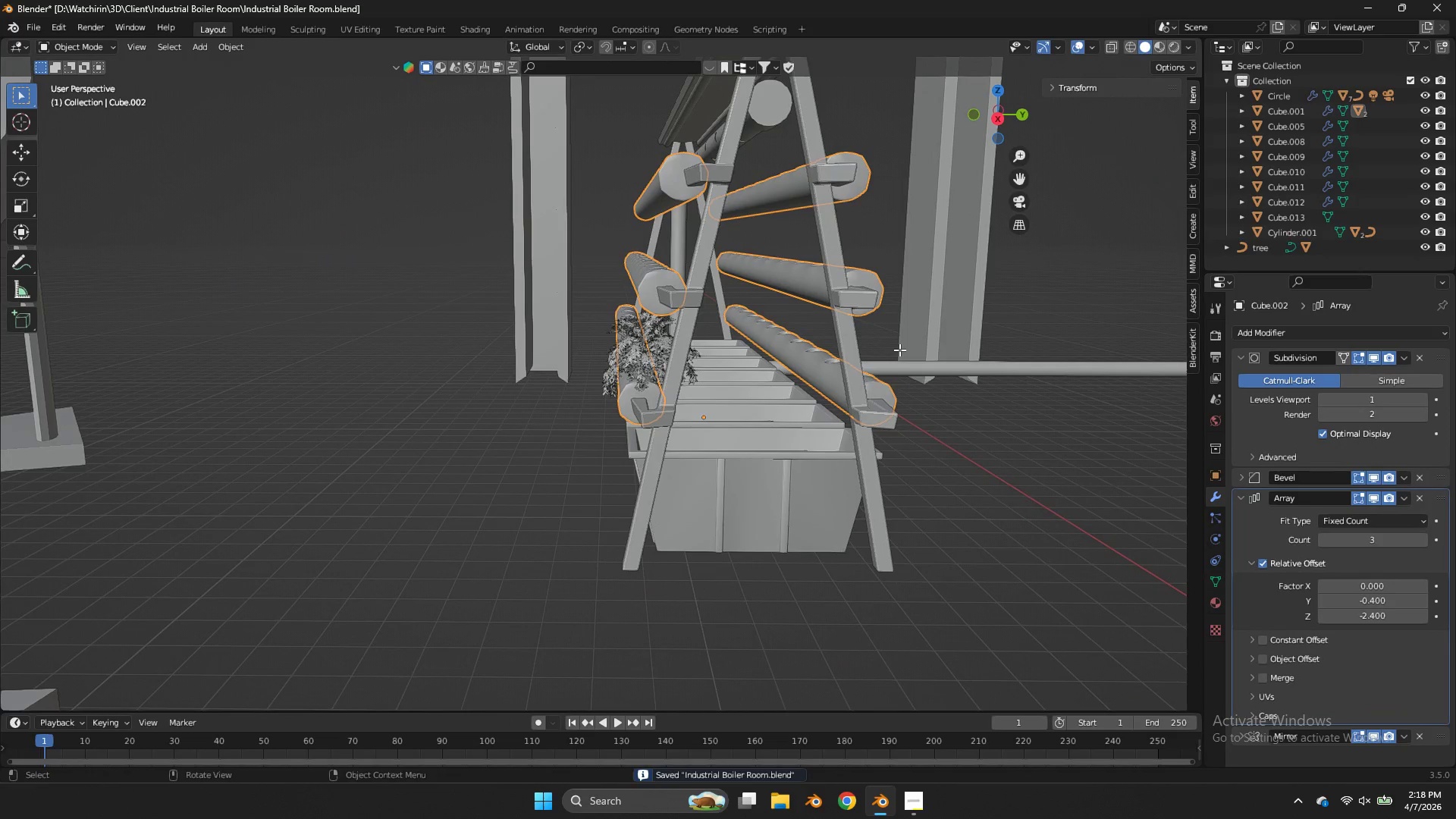 
key(Tab)
 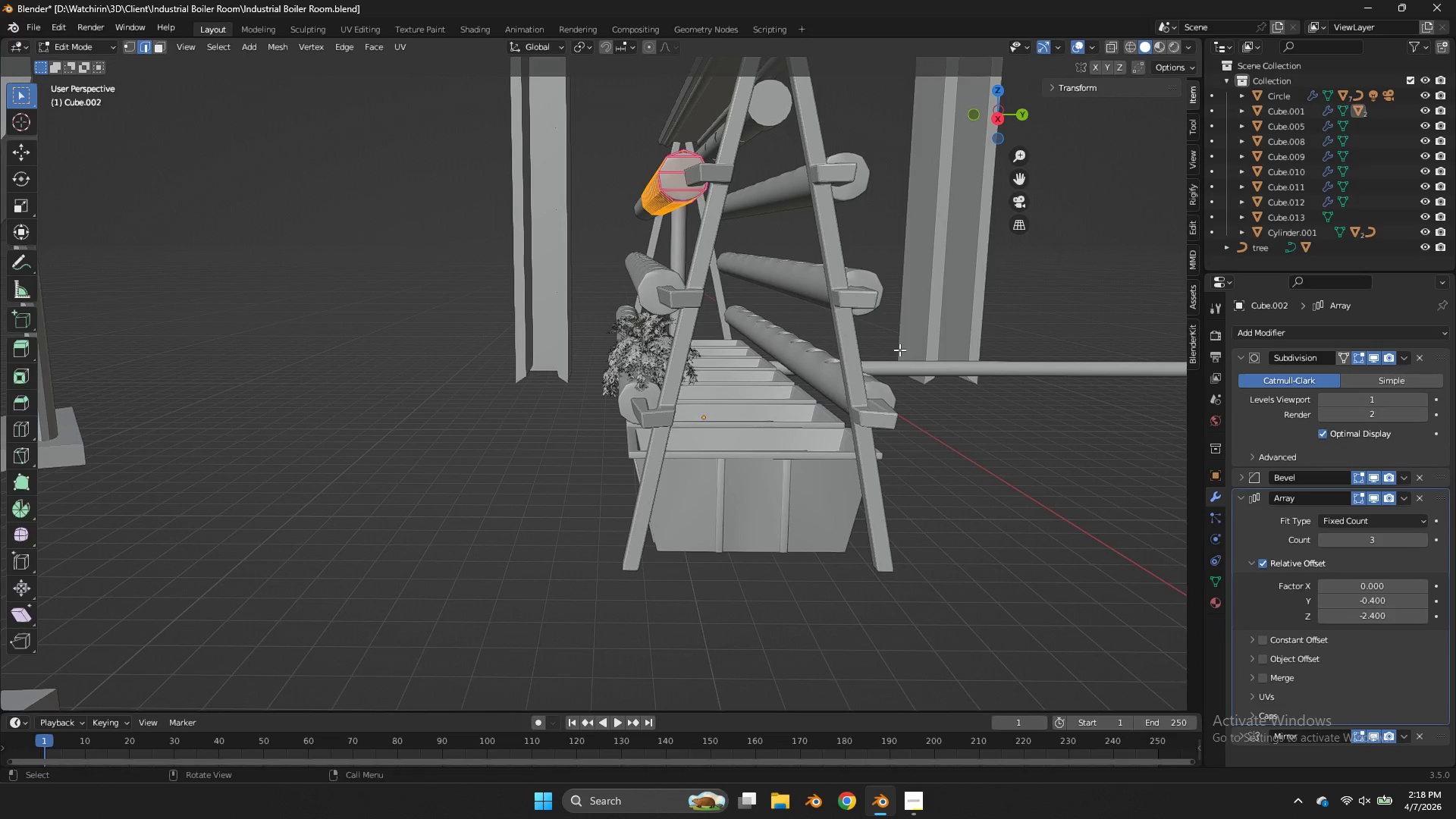 
key(Tab)
 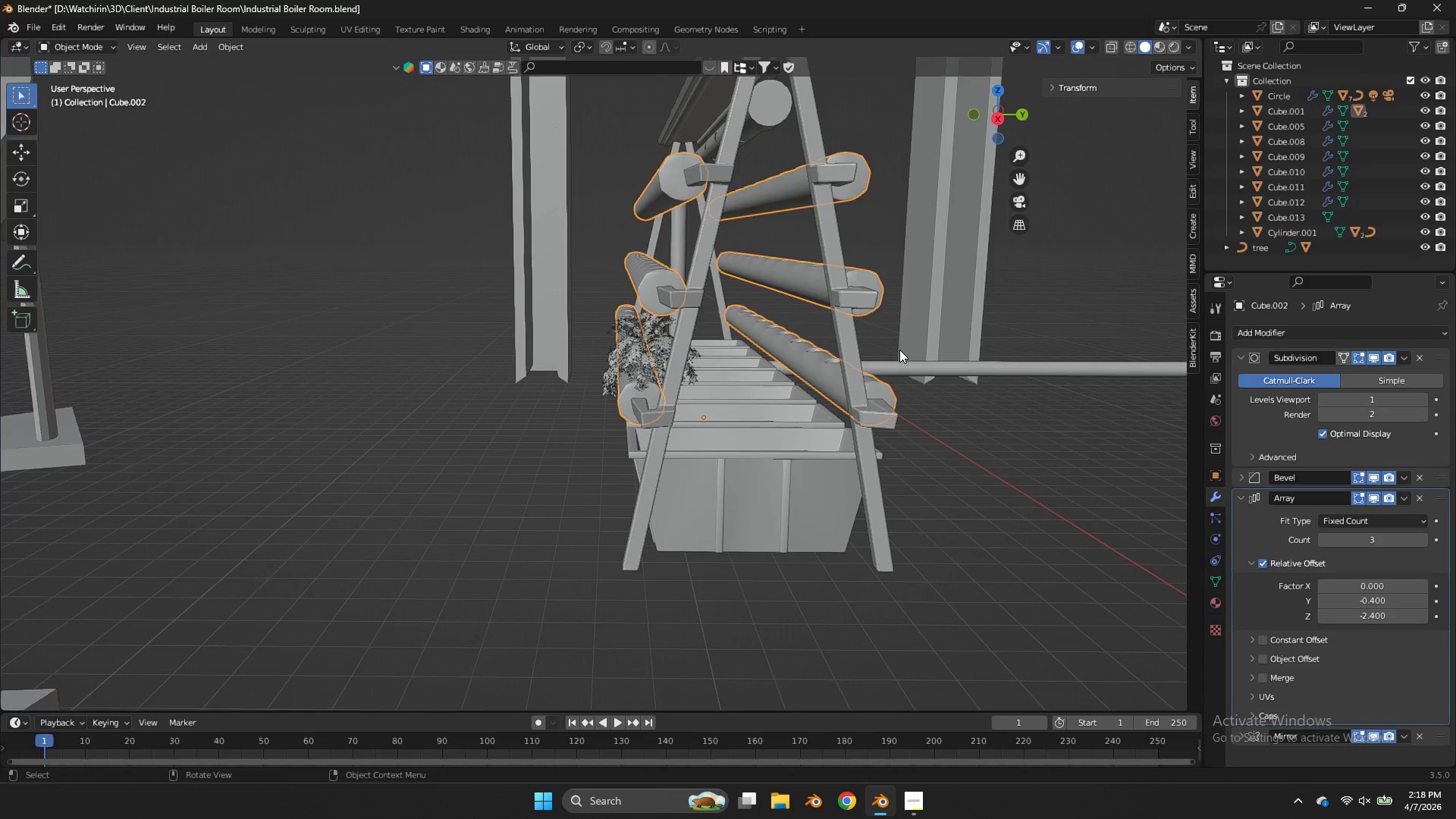 
key(Control+ControlLeft)
 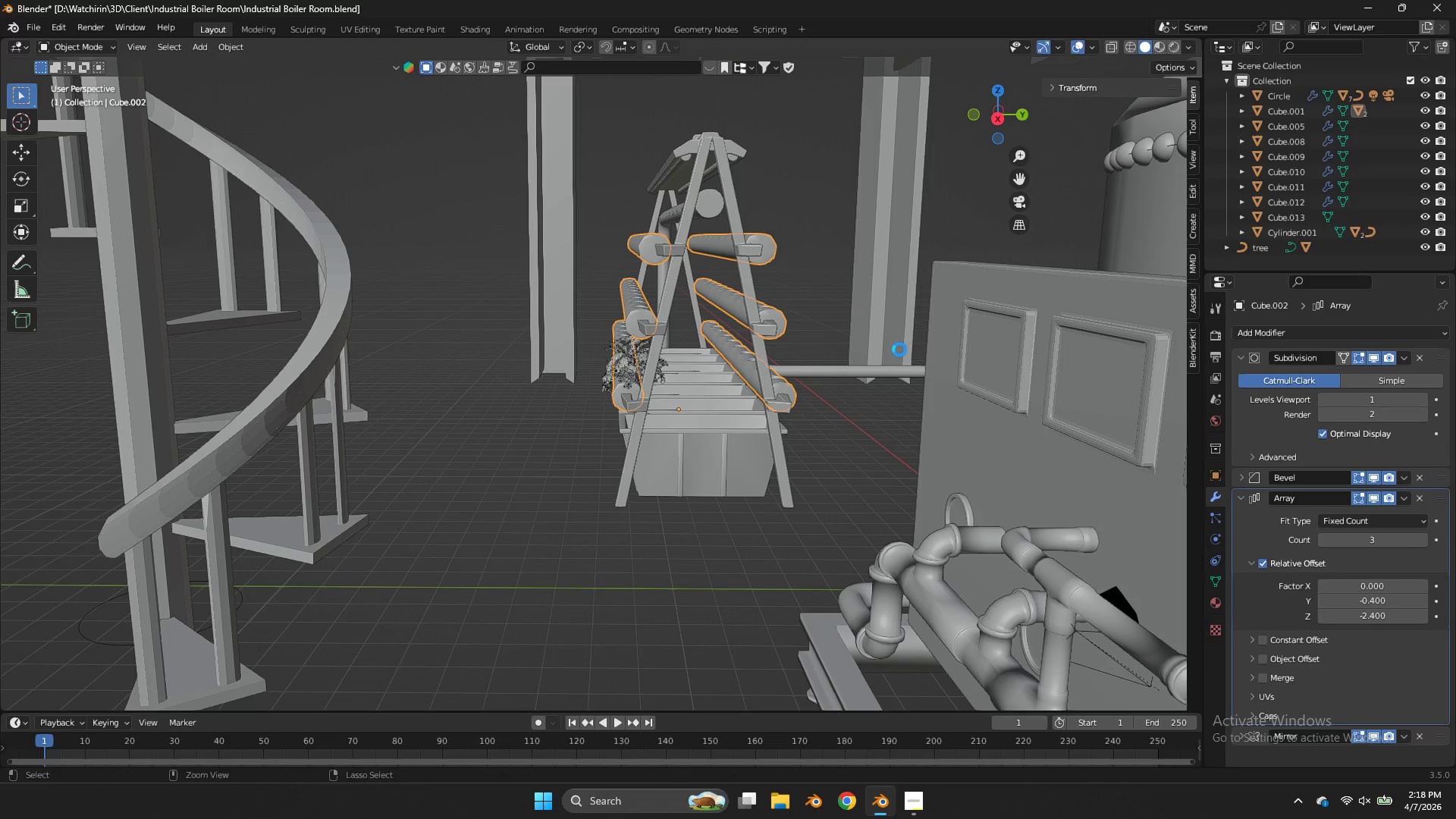 
key(Control+S)
 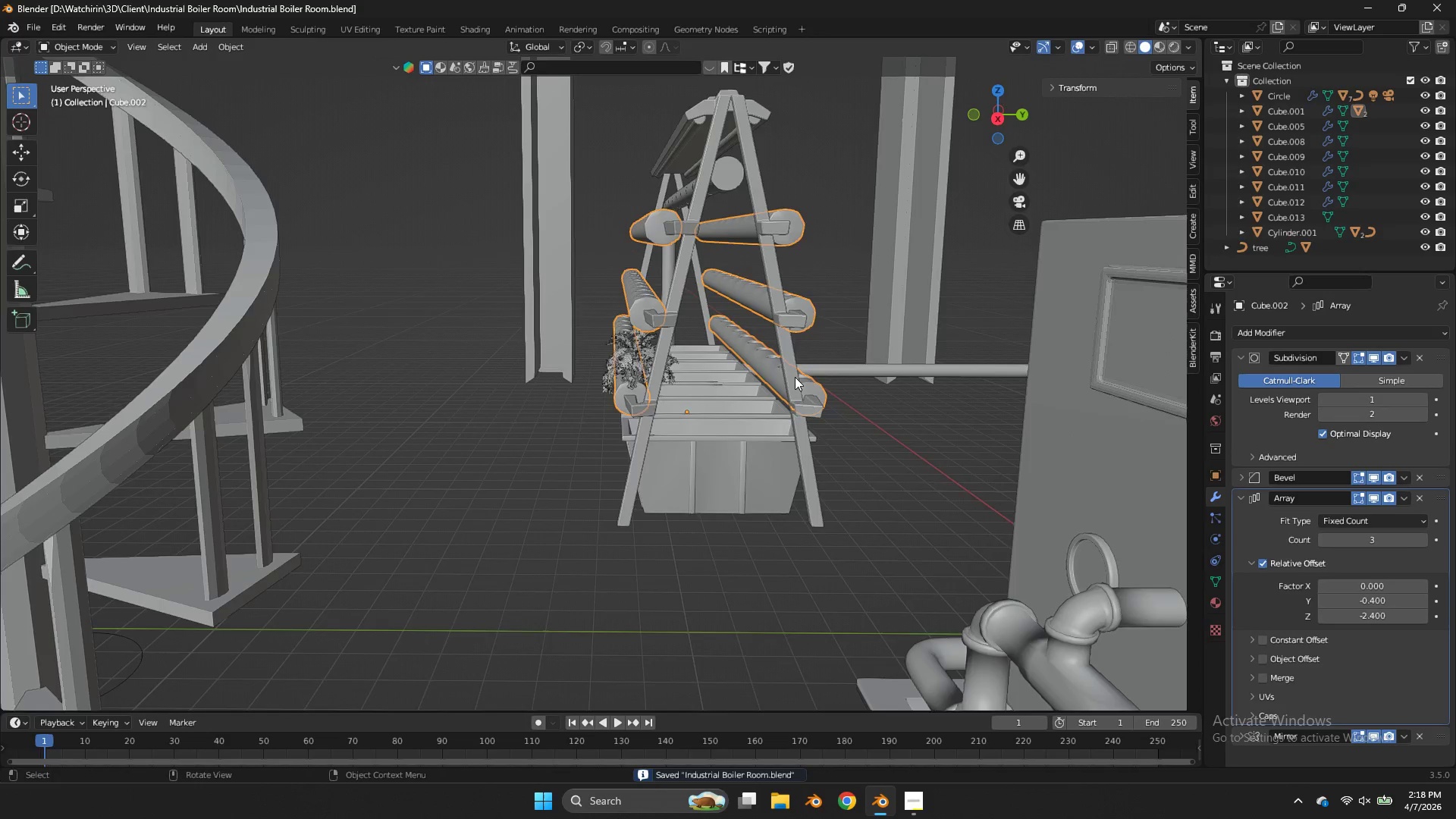 
scroll: coordinate [899, 350], scroll_direction: down, amount: 3.0
 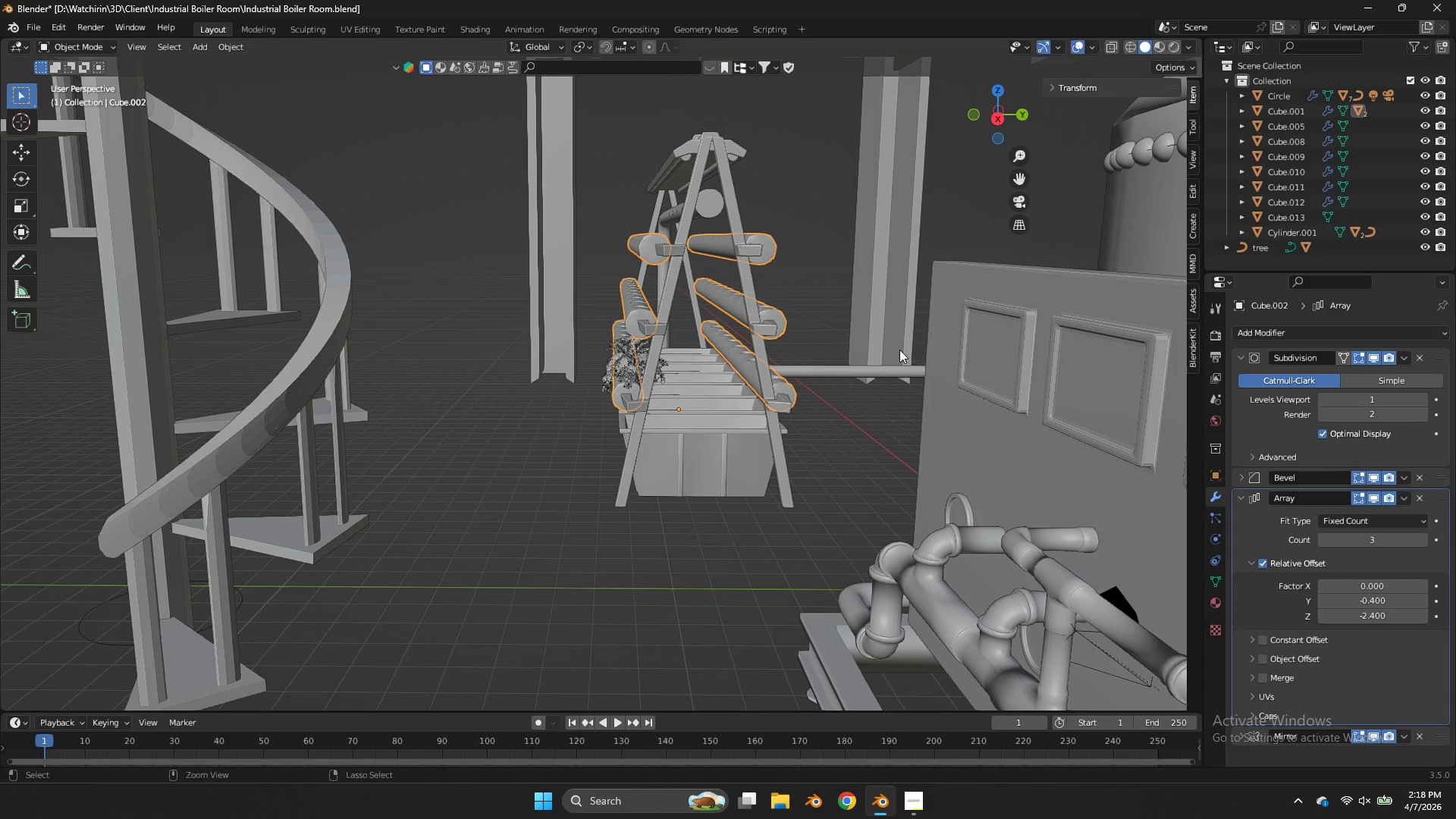 
left_click([644, 363])
 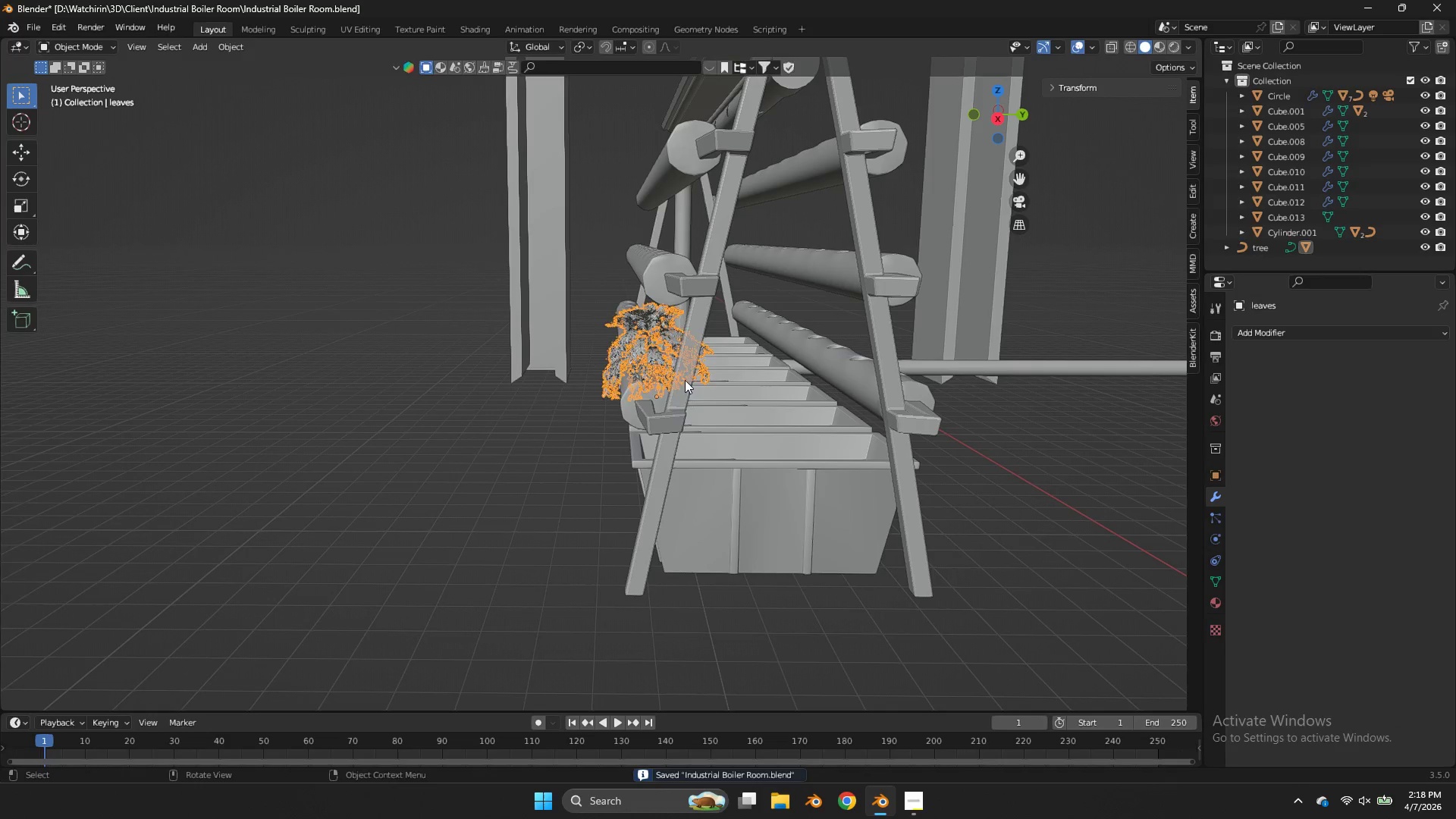 
scroll: coordinate [795, 377], scroll_direction: up, amount: 4.0
 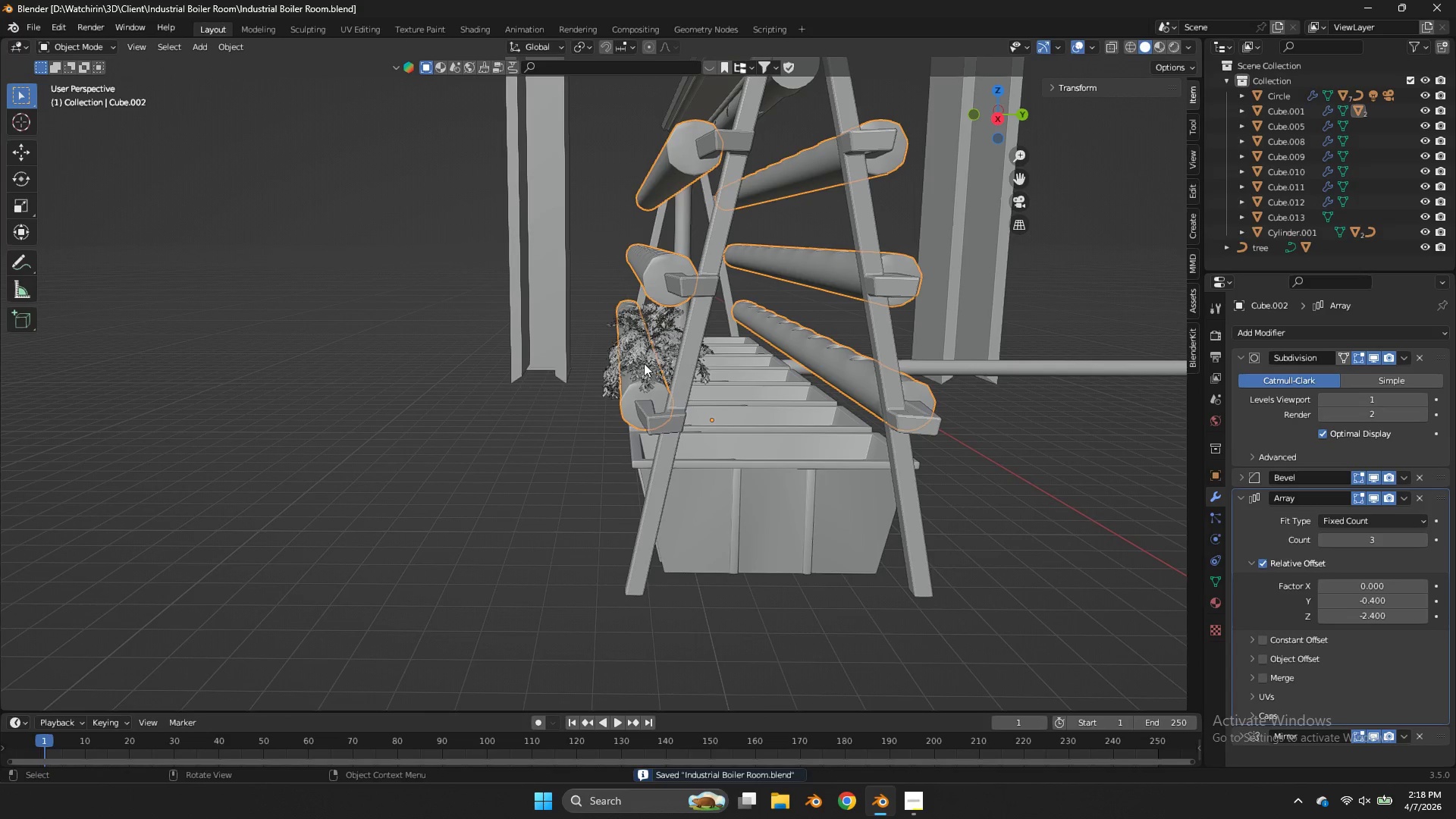 
key(Tab)
 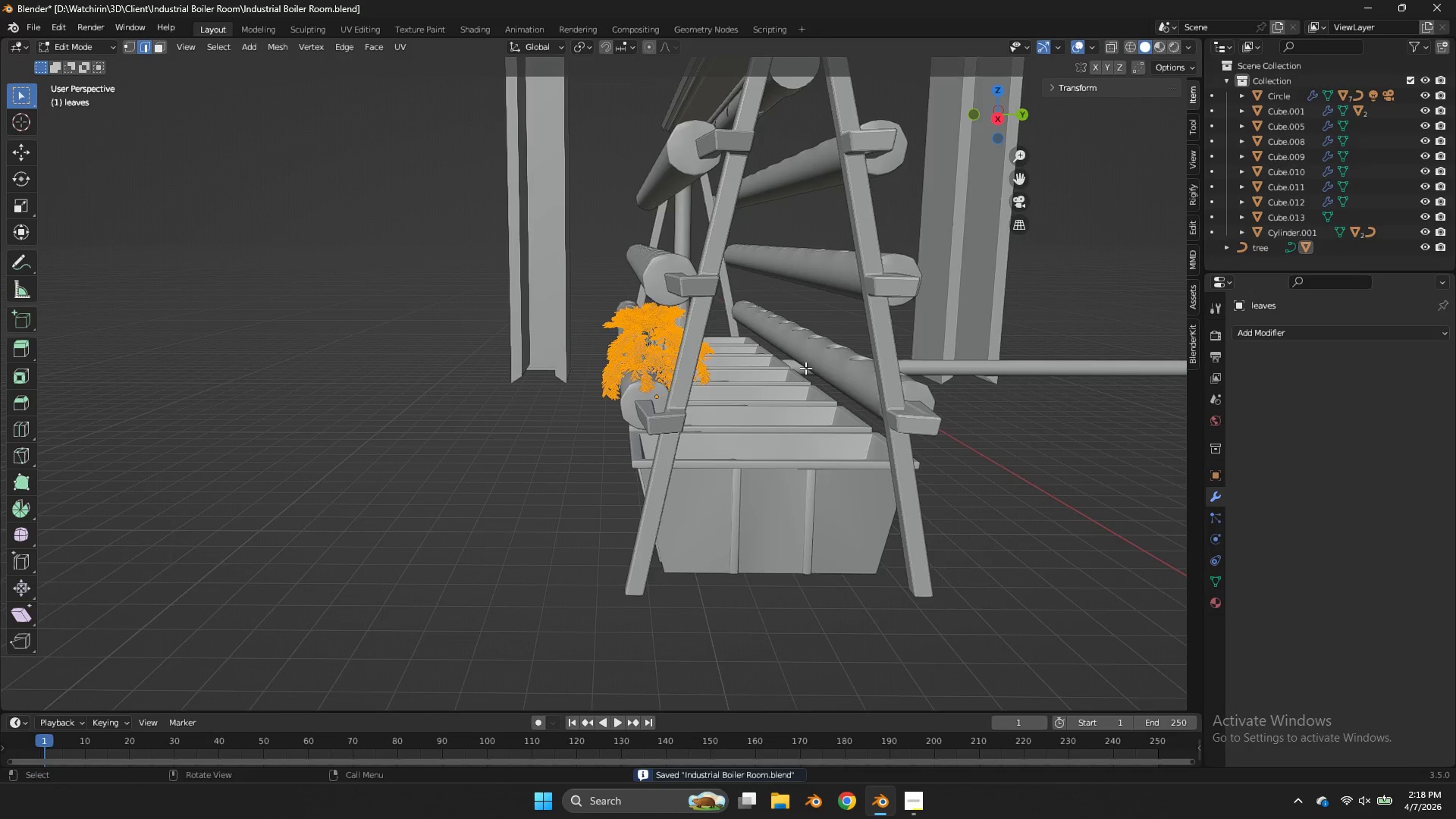 
key(A)
 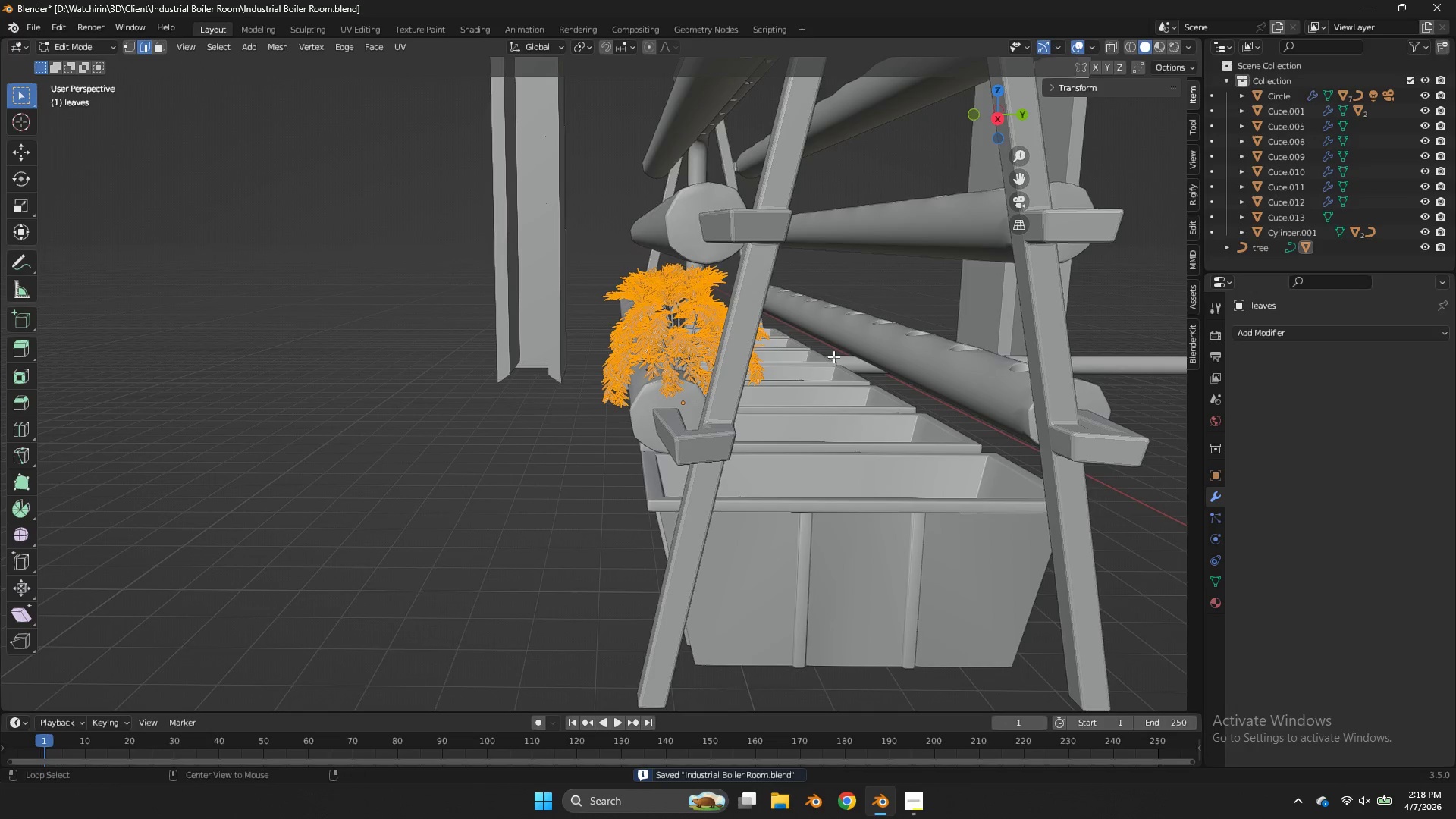 
key(Alt+AltLeft)
 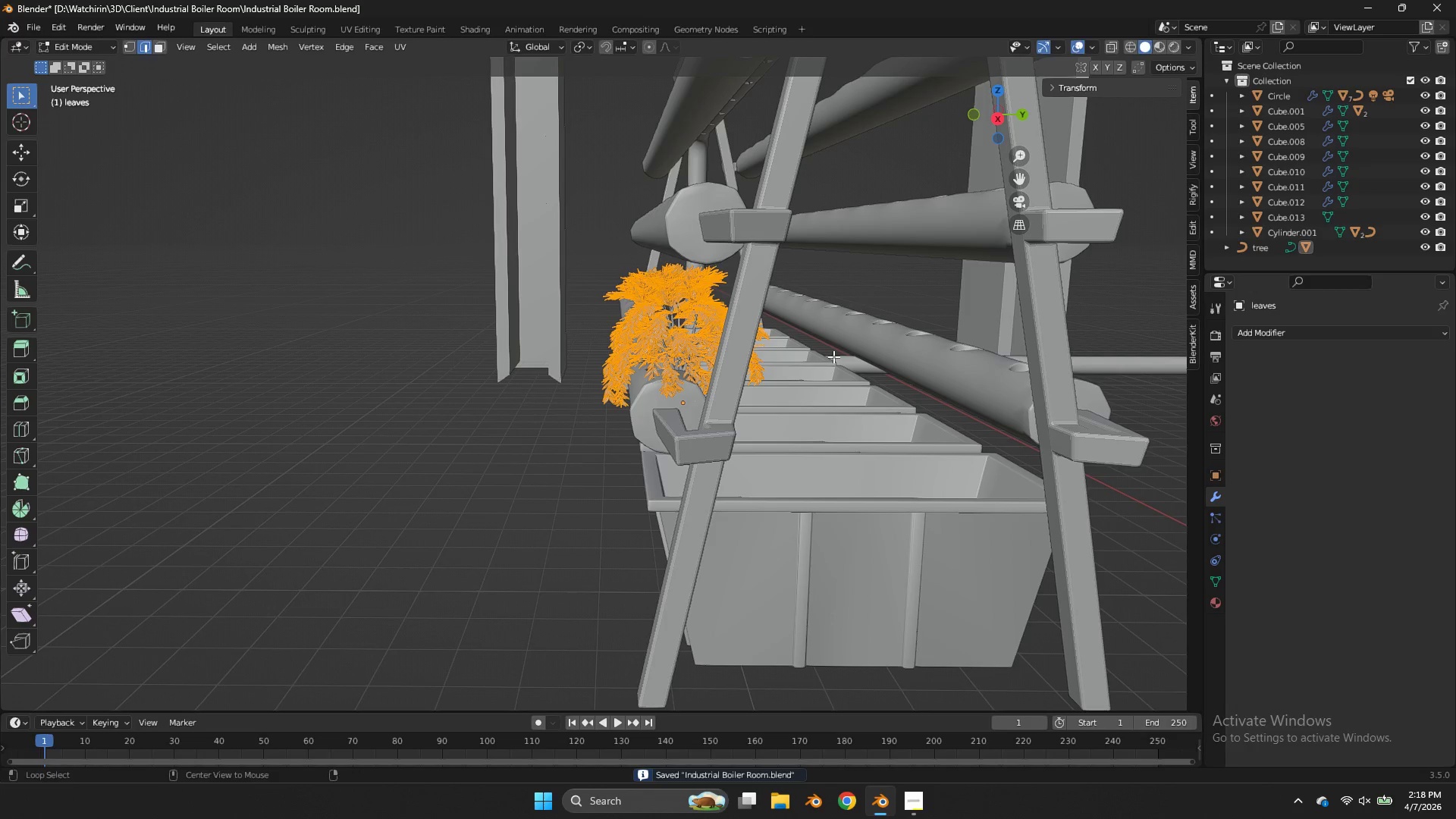 
scroll: coordinate [805, 368], scroll_direction: up, amount: 4.0
 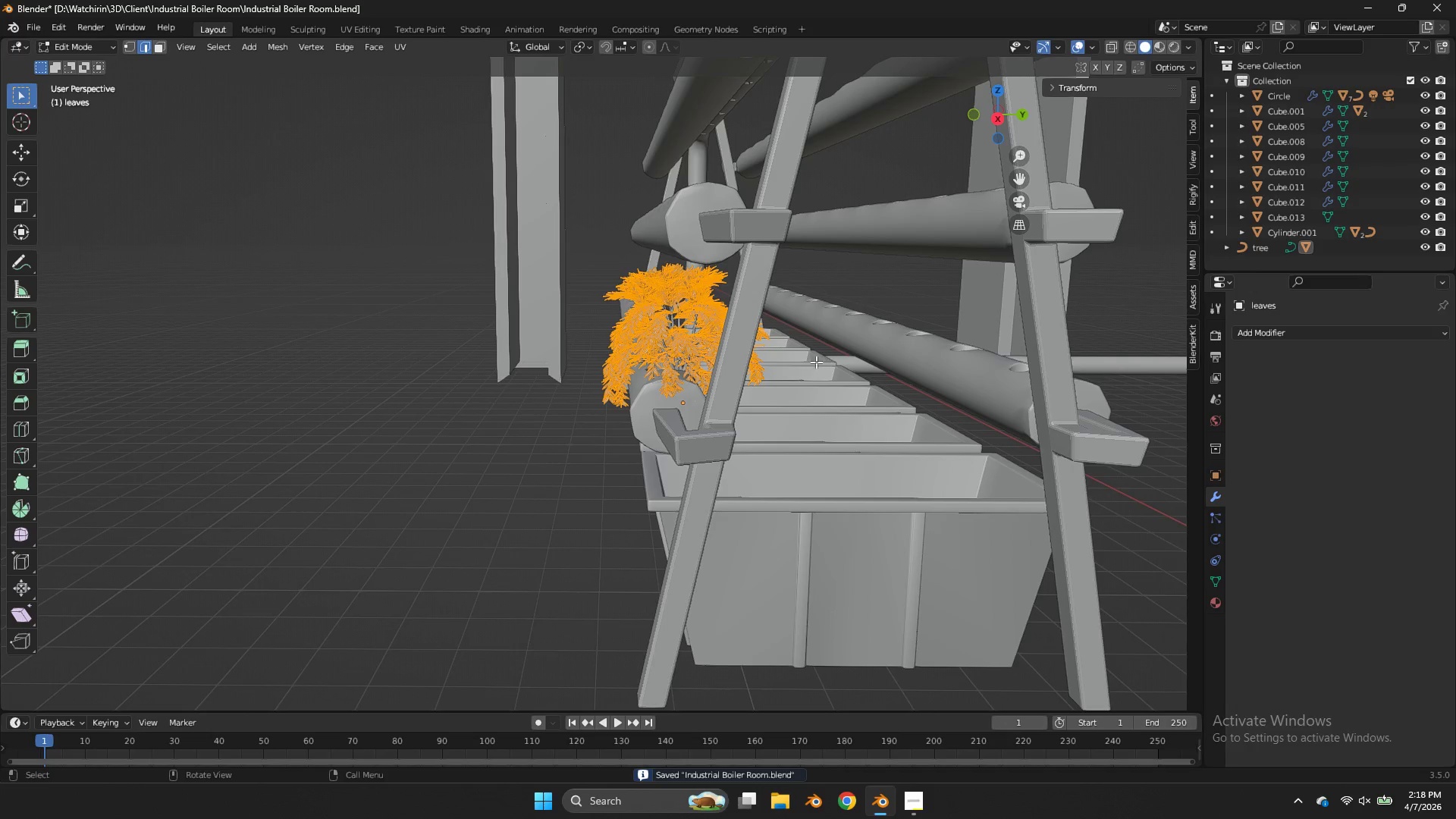 
key(Alt+S)
 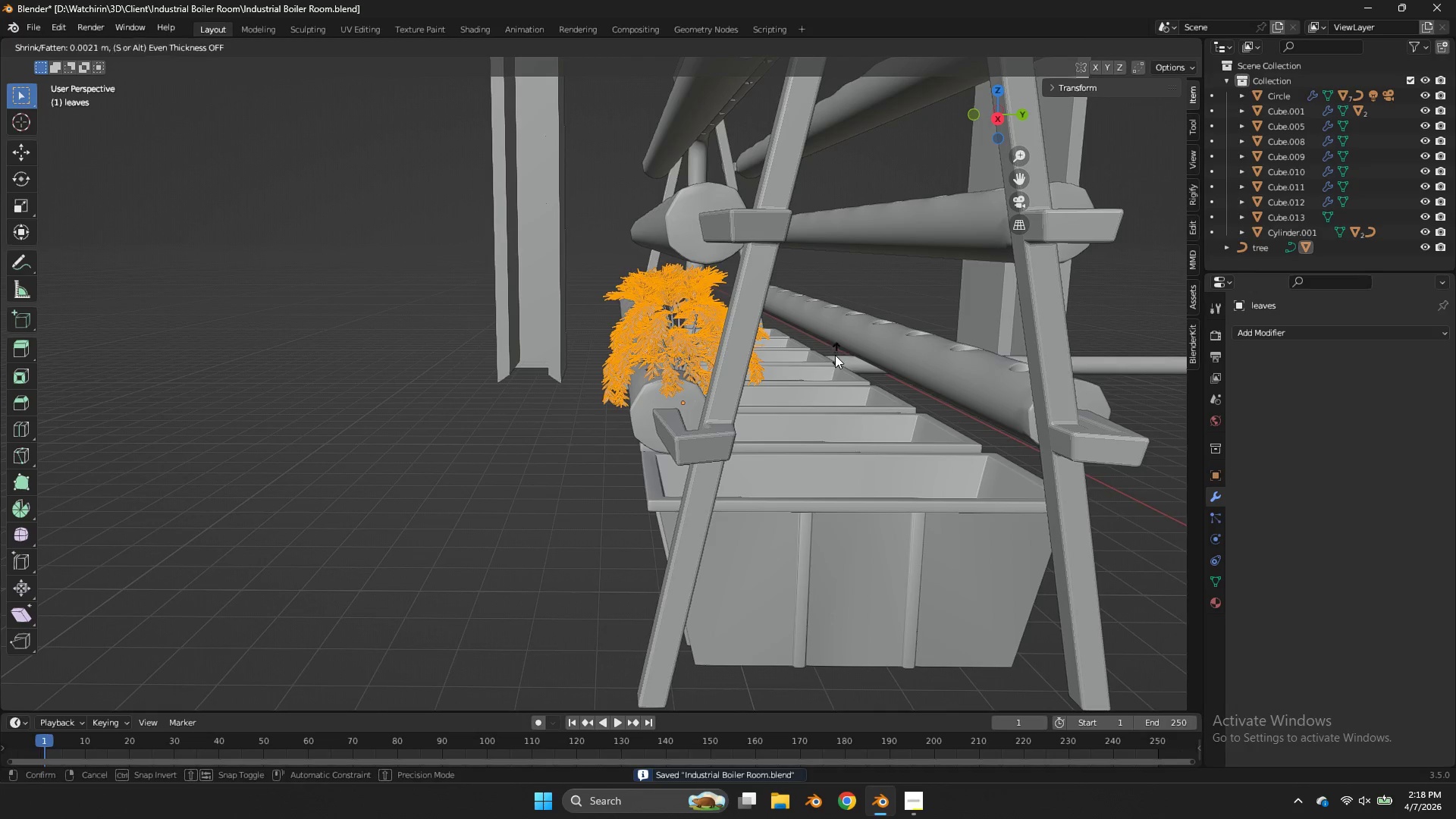 
hold_key(key=ShiftLeft, duration=1.26)
 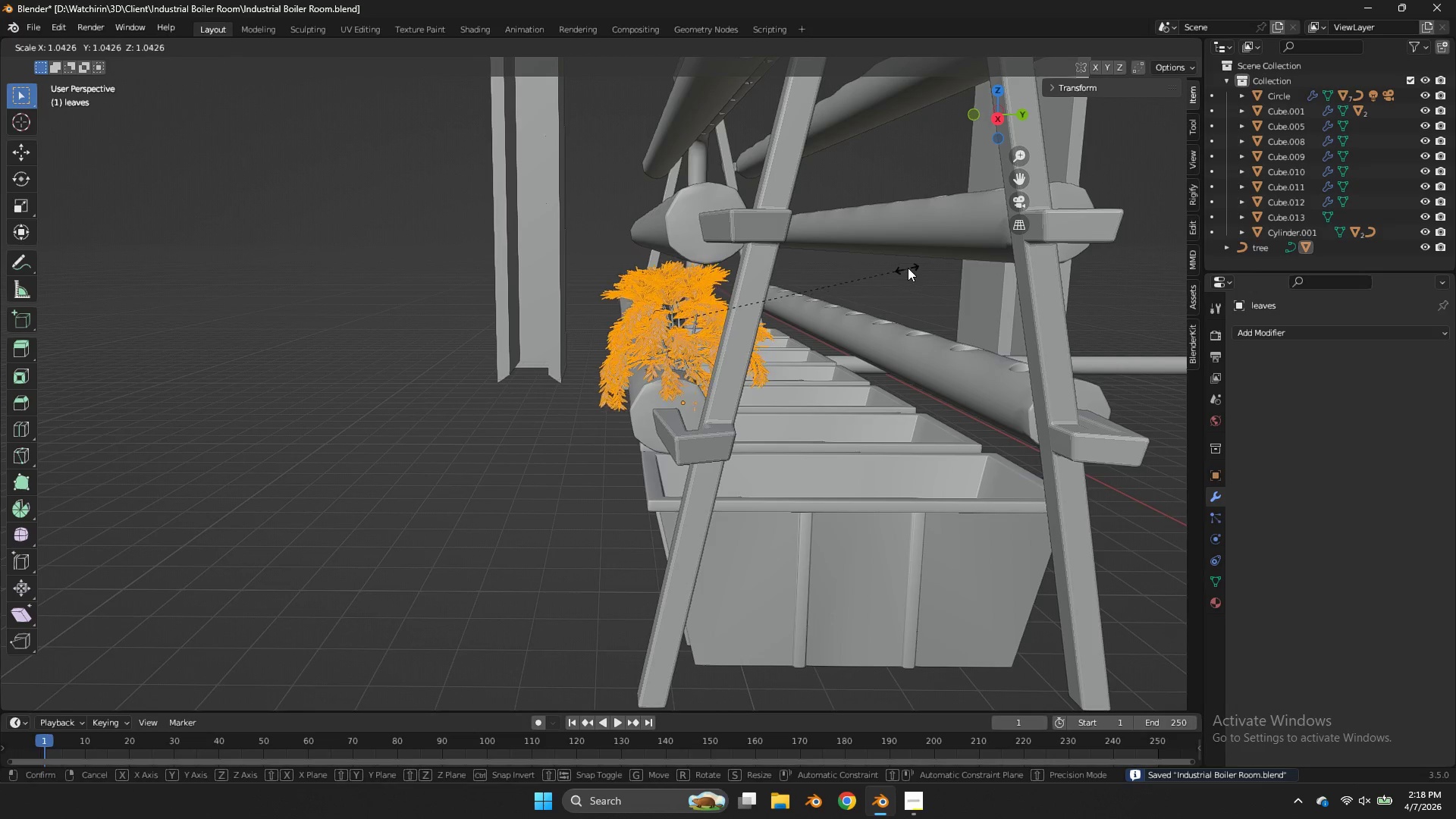 
right_click([927, 231])
 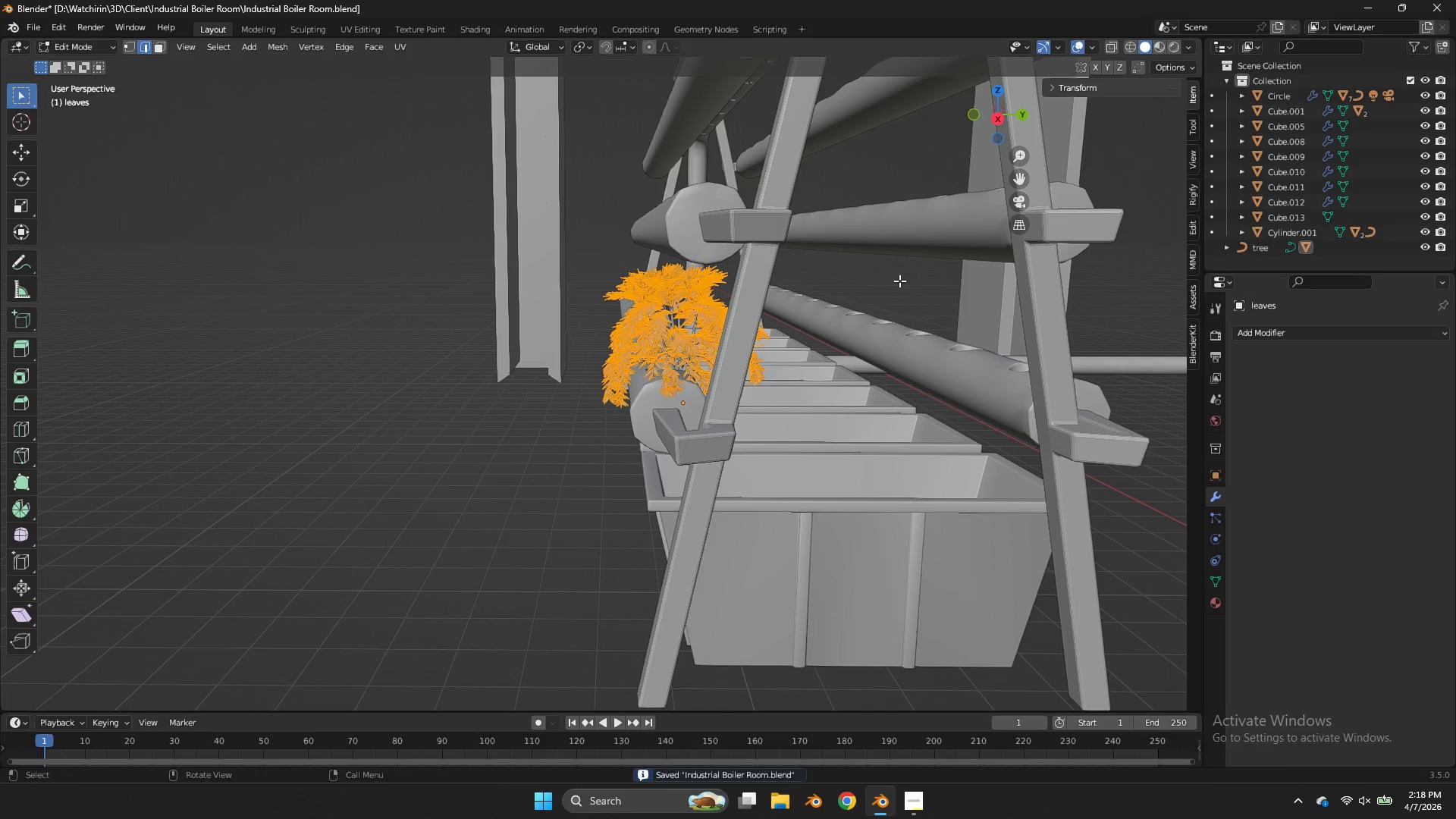 
key(S)
 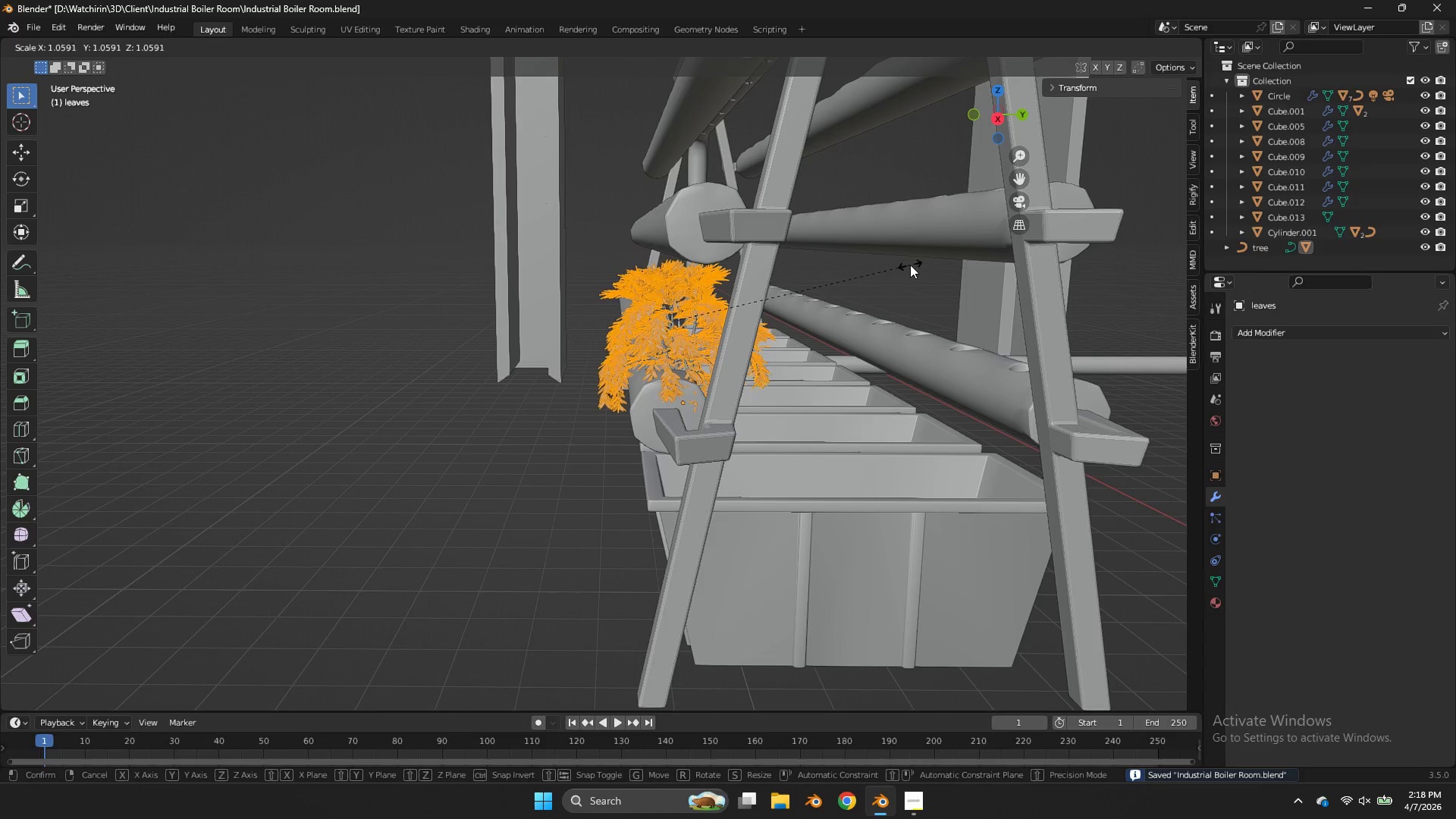 
right_click([910, 265])
 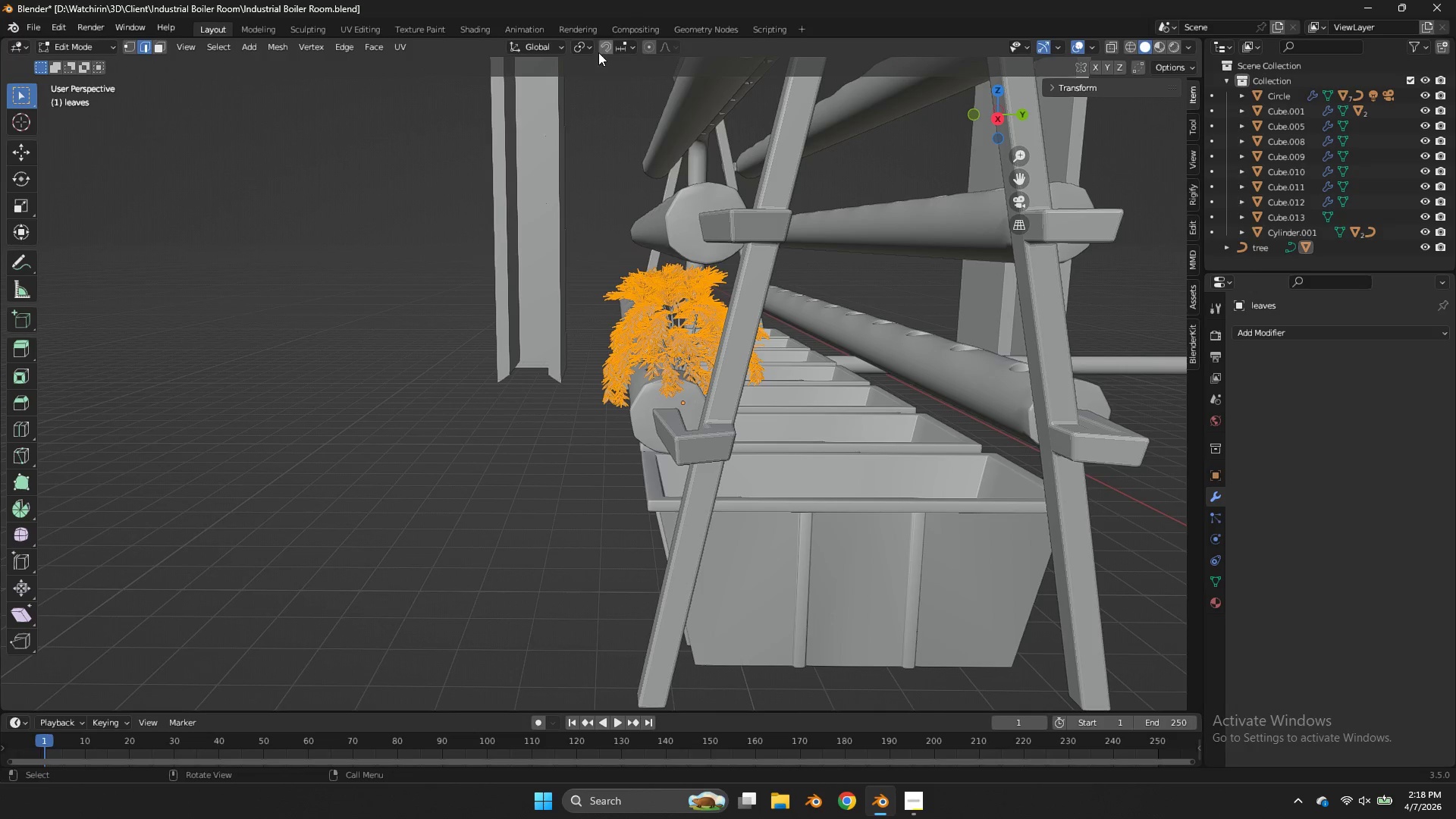 
left_click([592, 49])
 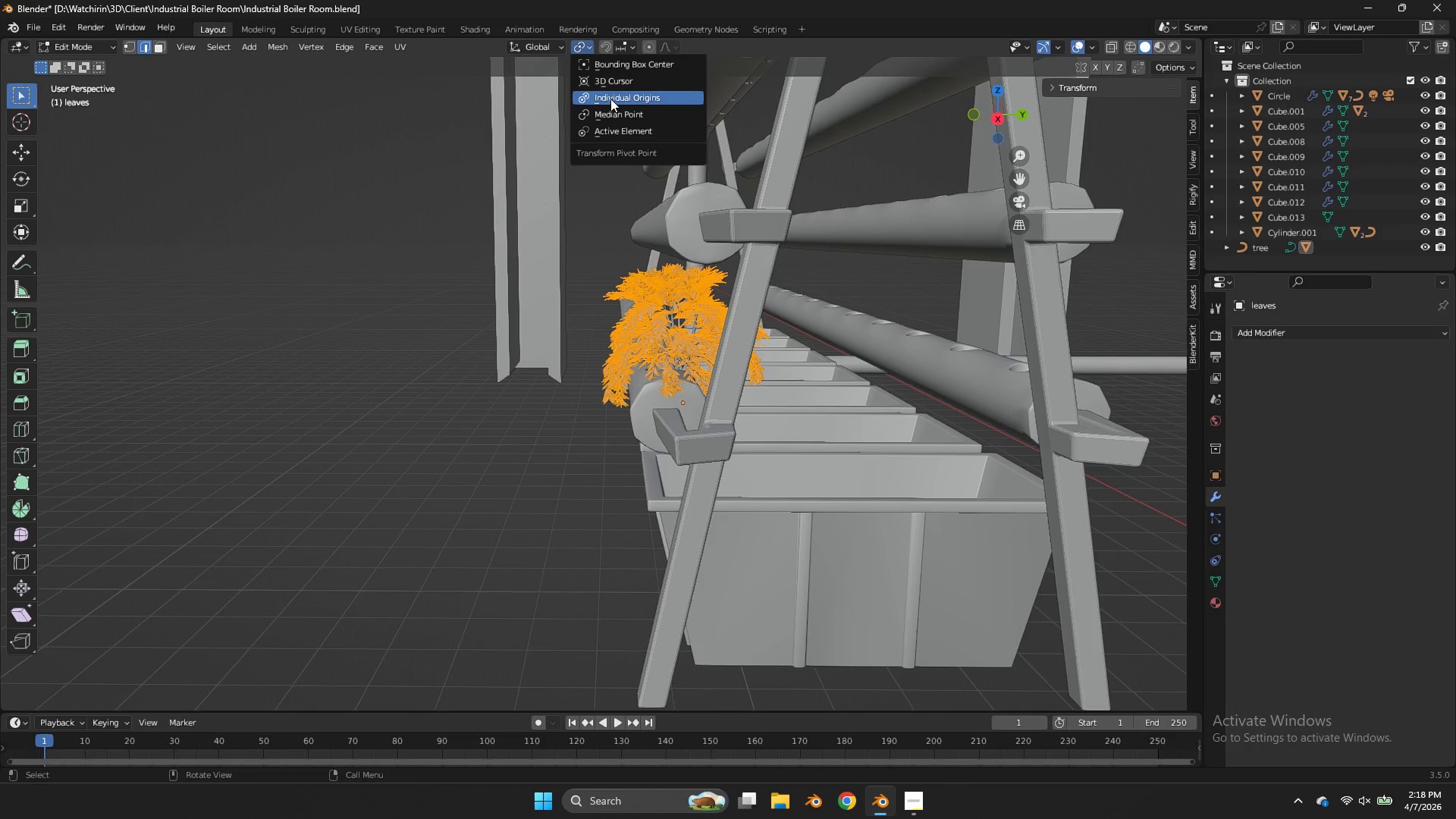 
left_click([610, 99])
 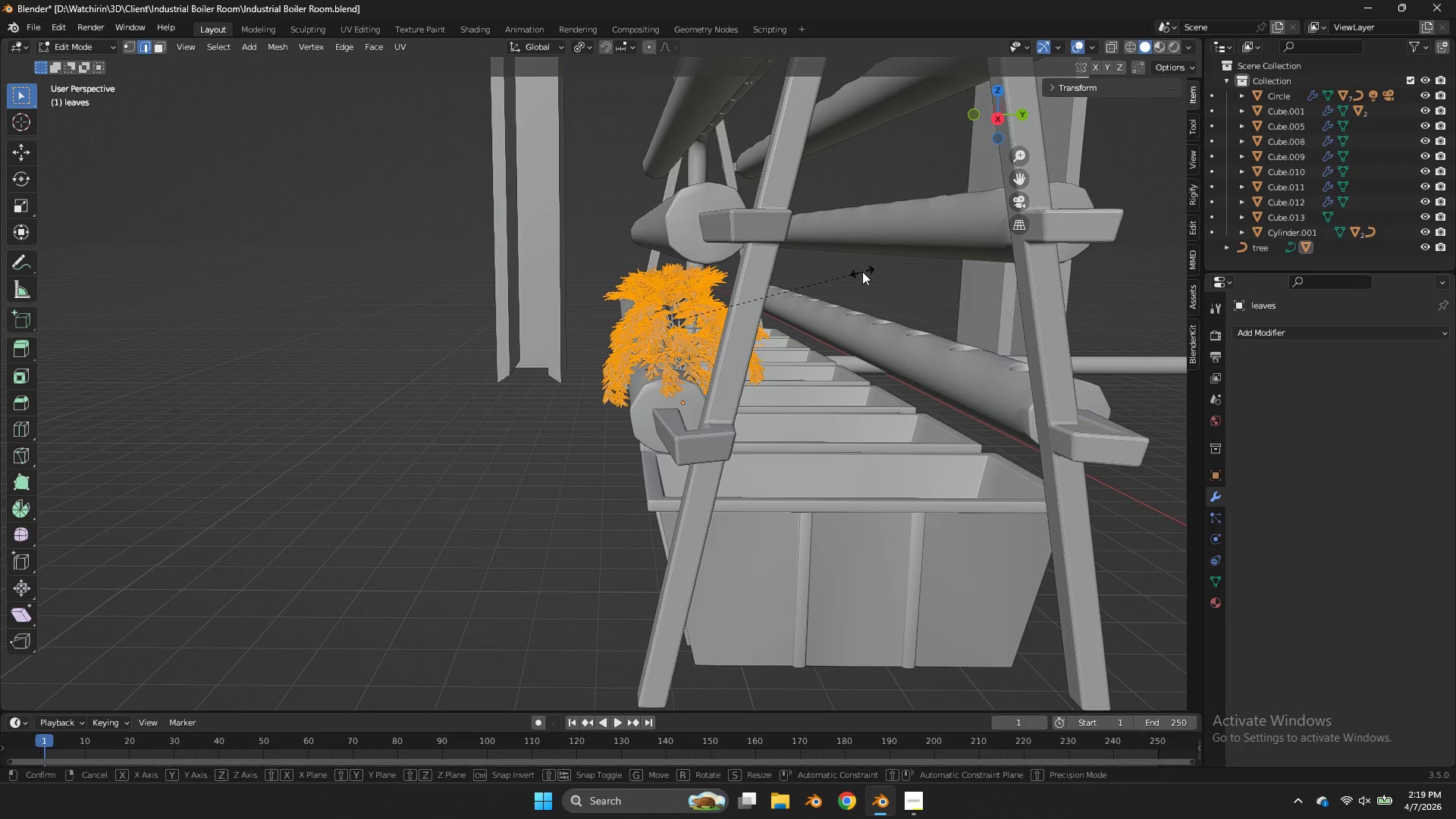 
key(S)
 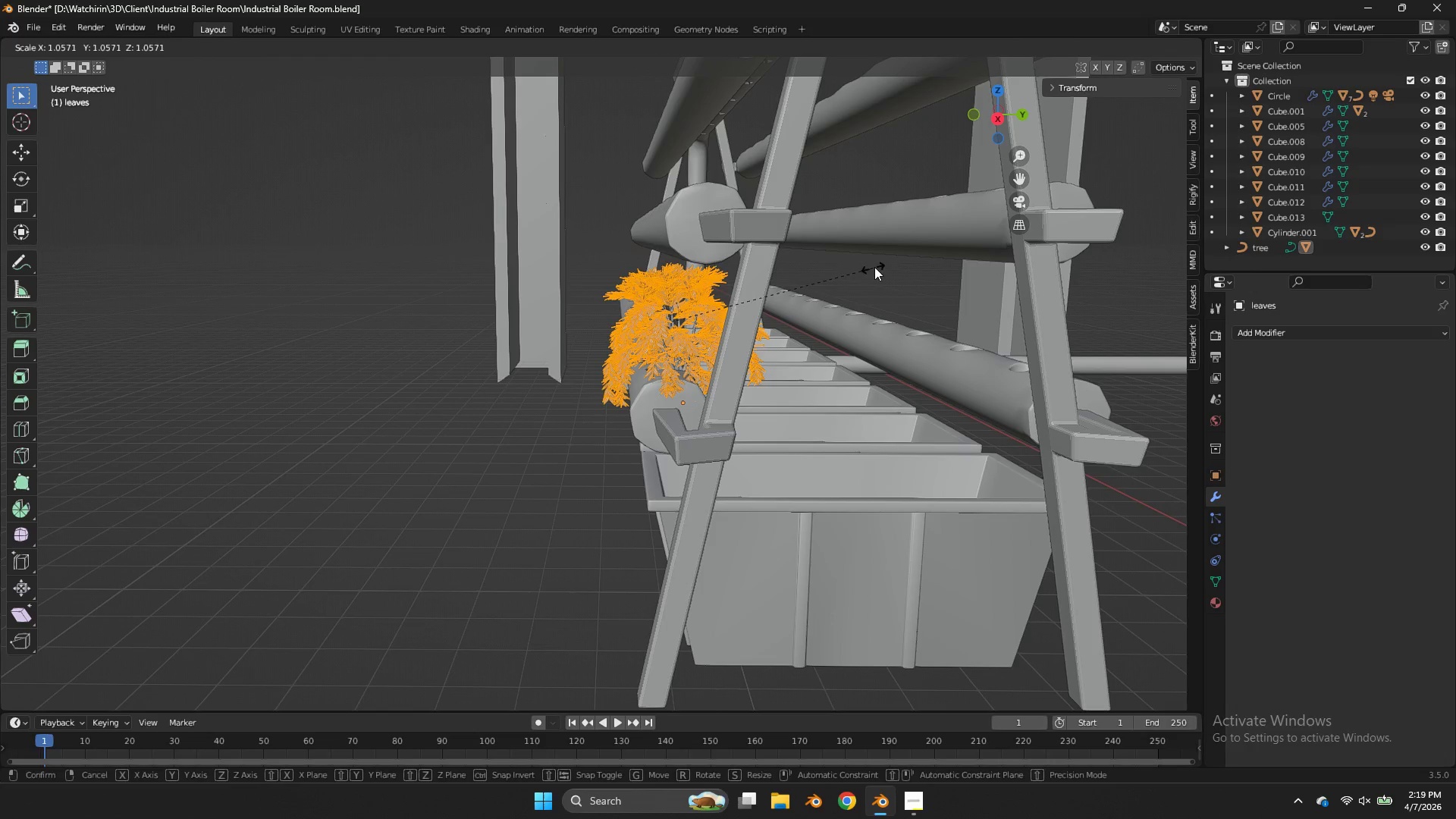 
hold_key(key=ShiftLeft, duration=0.72)
 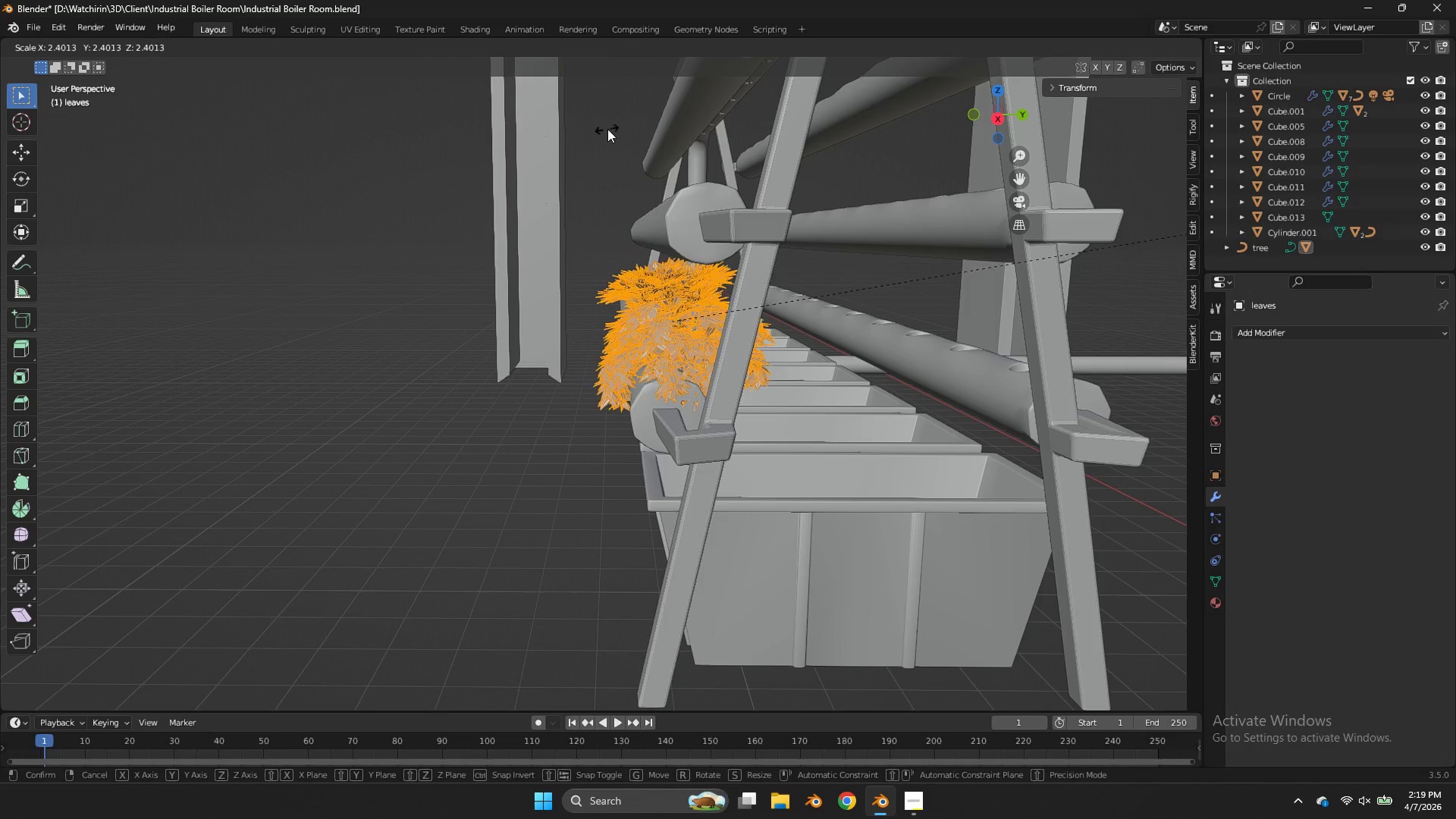 
left_click([610, 129])
 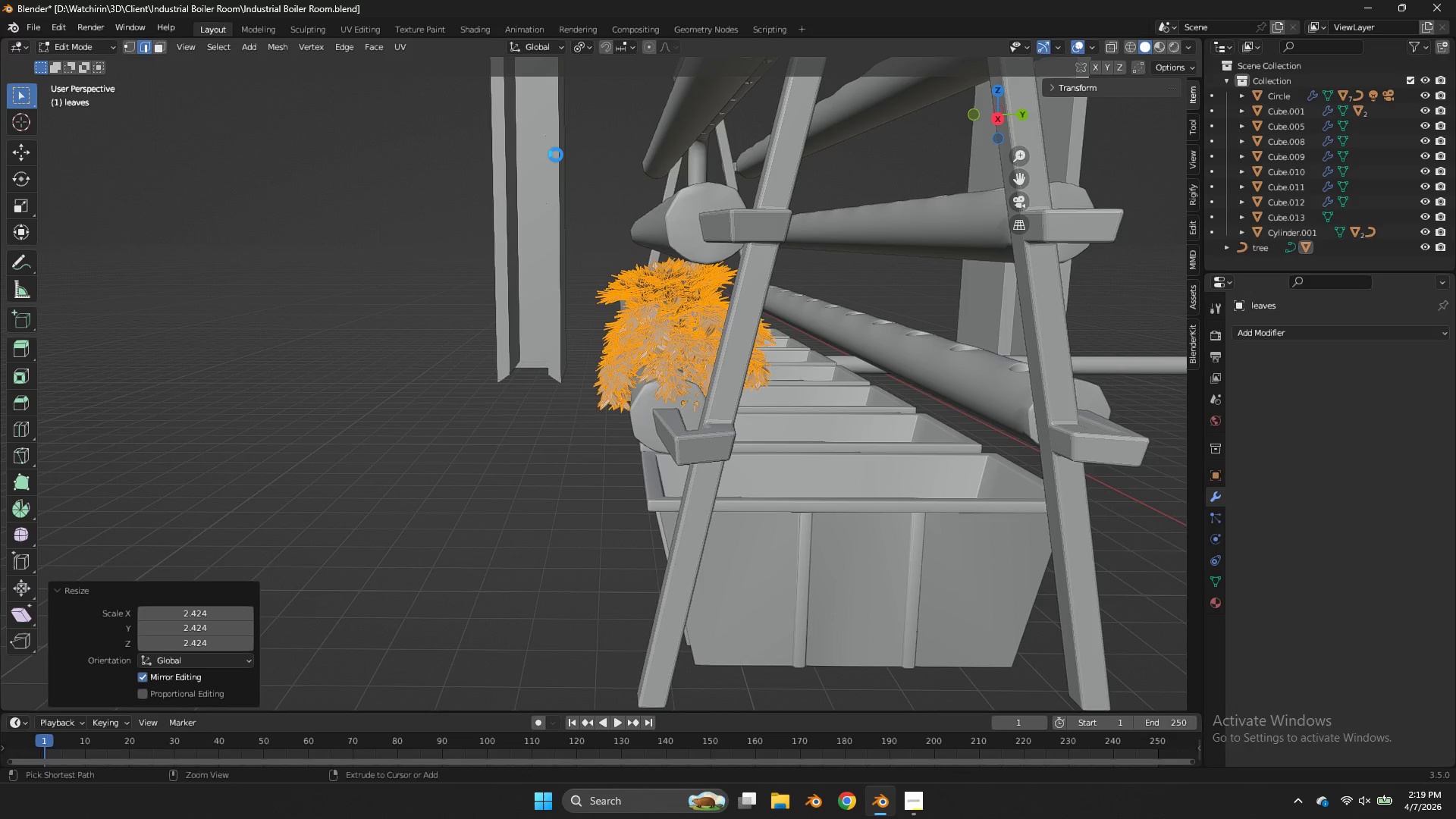 
key(Control+ControlLeft)
 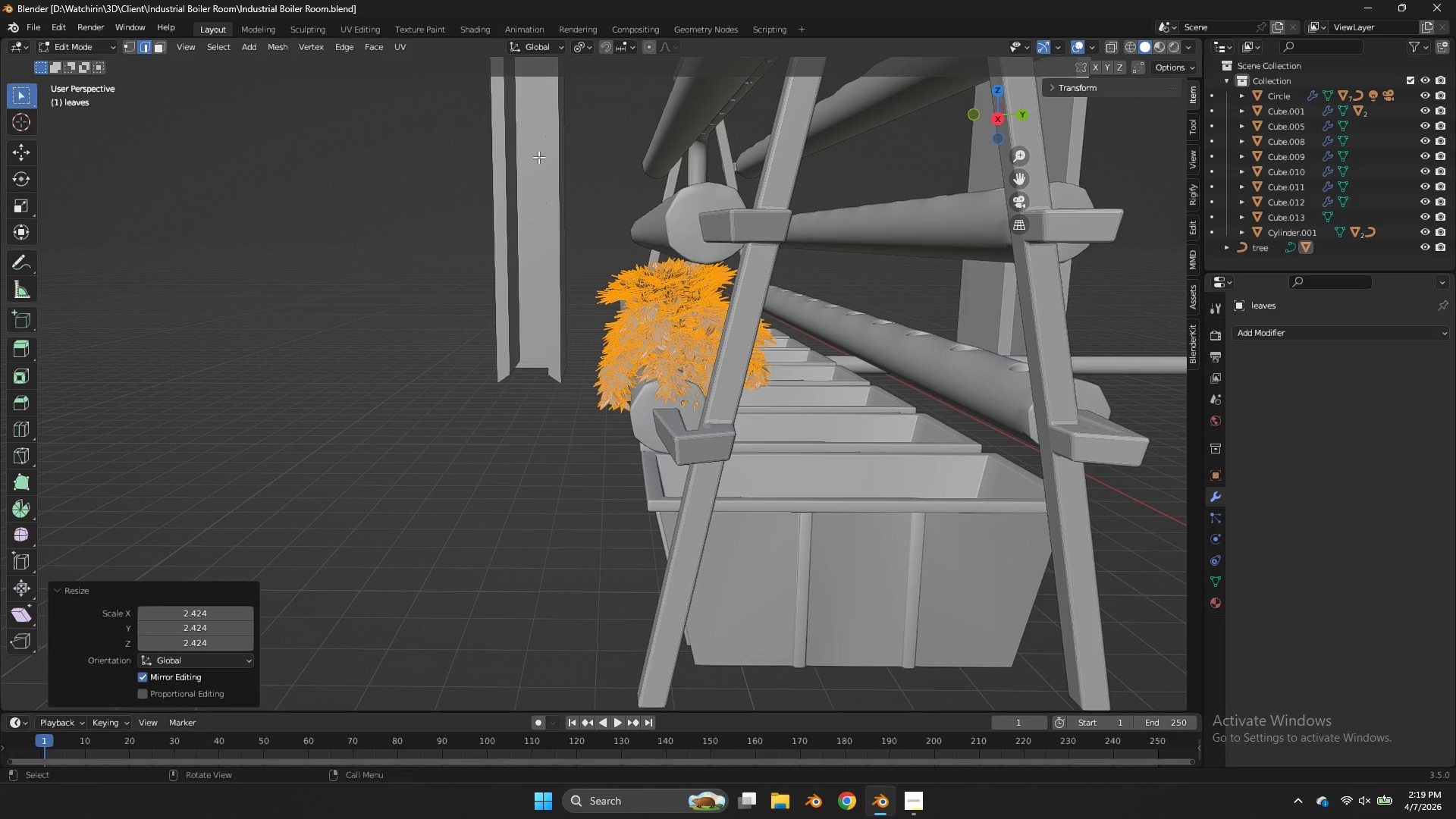 
key(Control+S)
 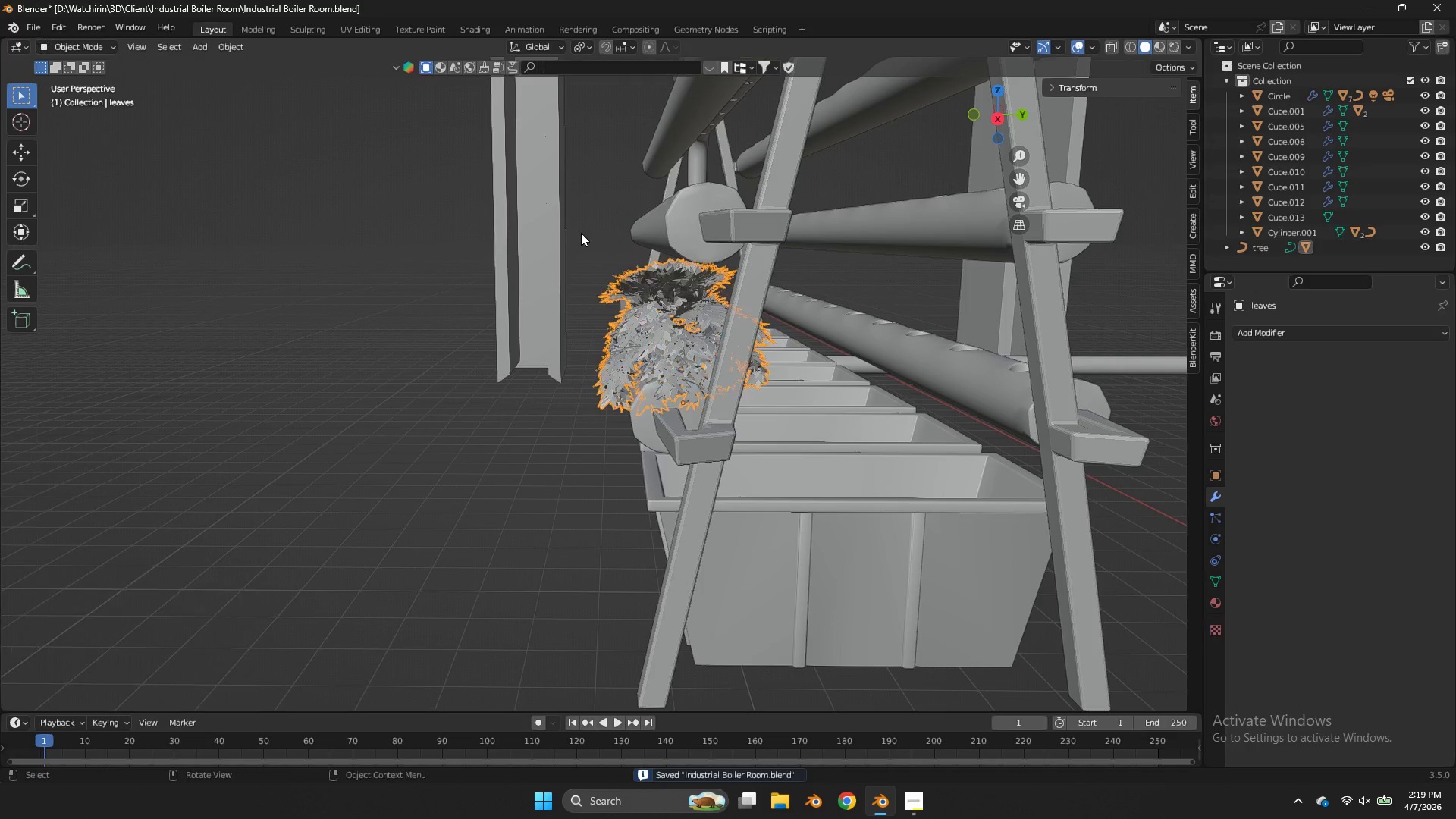 
key(Tab)
 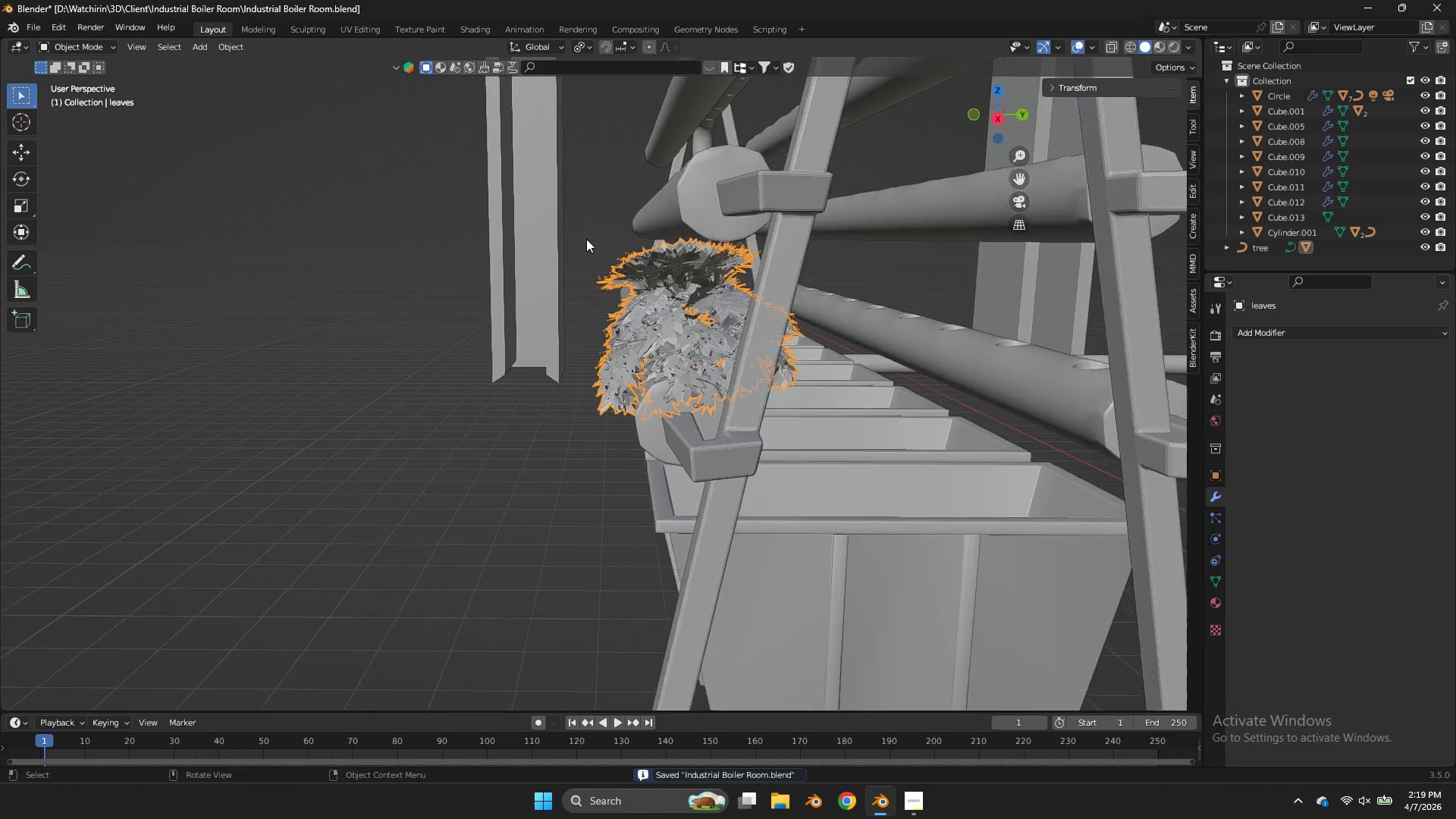 
scroll: coordinate [737, 234], scroll_direction: up, amount: 7.0
 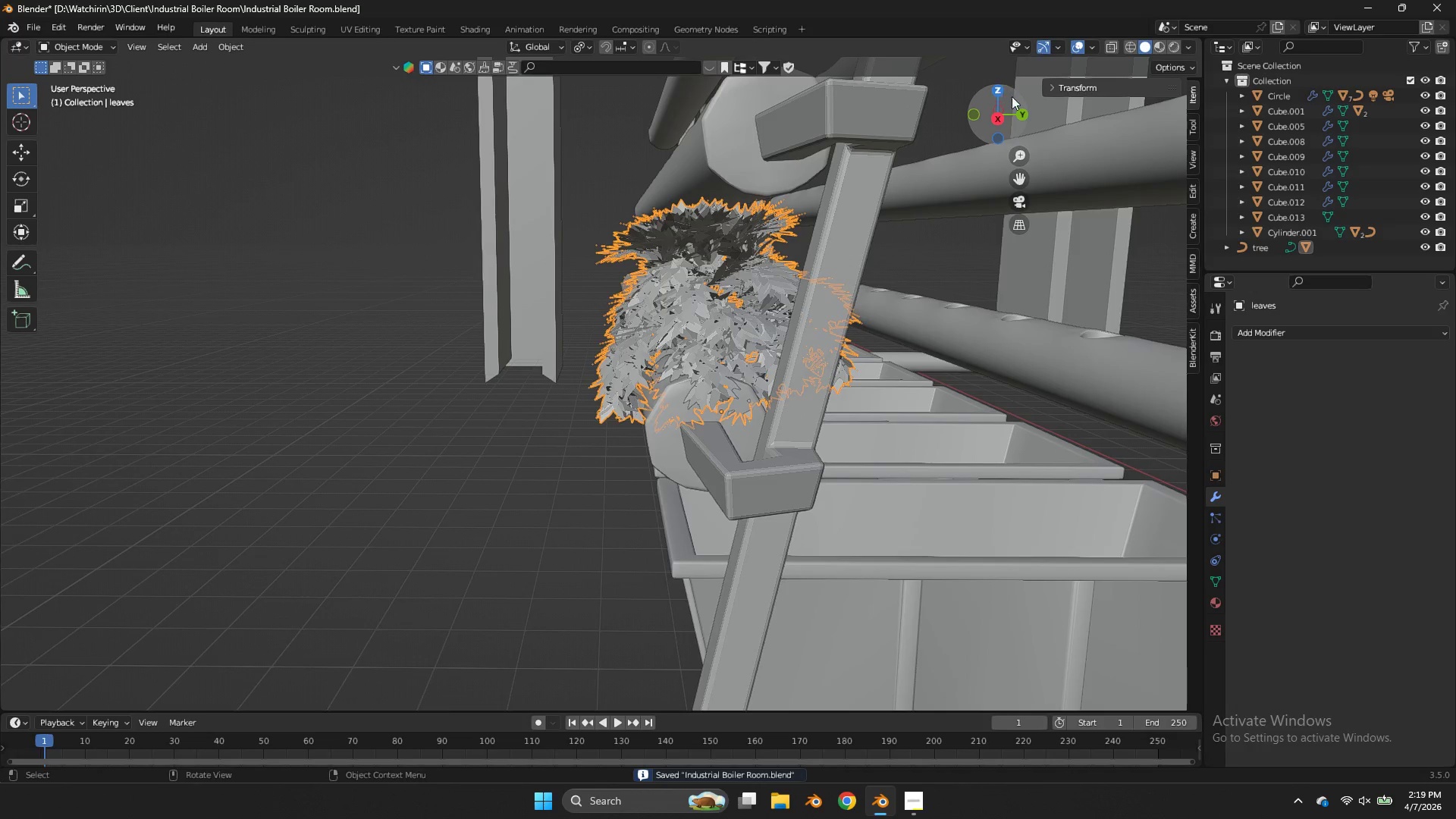 
left_click_drag(start_coordinate=[1012, 96], to_coordinate=[1166, 107])
 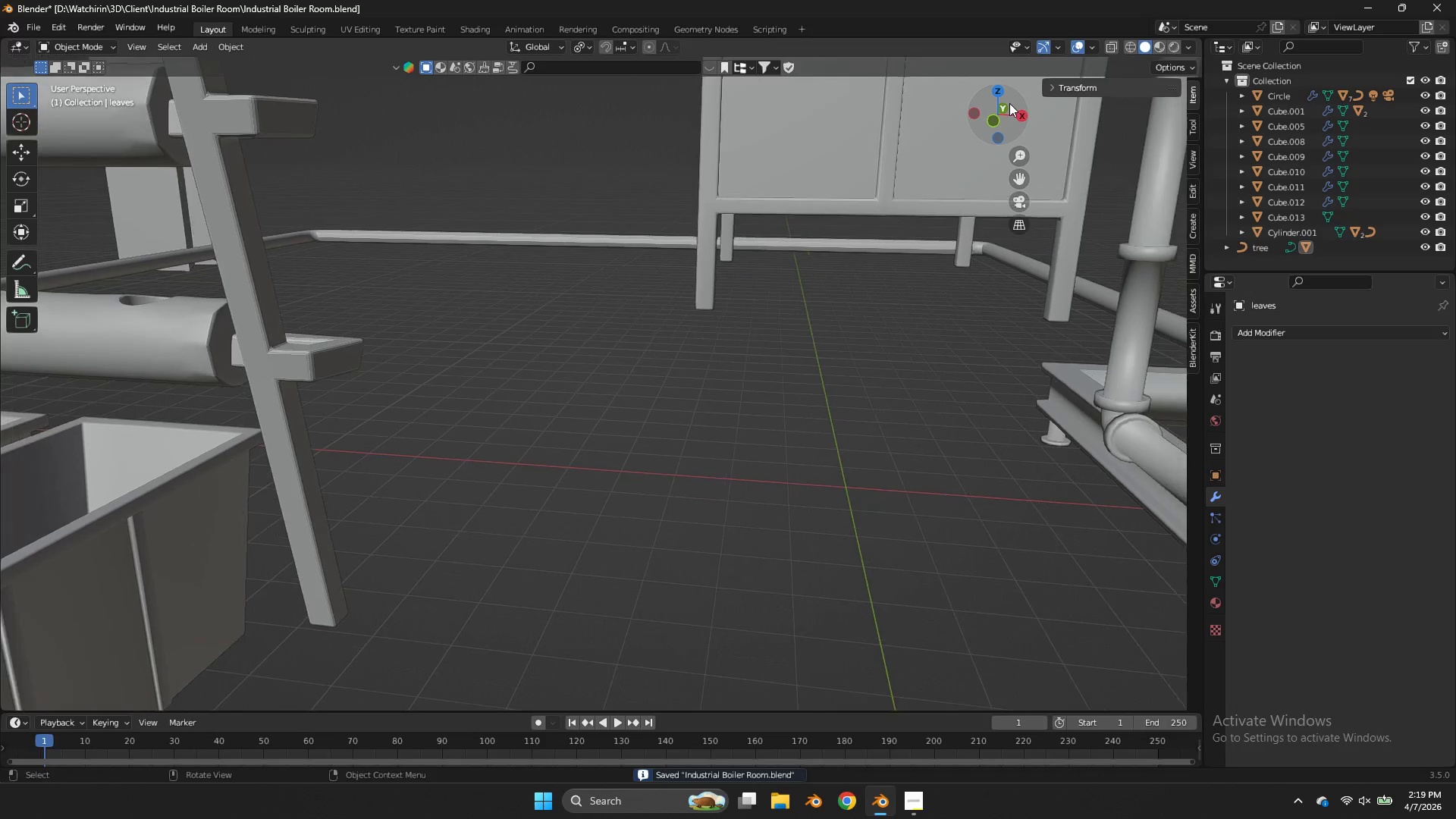 
left_click_drag(start_coordinate=[1009, 103], to_coordinate=[943, 93])
 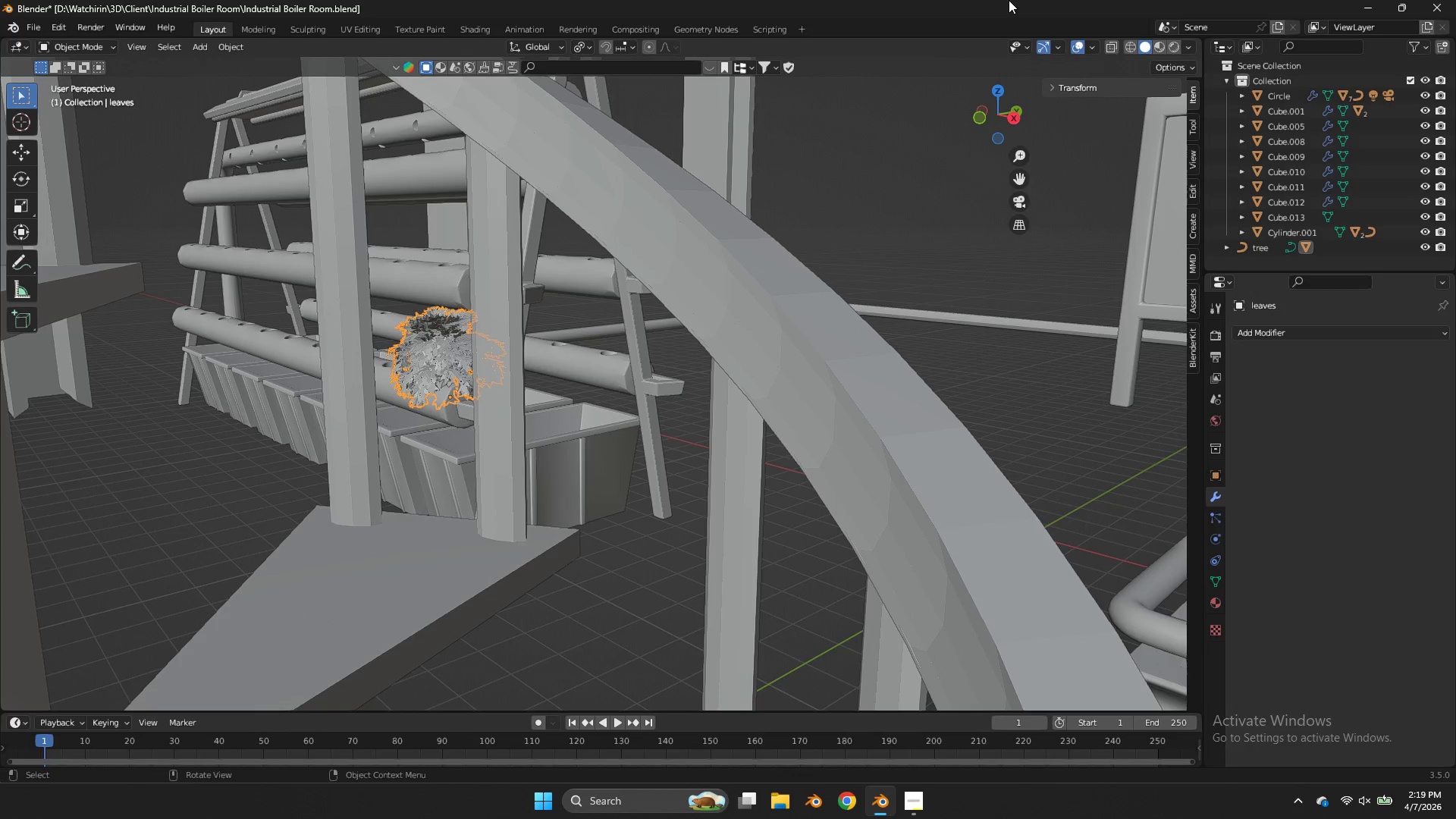 
scroll: coordinate [1009, 103], scroll_direction: down, amount: 12.0
 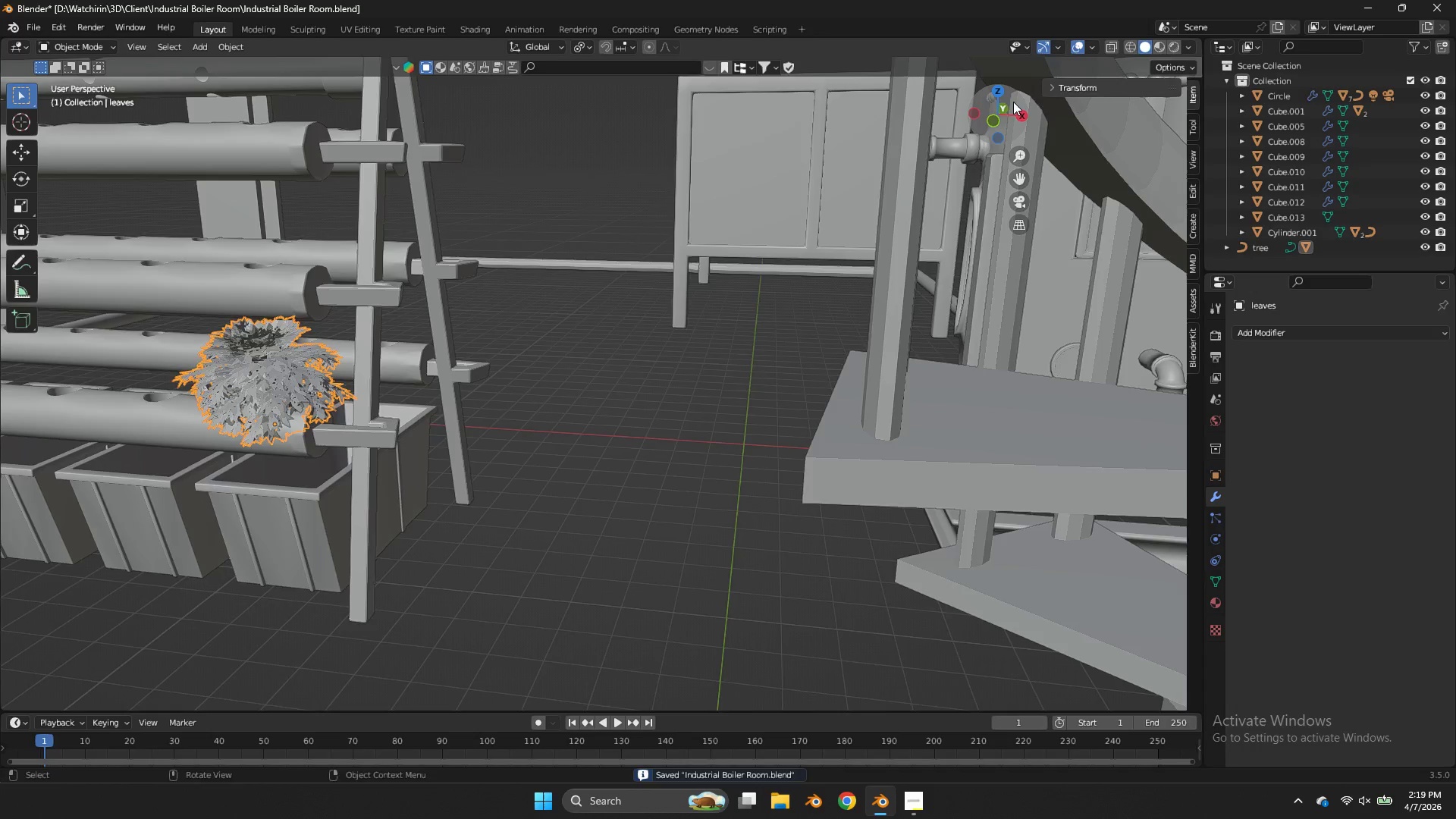 
left_click_drag(start_coordinate=[1006, 93], to_coordinate=[943, 121])
 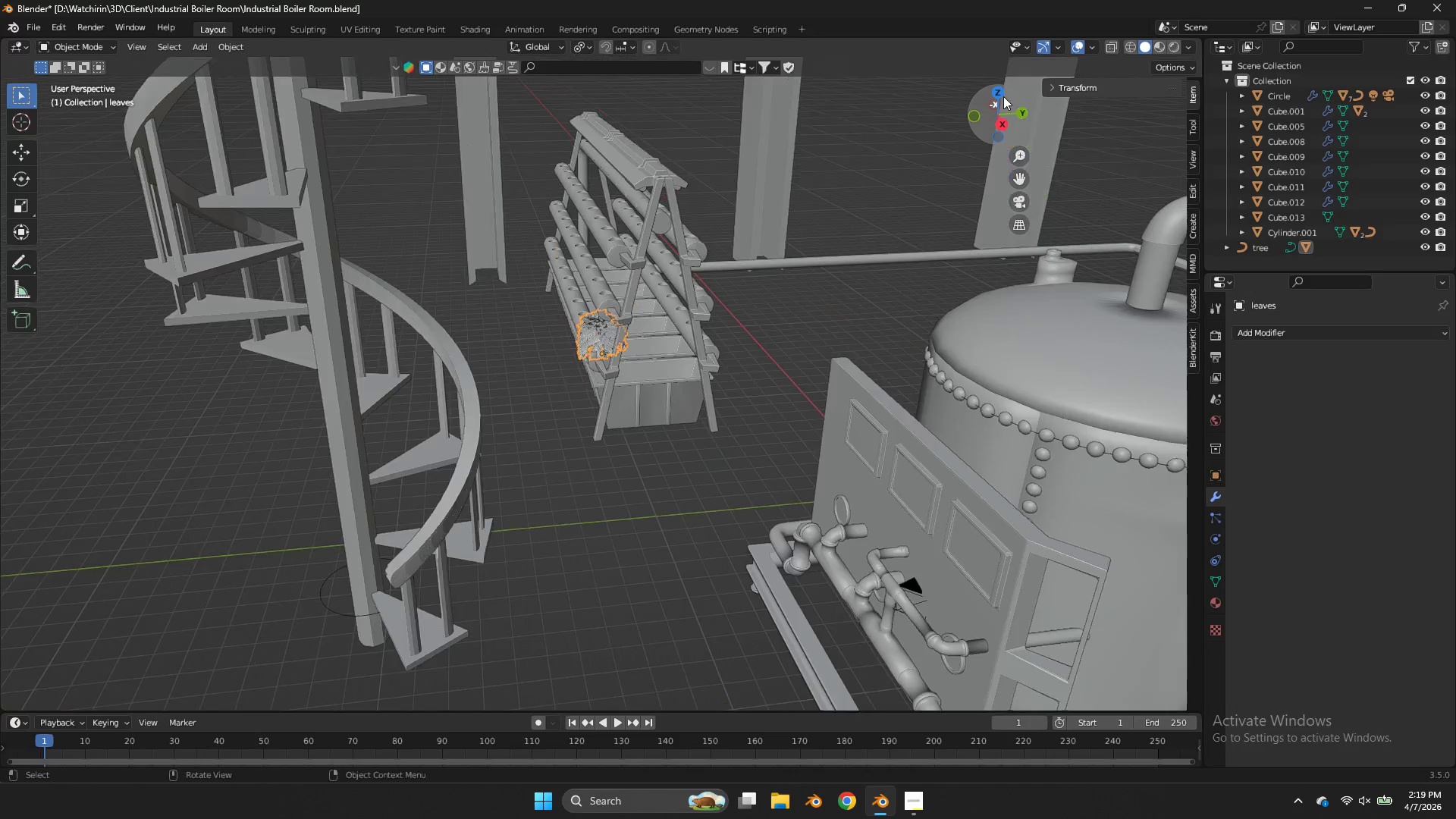 
scroll: coordinate [1003, 96], scroll_direction: down, amount: 8.0
 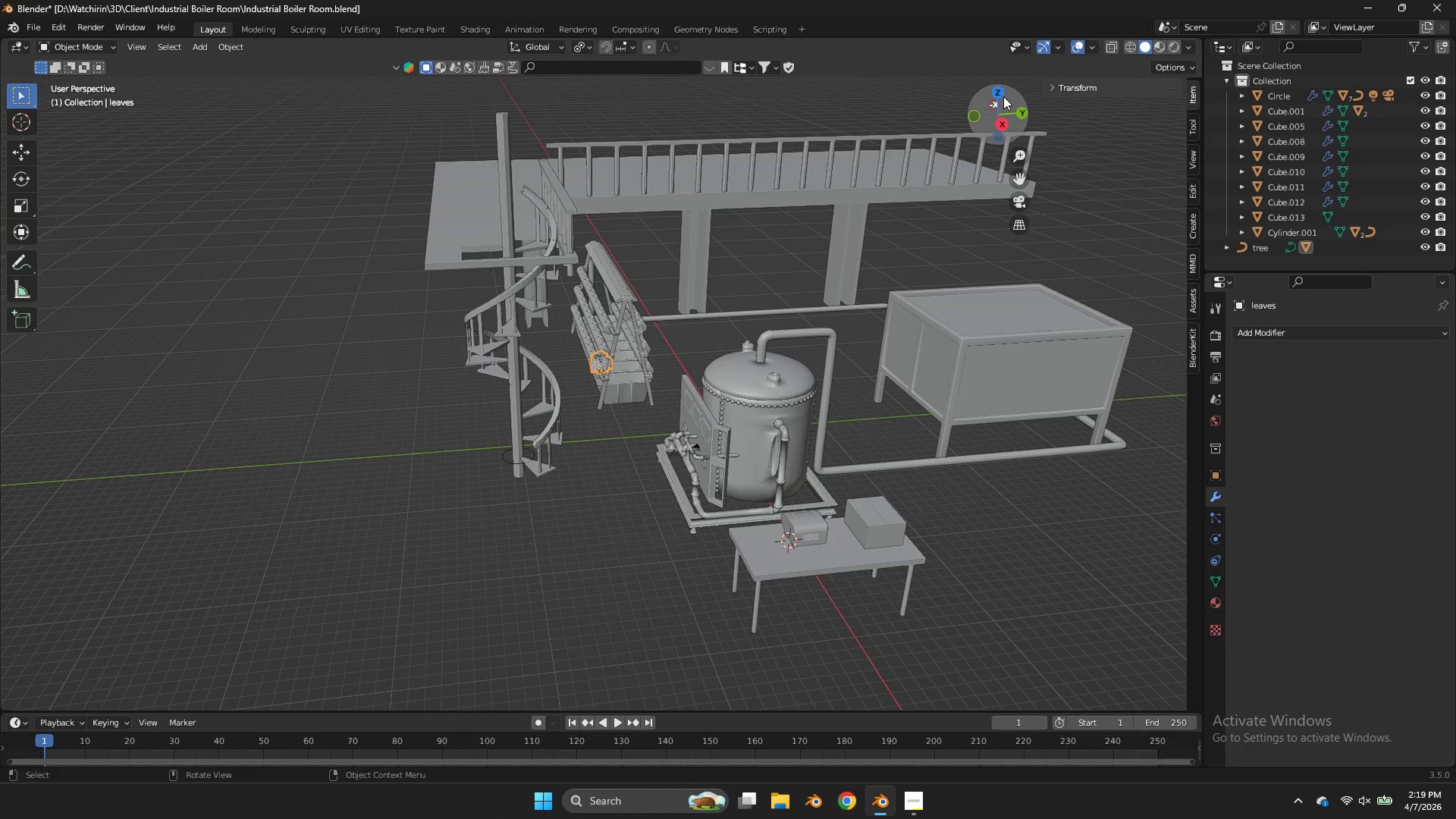 
wait(12.69)
 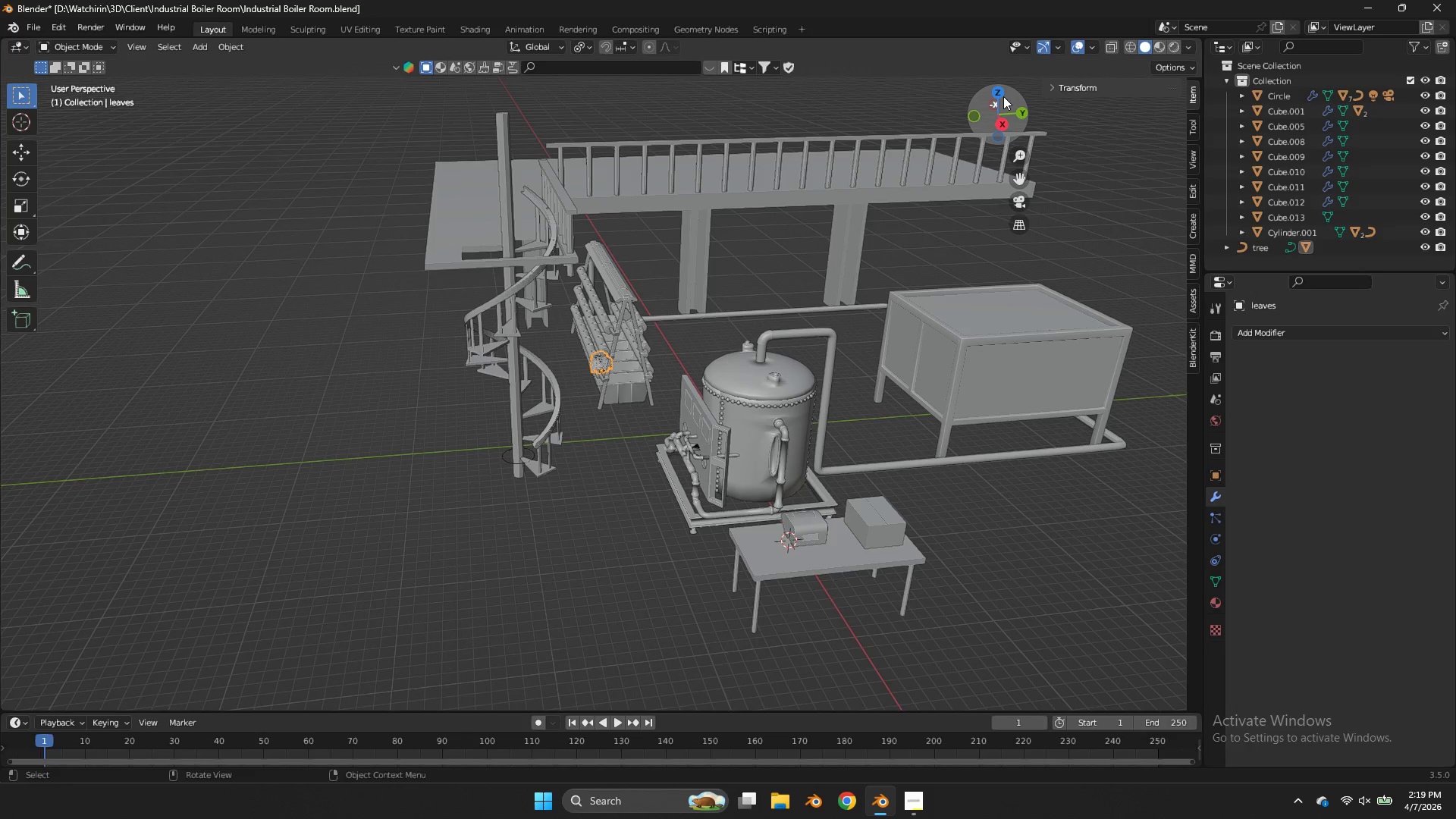 
scroll: coordinate [959, 233], scroll_direction: up, amount: 3.0
 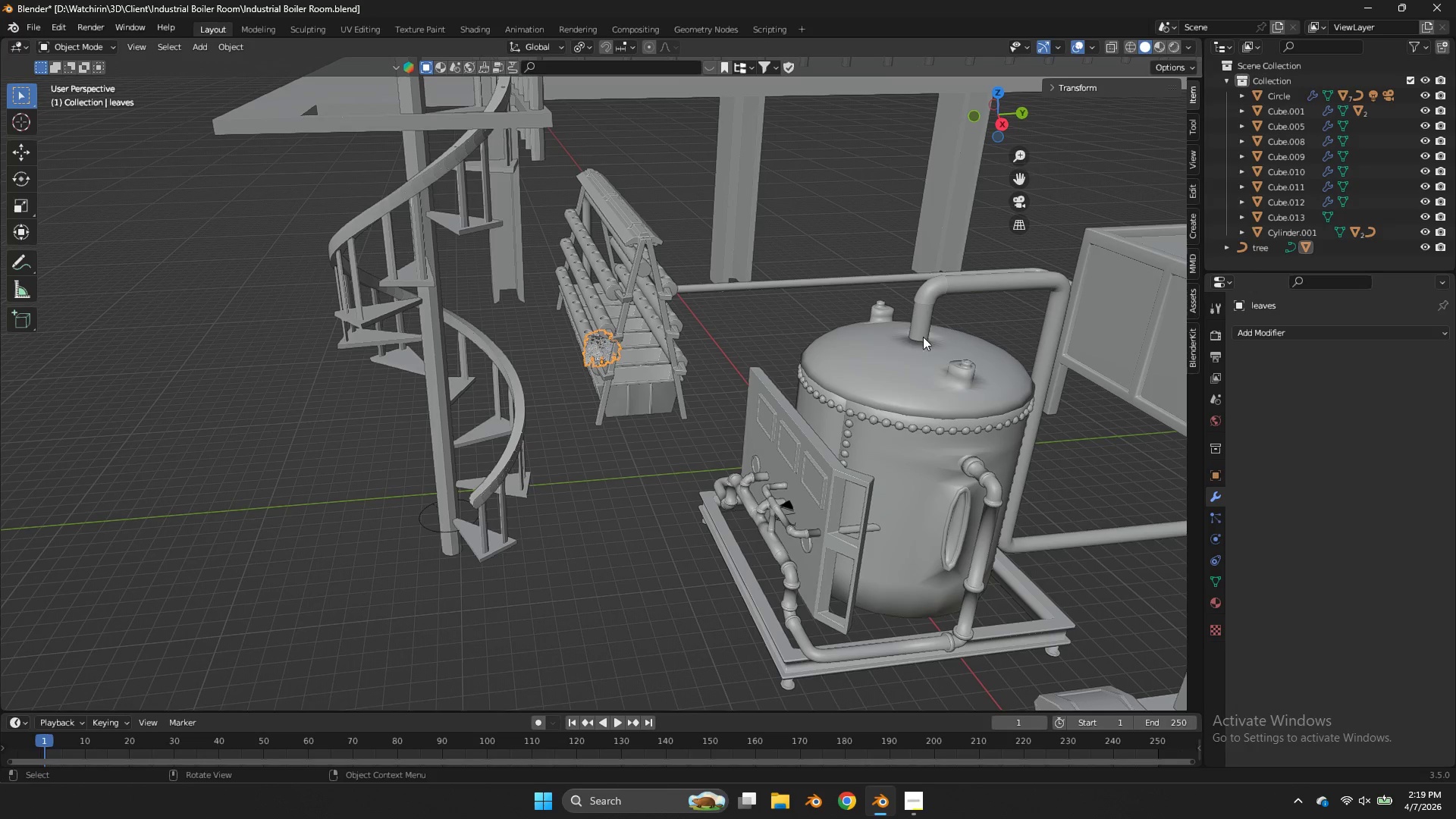 
left_click([874, 438])
 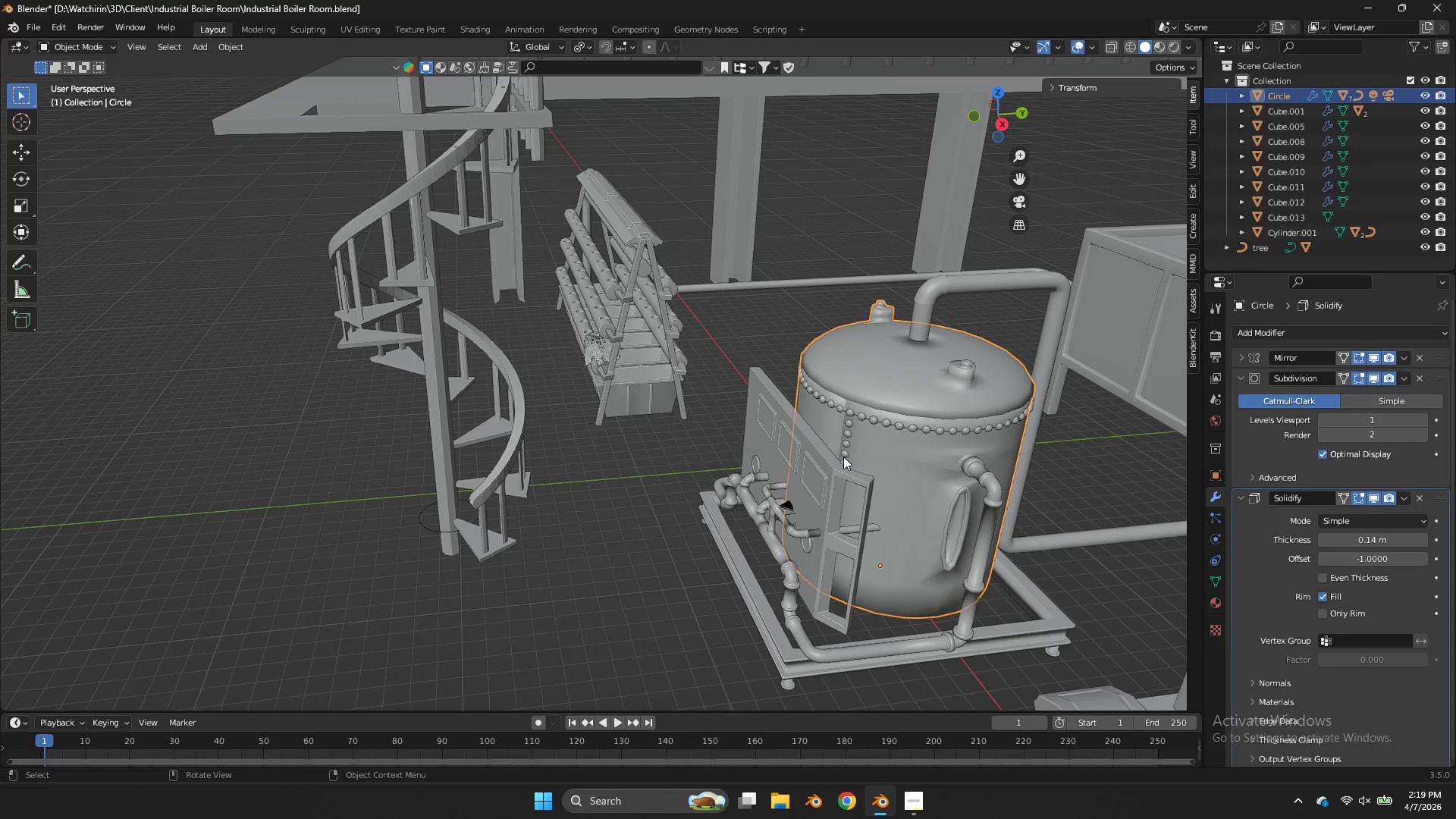 
left_click([835, 462])
 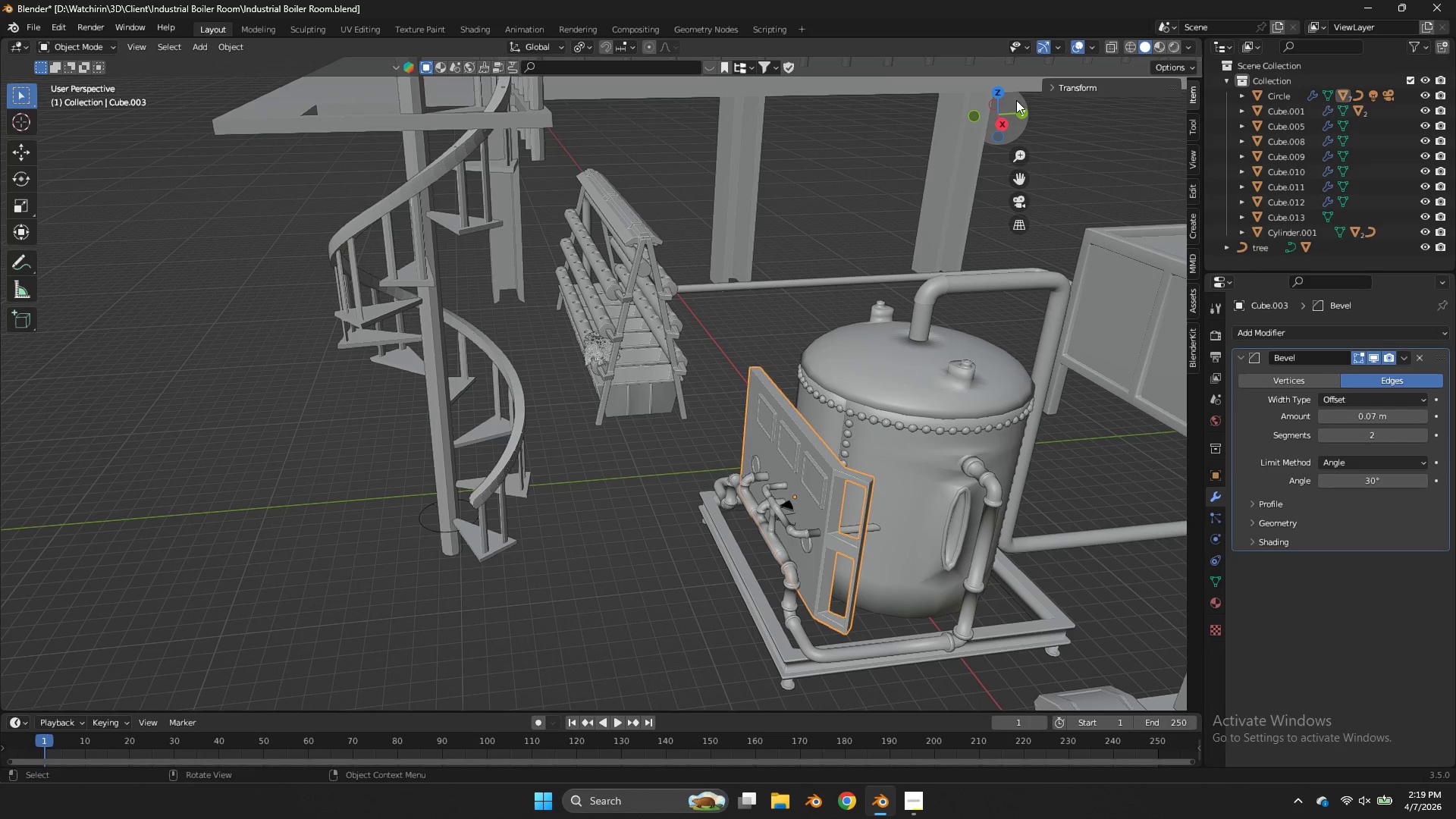 
left_click([1002, 124])
 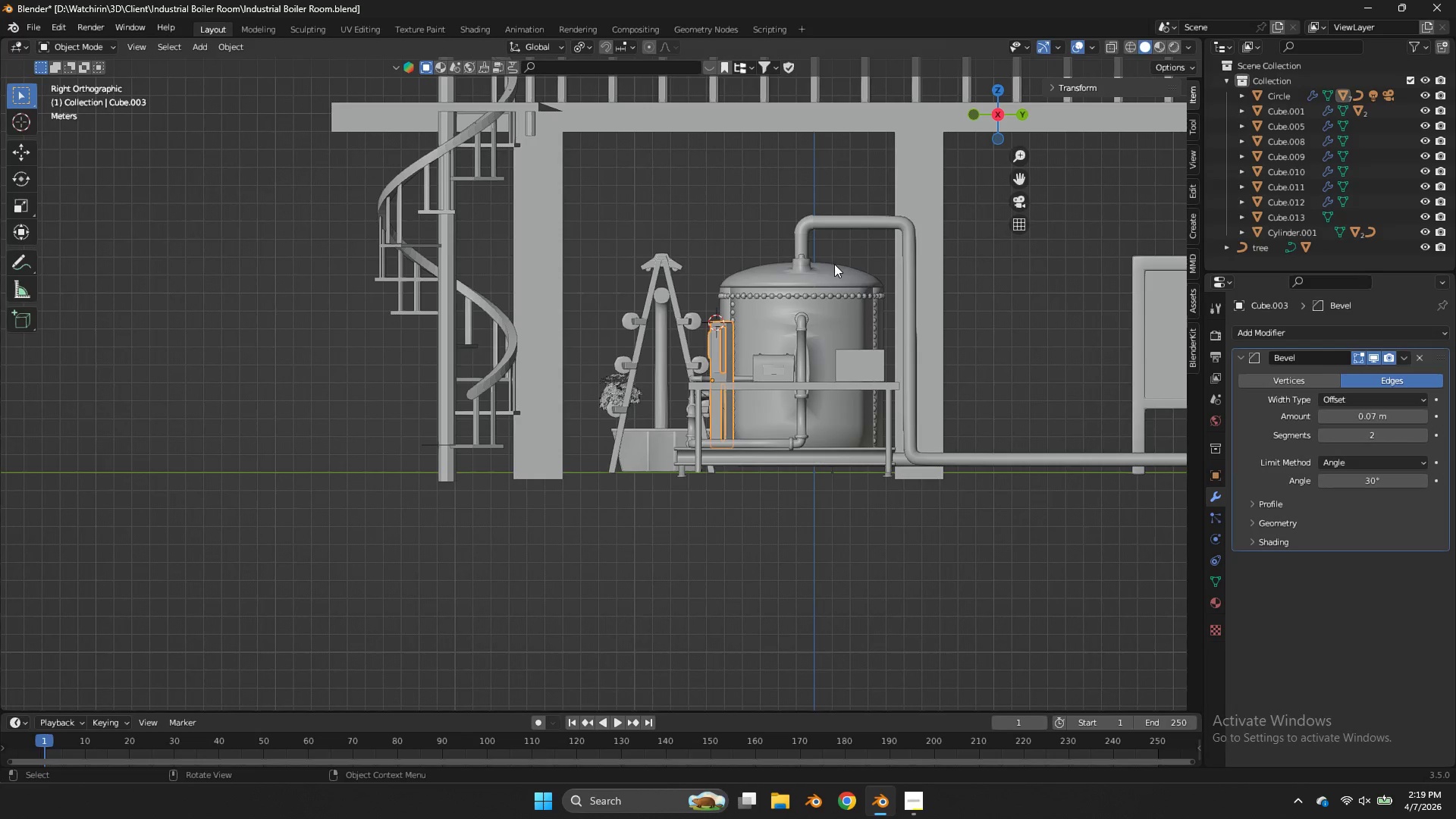 
key(Tab)
 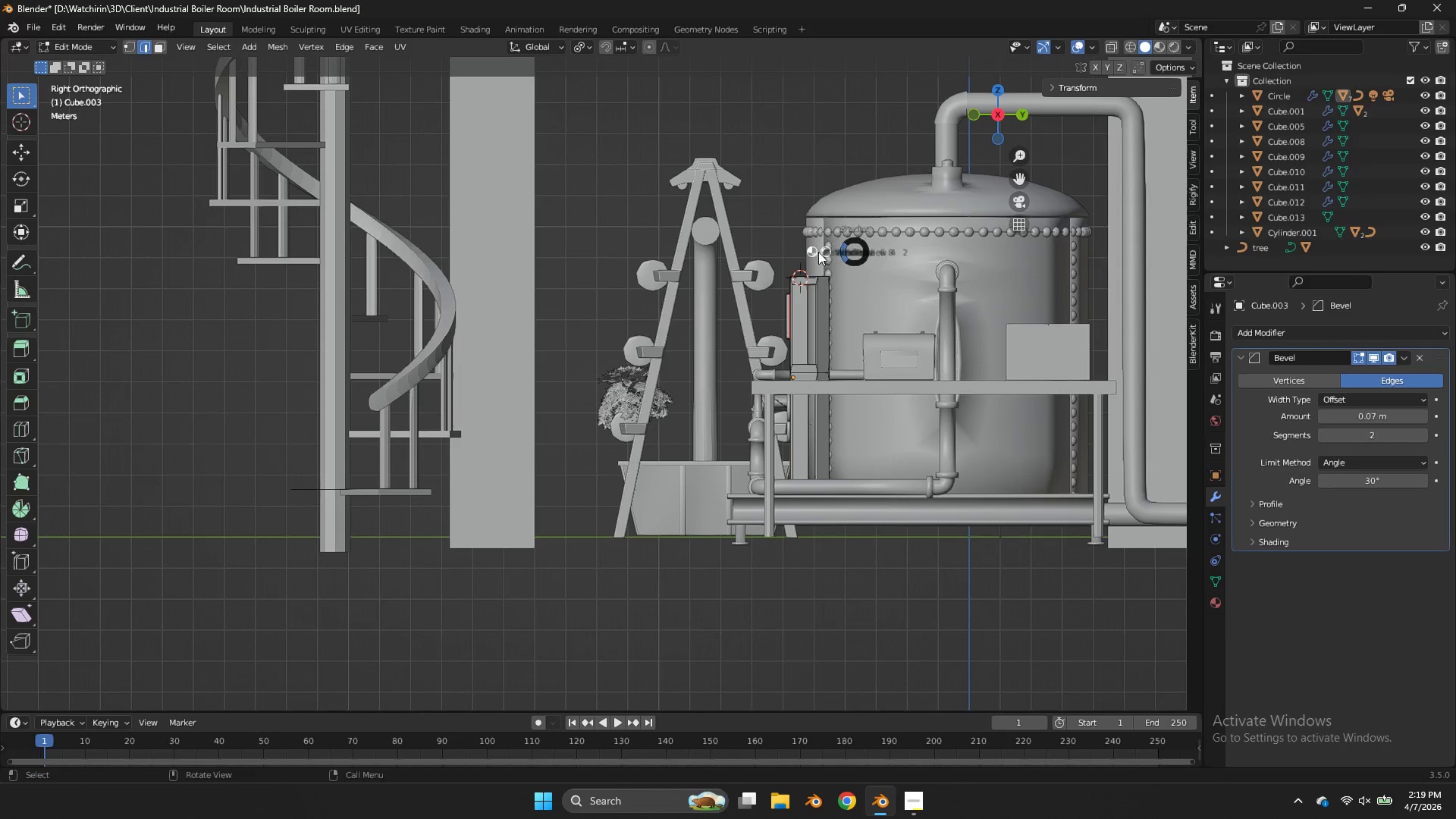 
scroll: coordinate [835, 264], scroll_direction: up, amount: 3.0
 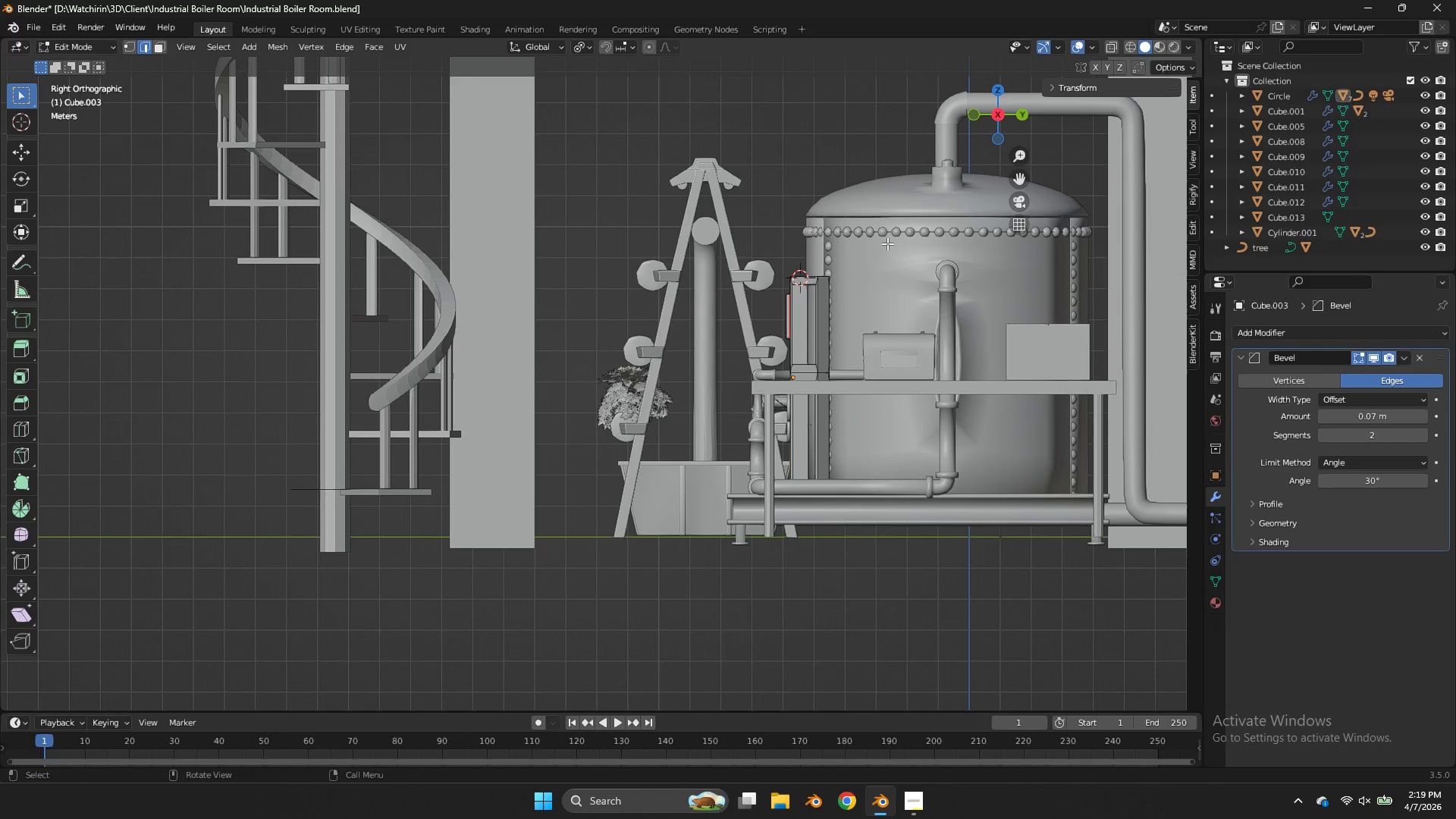 
type(zgzzgz)
 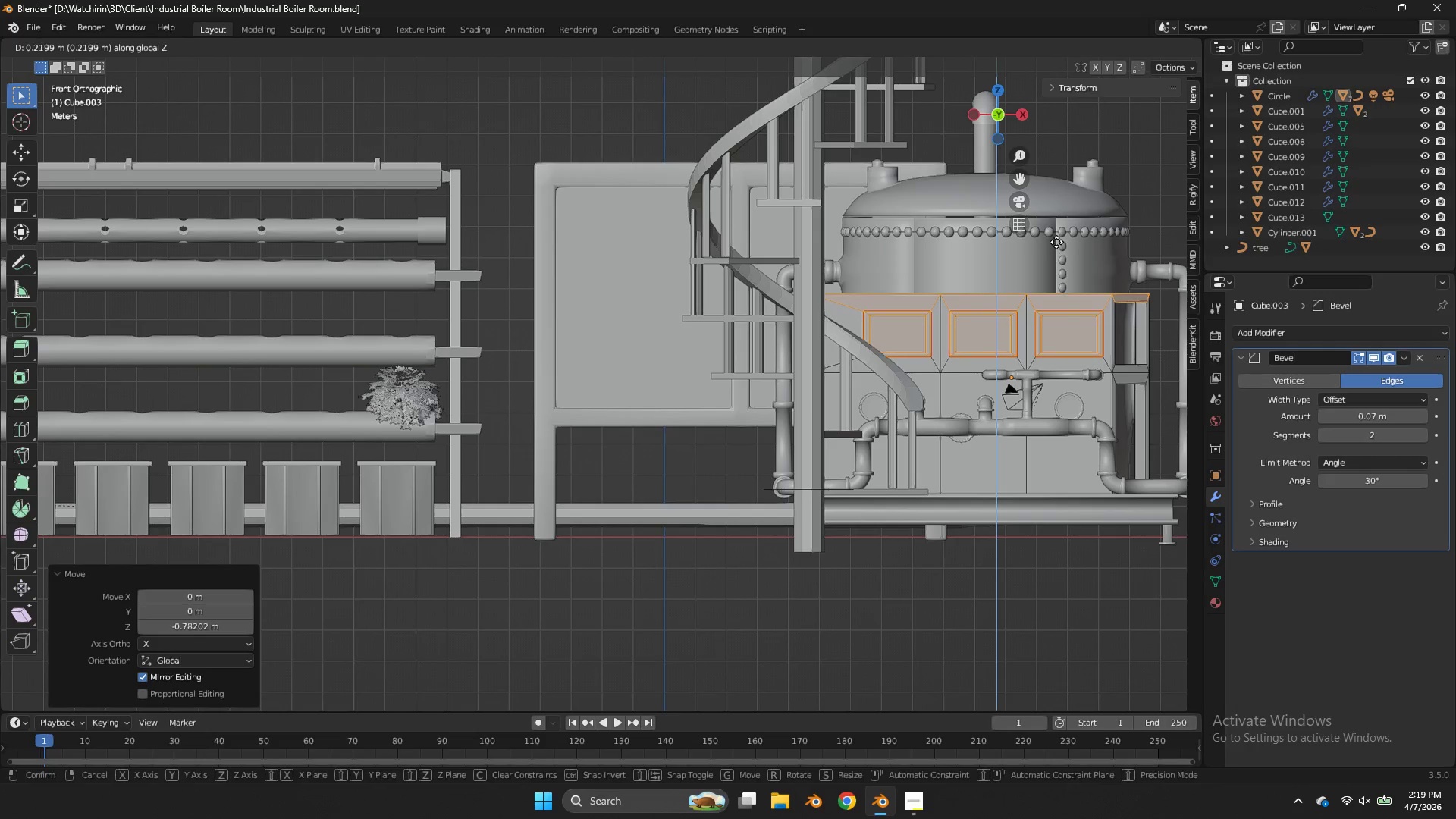 
left_click_drag(start_coordinate=[890, 239], to_coordinate=[730, 361])
 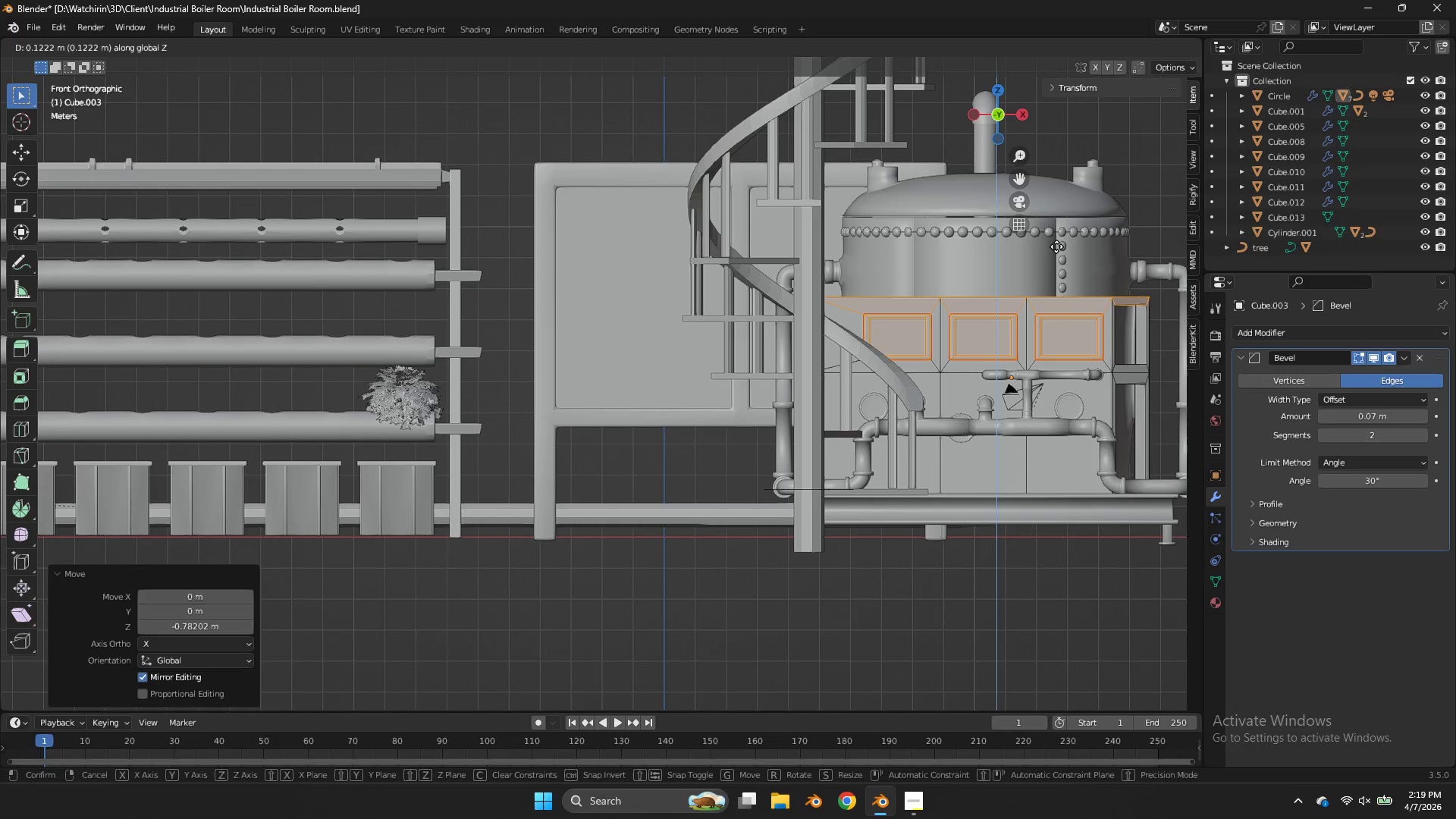 
left_click([1056, 246])
 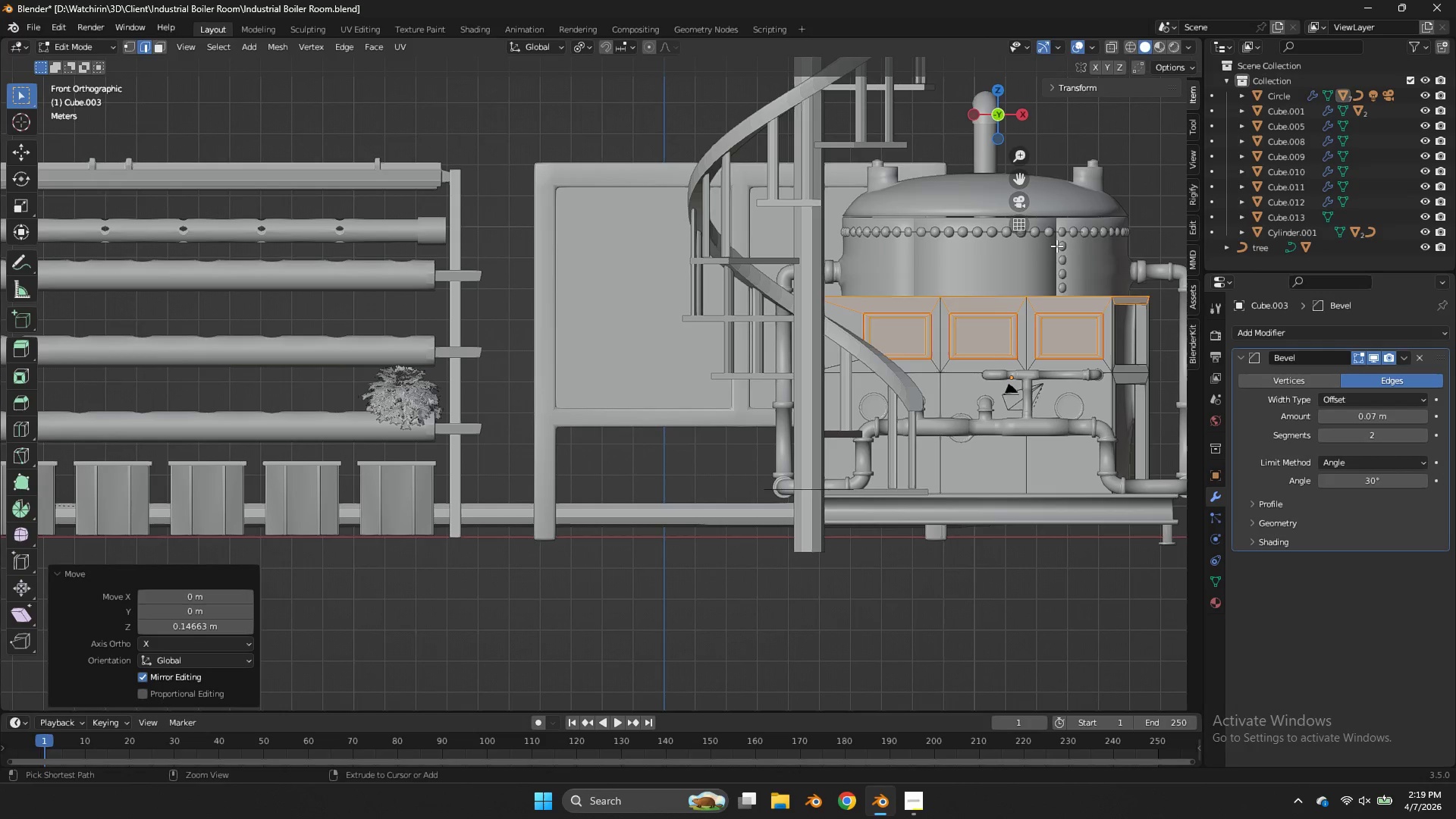 
key(Control+ControlLeft)
 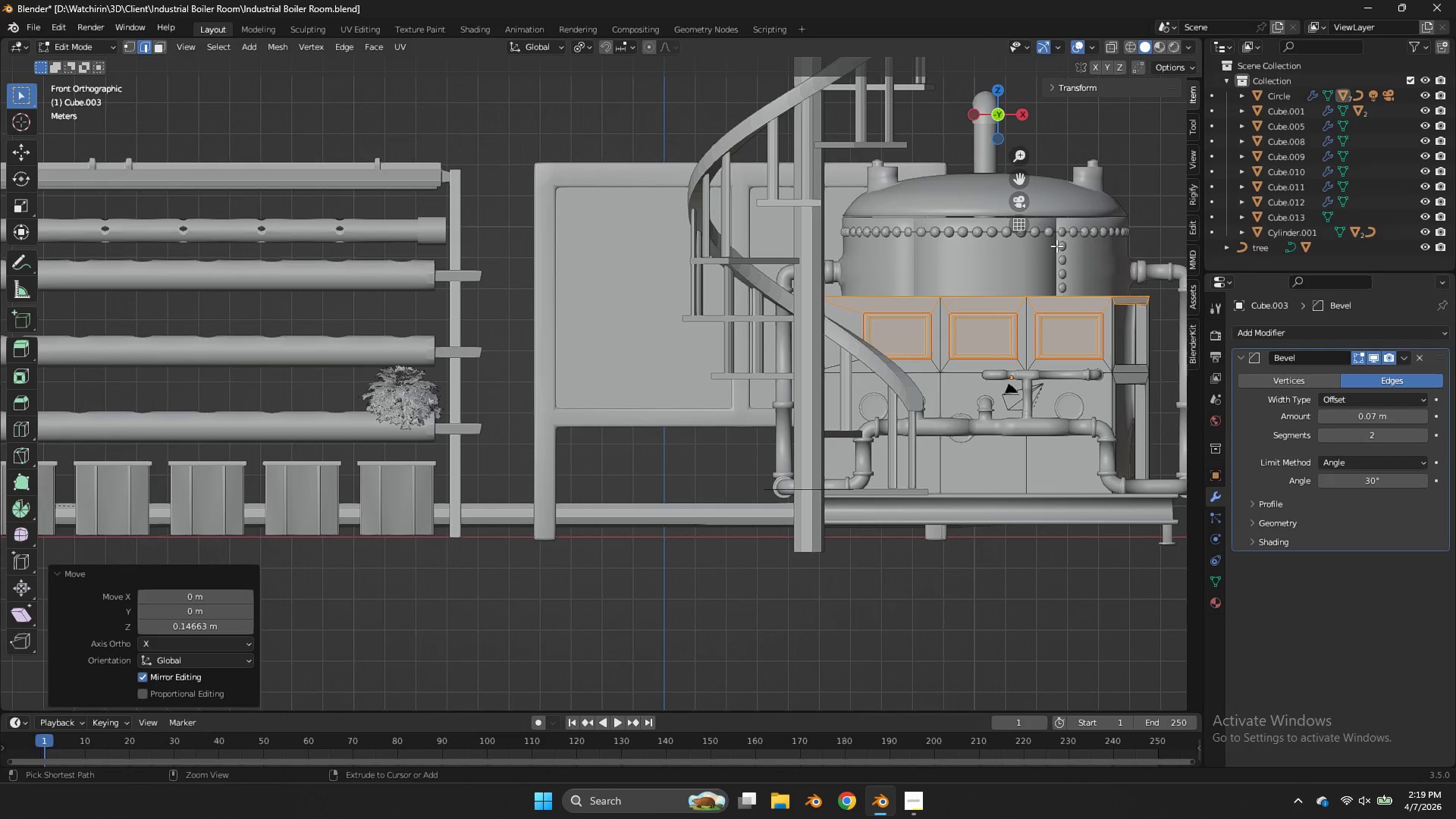 
key(Control+S)
 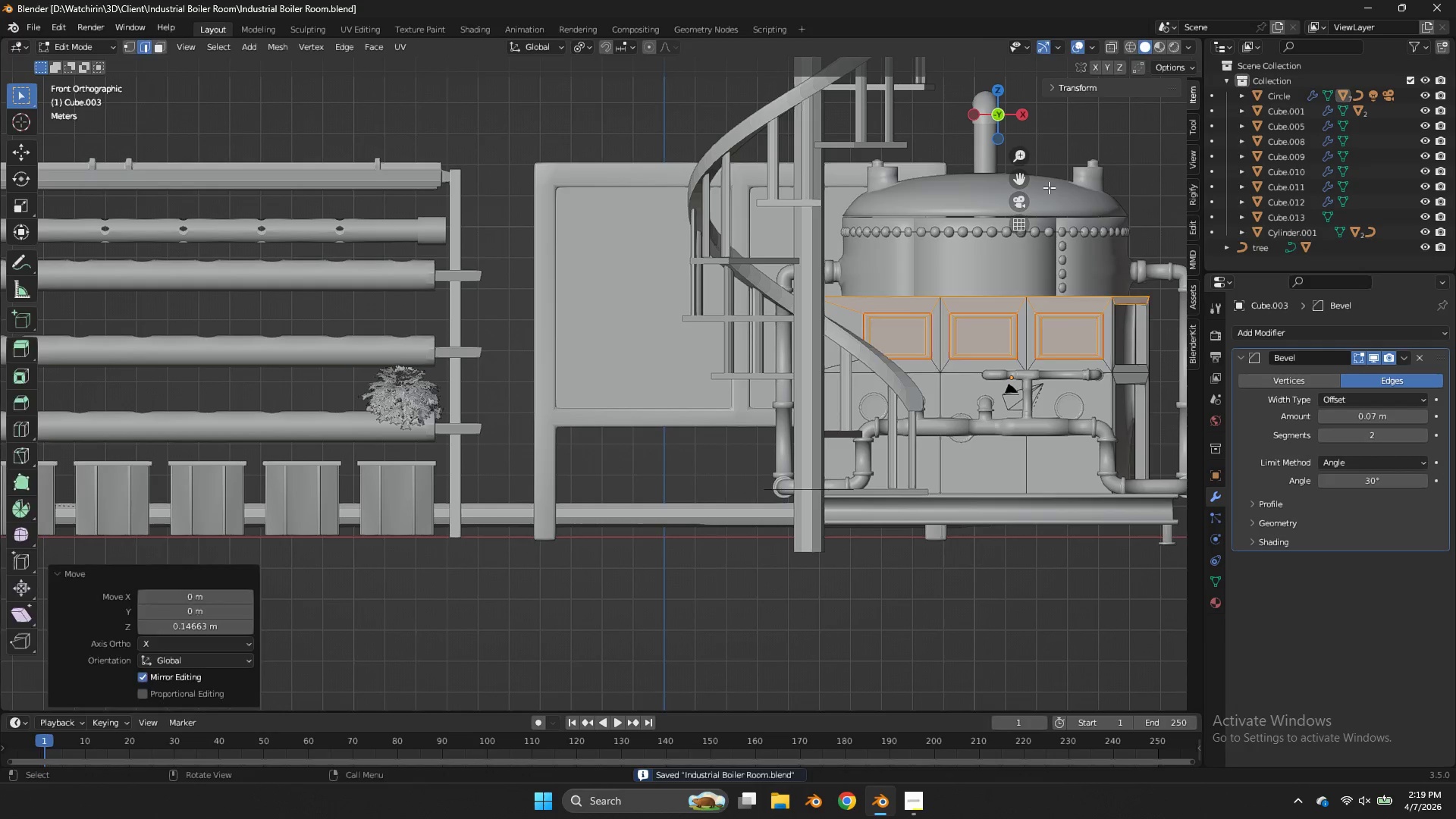 
key(Tab)
 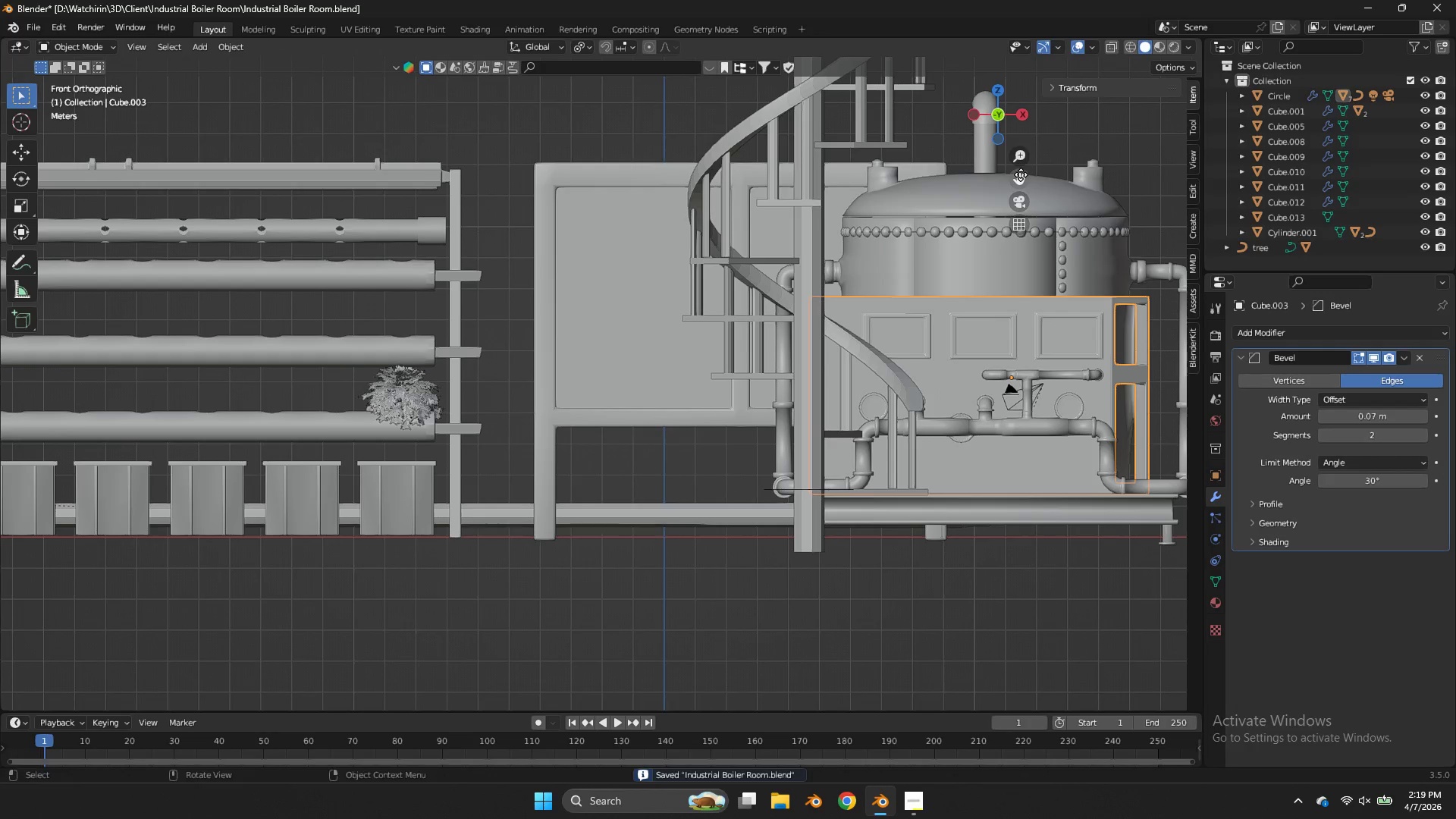 
left_click_drag(start_coordinate=[1021, 174], to_coordinate=[838, 187])
 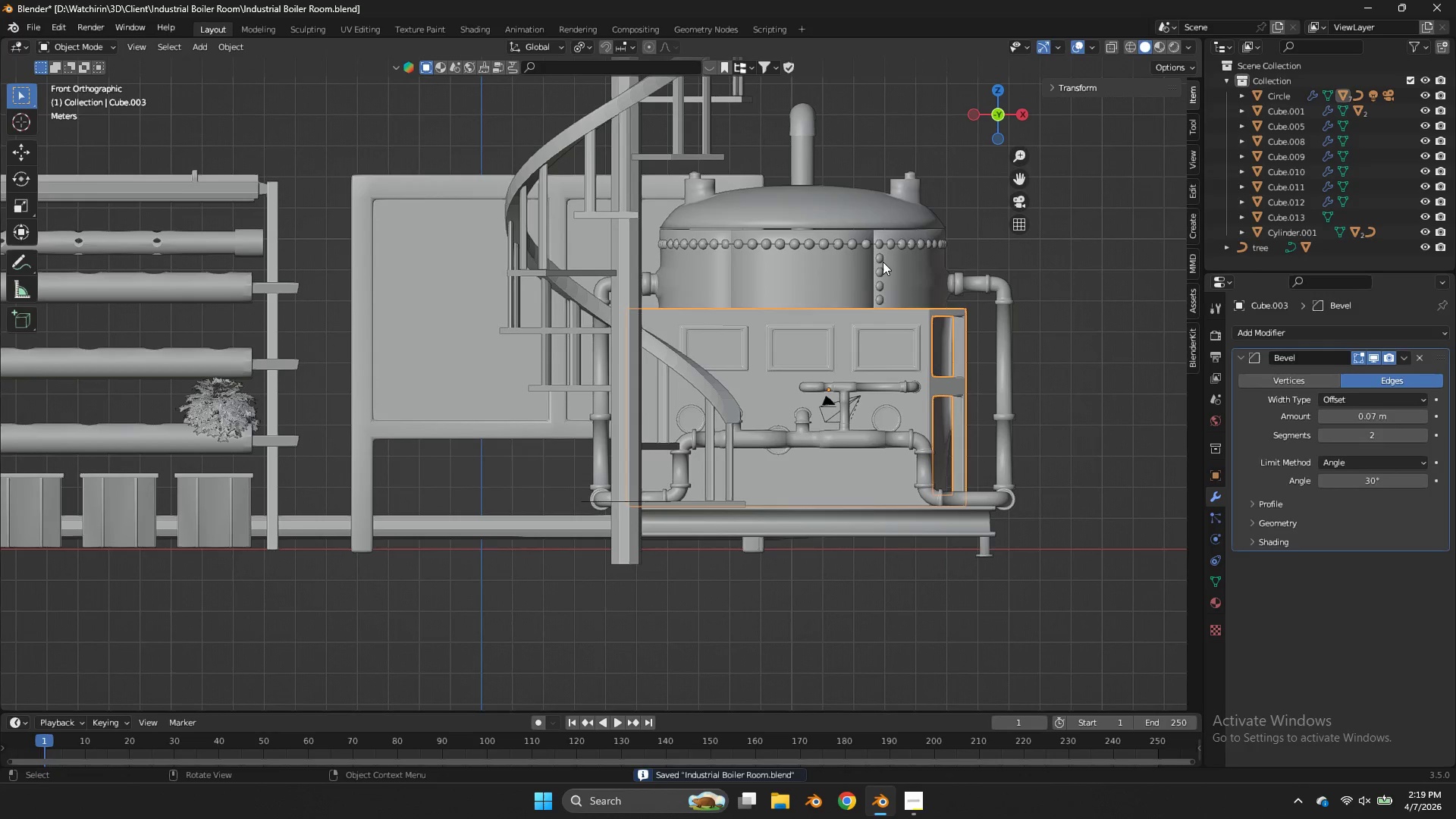 
left_click([883, 262])
 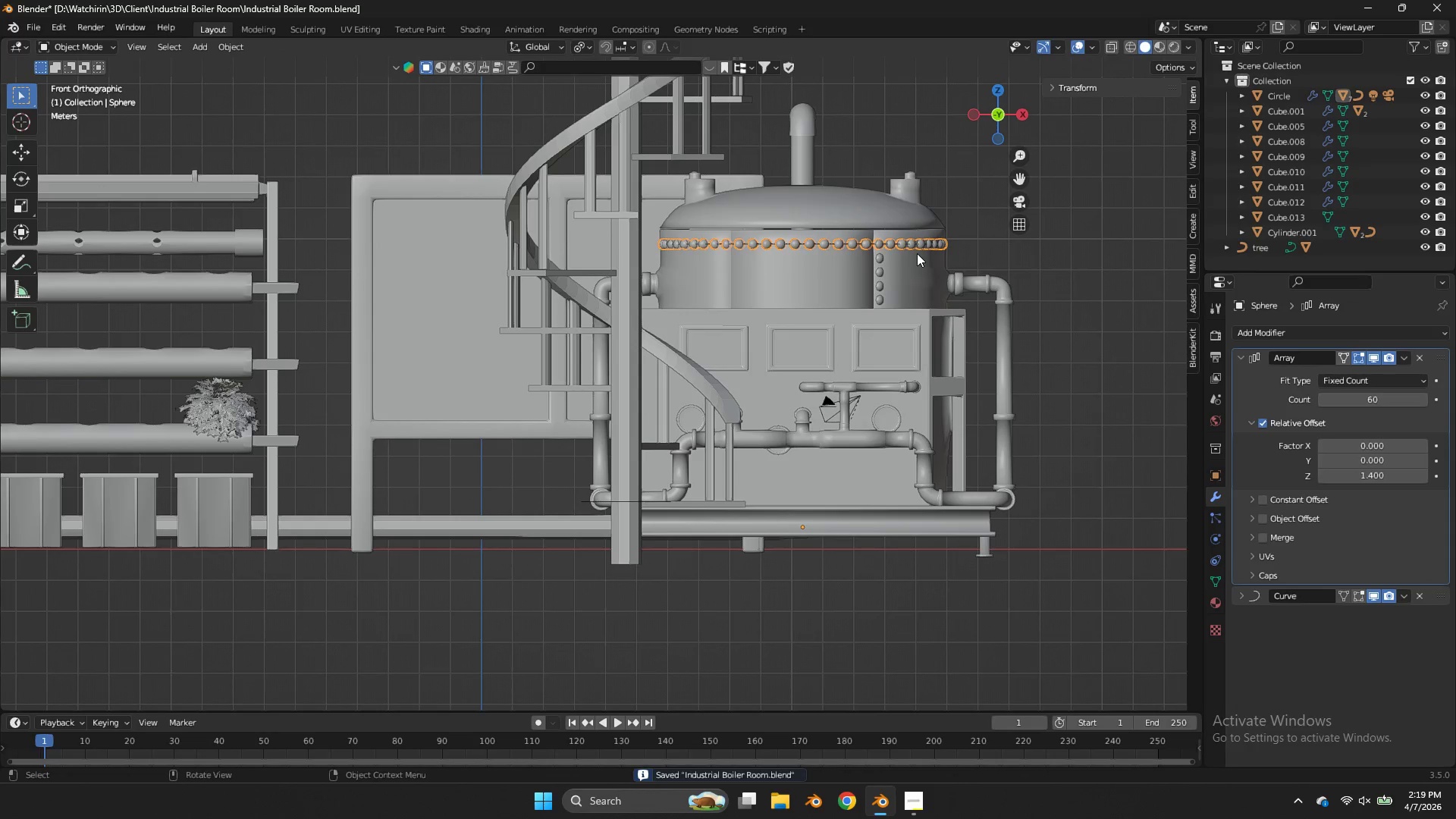 
left_click([921, 260])
 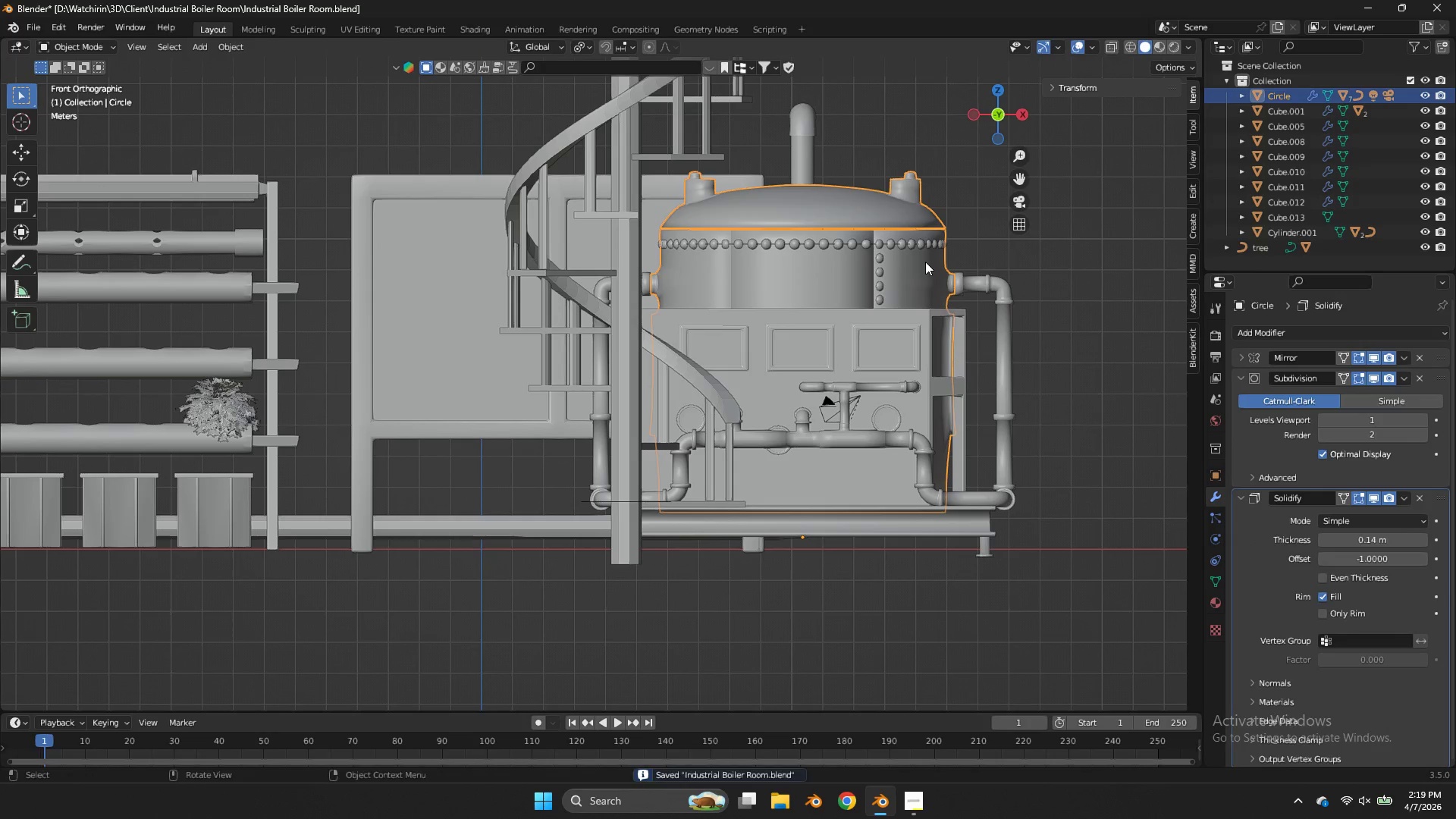 
type(gz)
 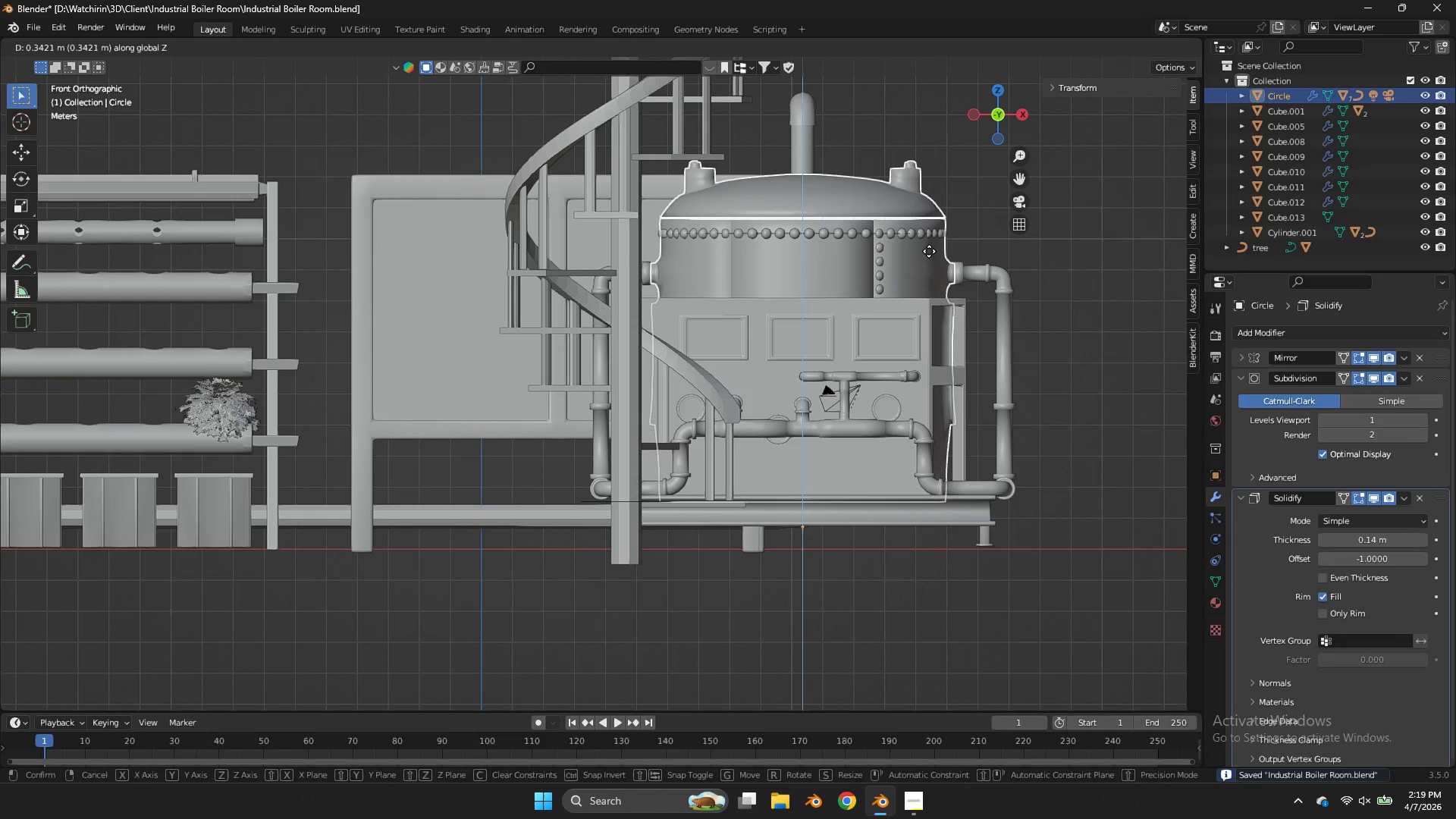 
right_click([929, 251])
 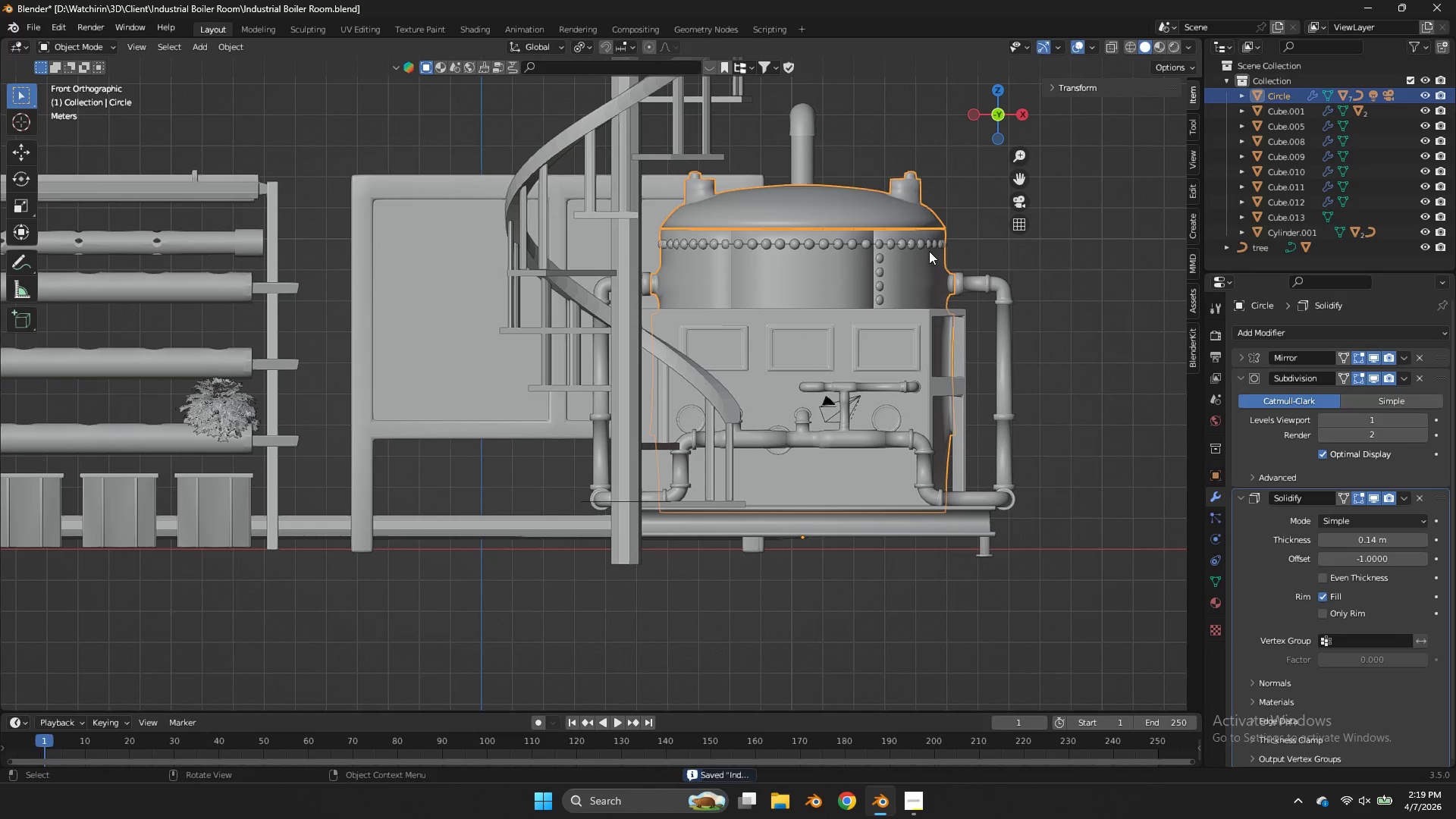 
key(Control+ControlLeft)
 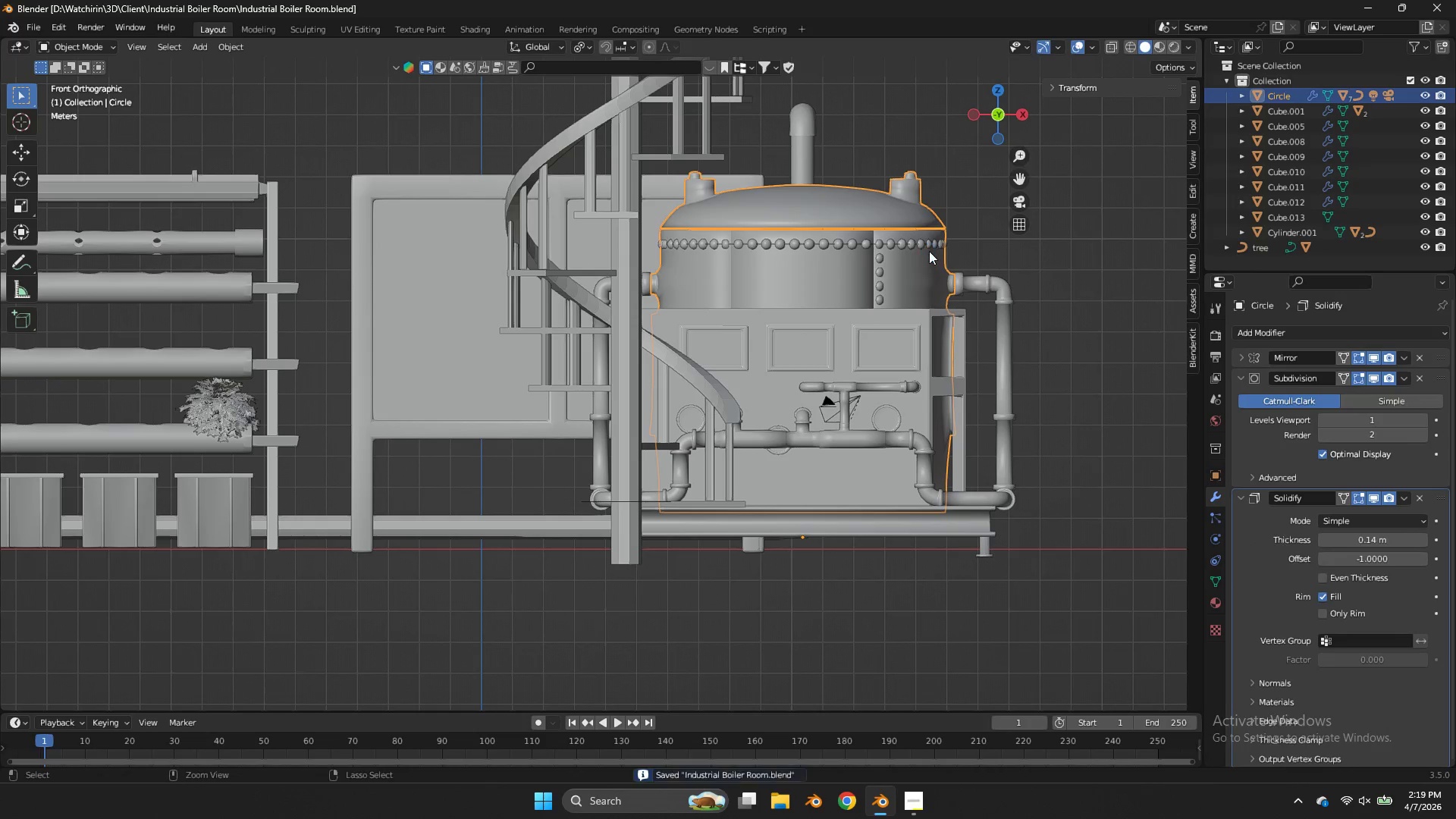 
key(Control+S)
 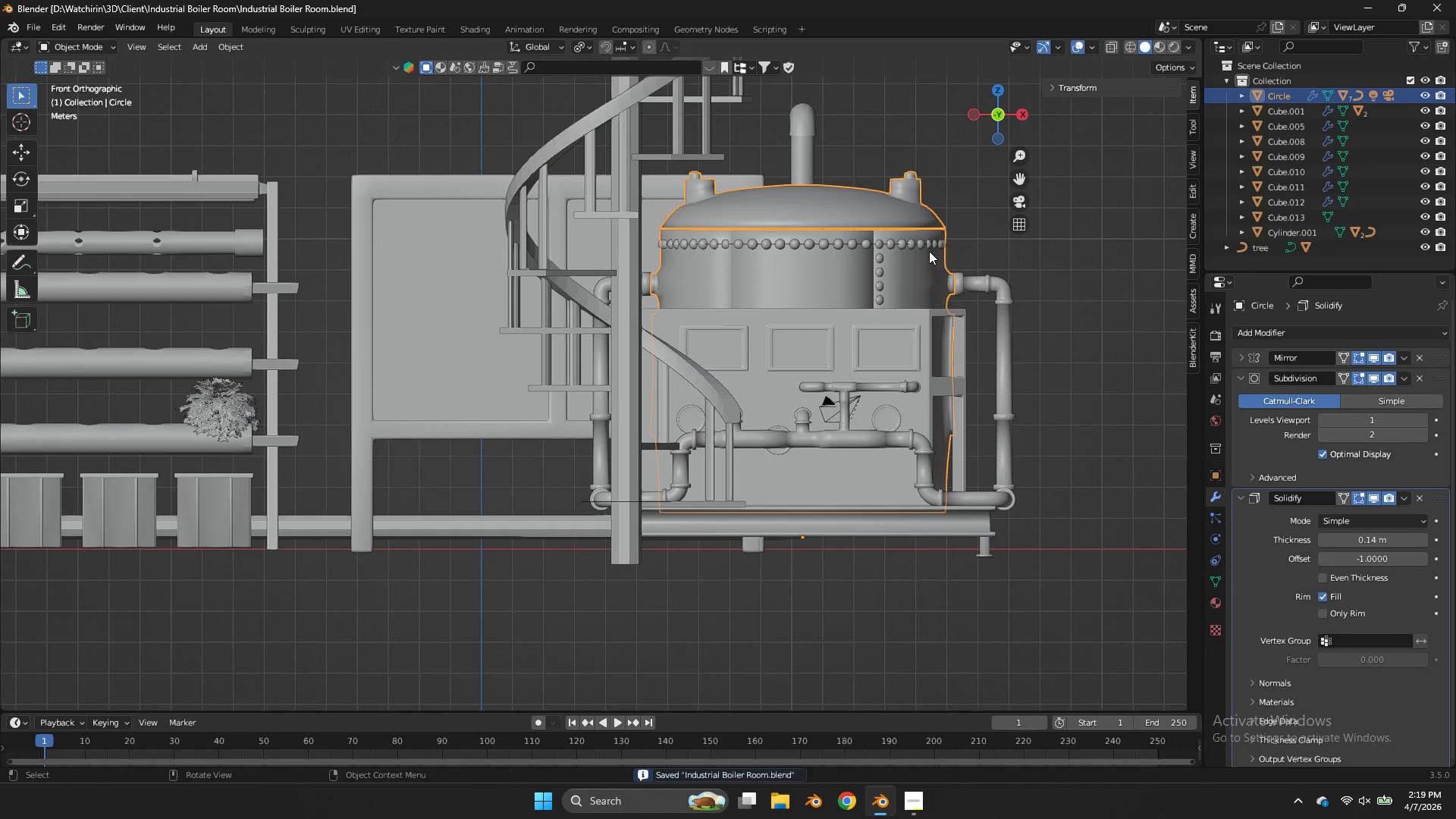 
key(Tab)
 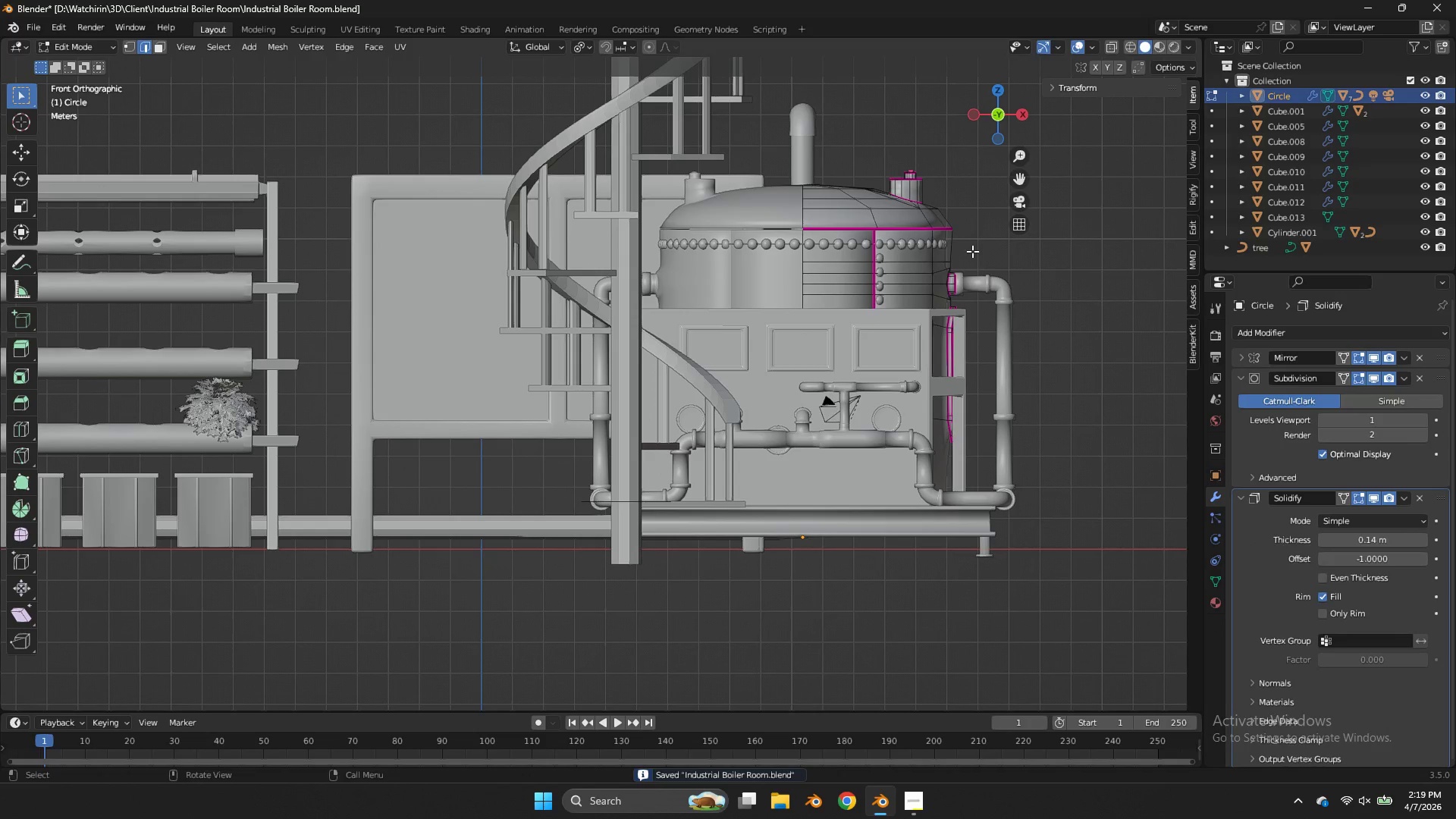 
type(zgz)
 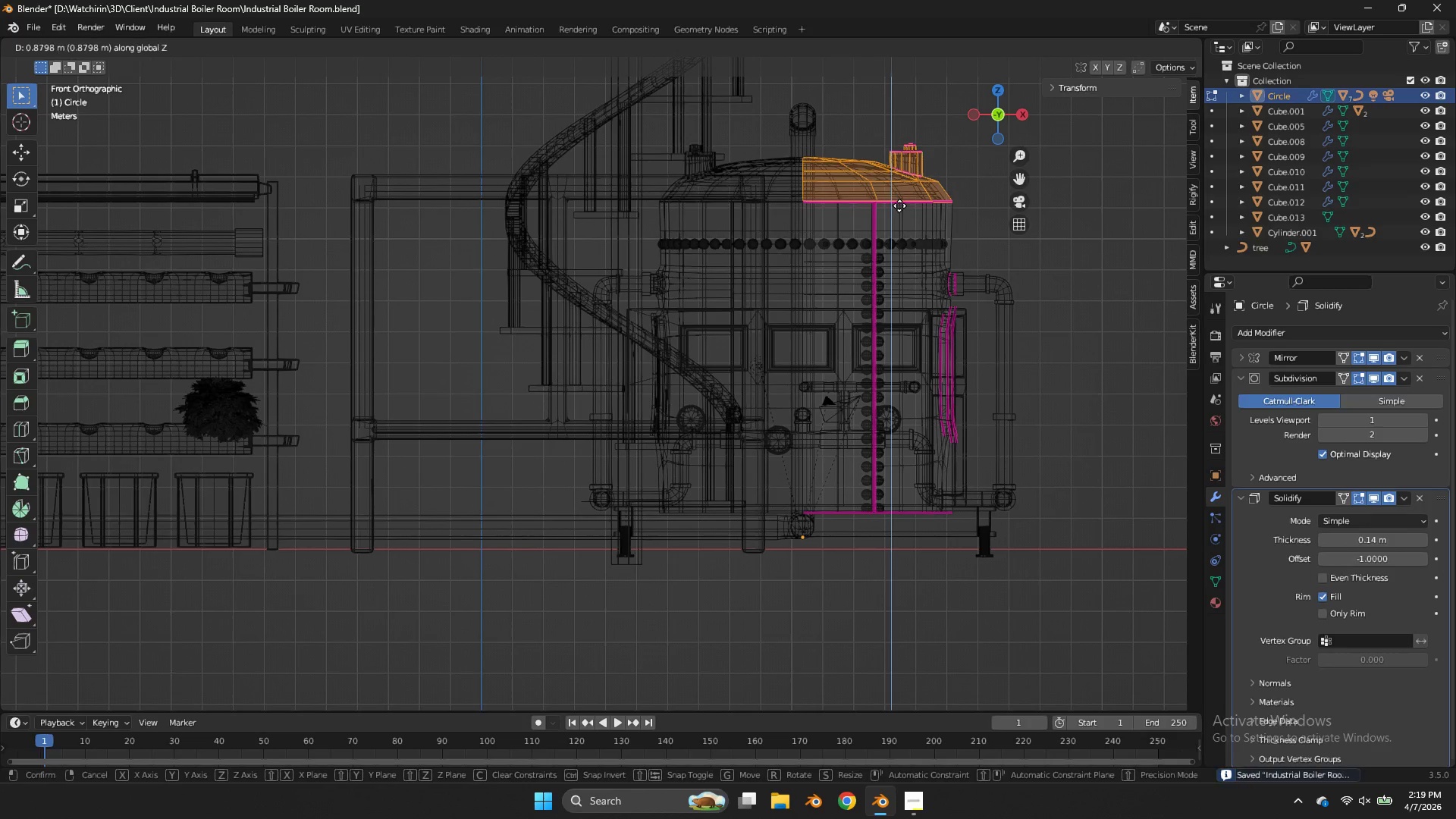 
left_click_drag(start_coordinate=[969, 238], to_coordinate=[598, 89])
 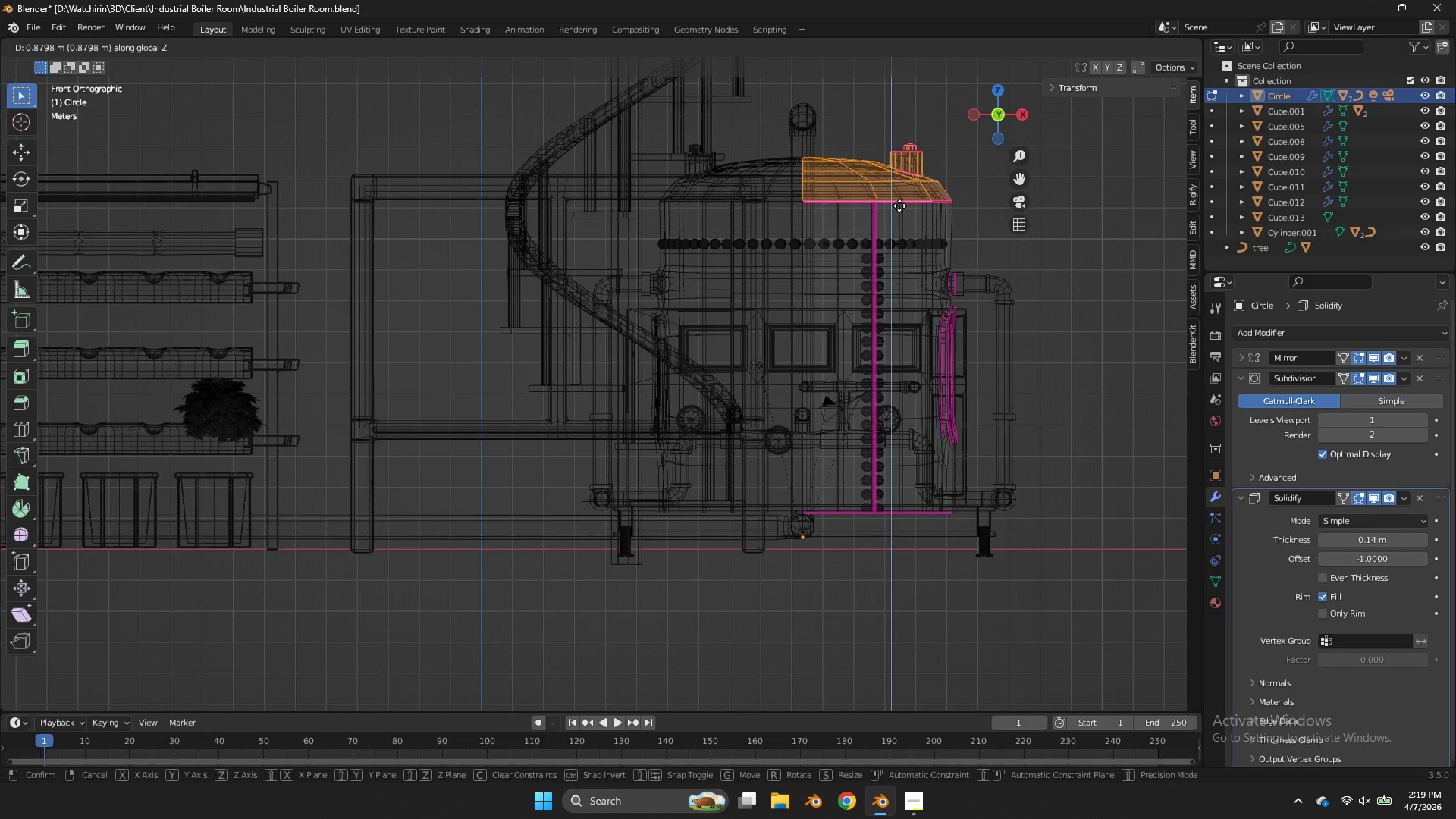 
left_click([901, 206])
 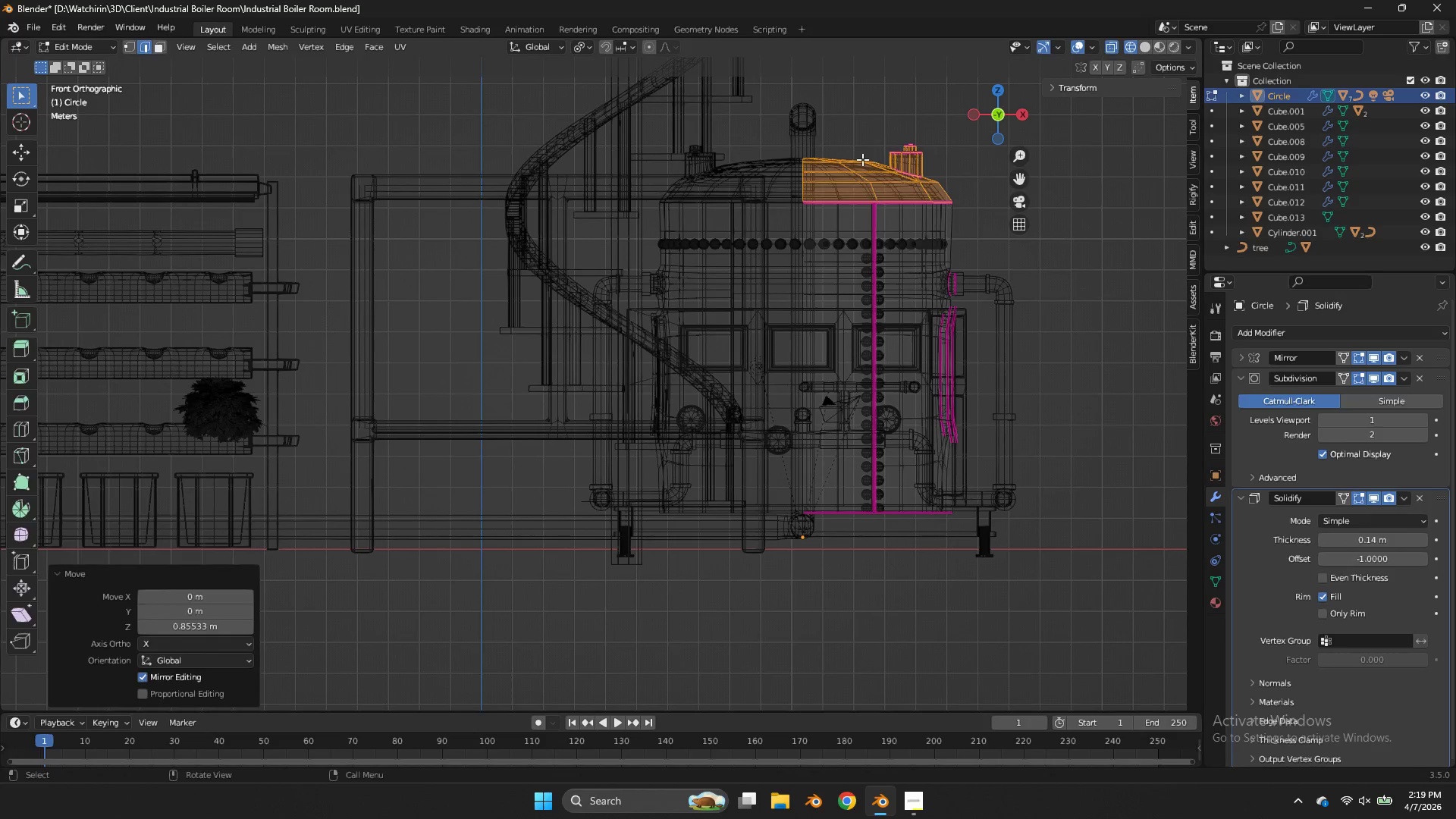 
key(Tab)
 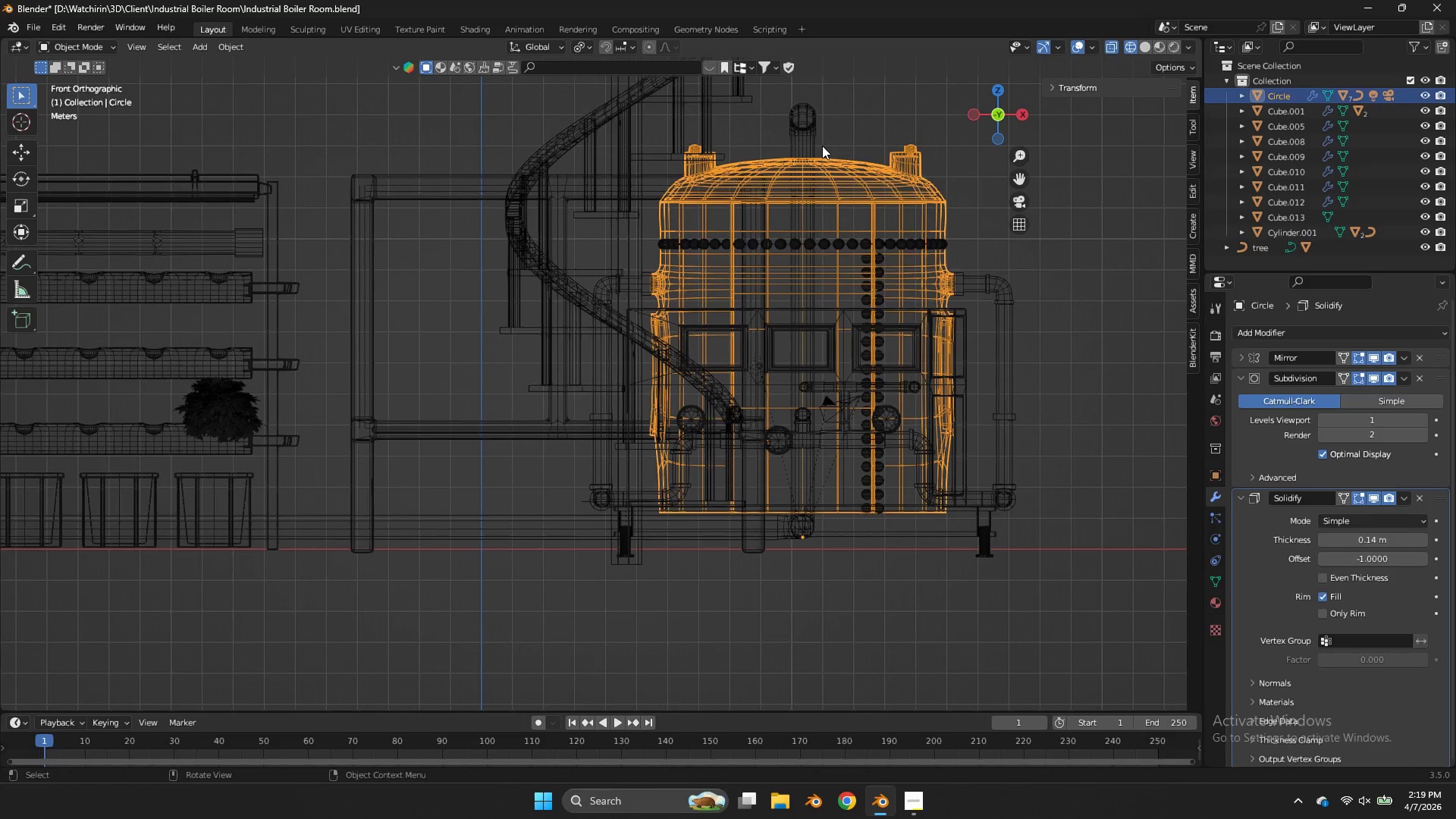 
left_click([822, 146])
 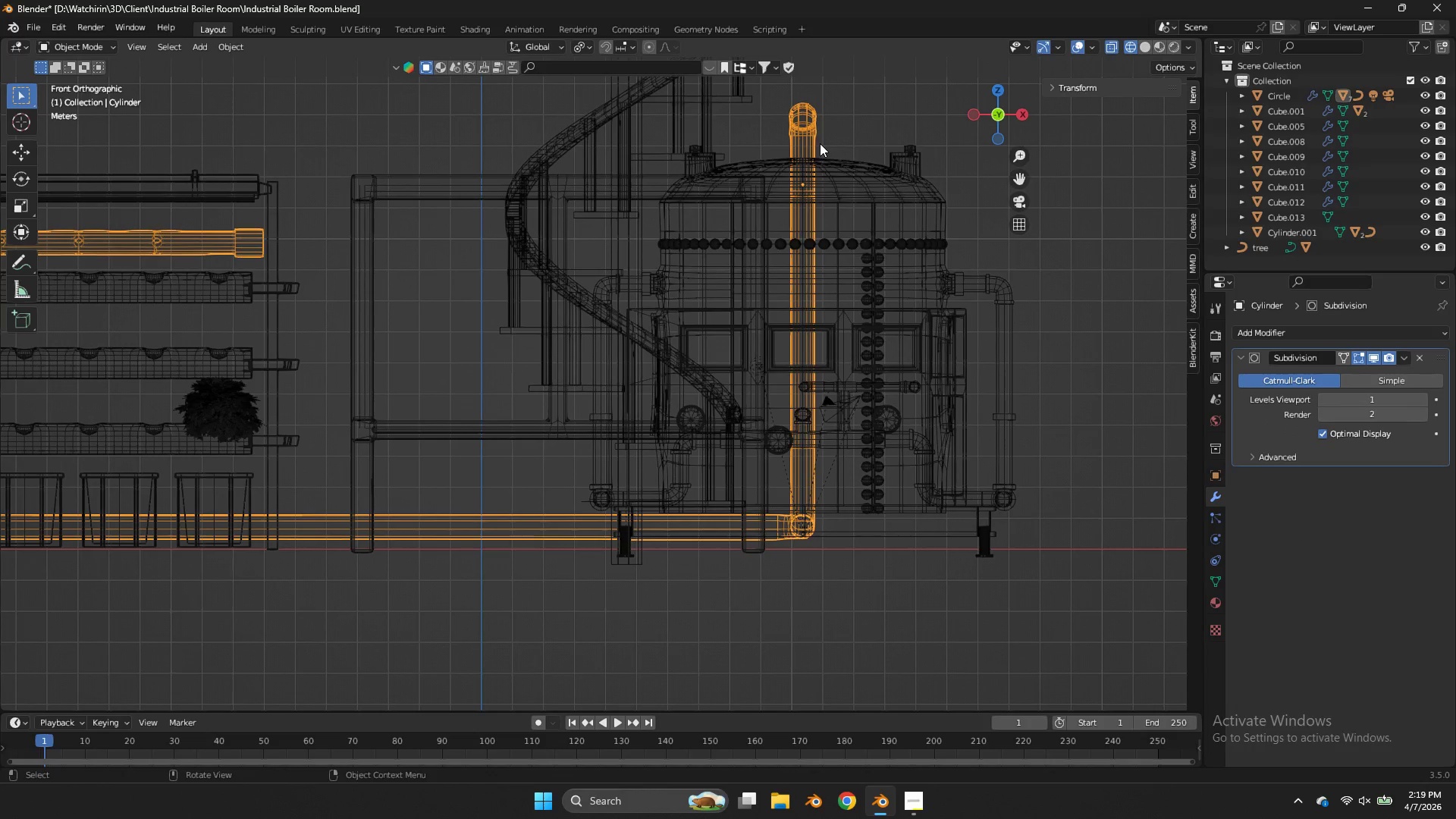 
key(Tab)
 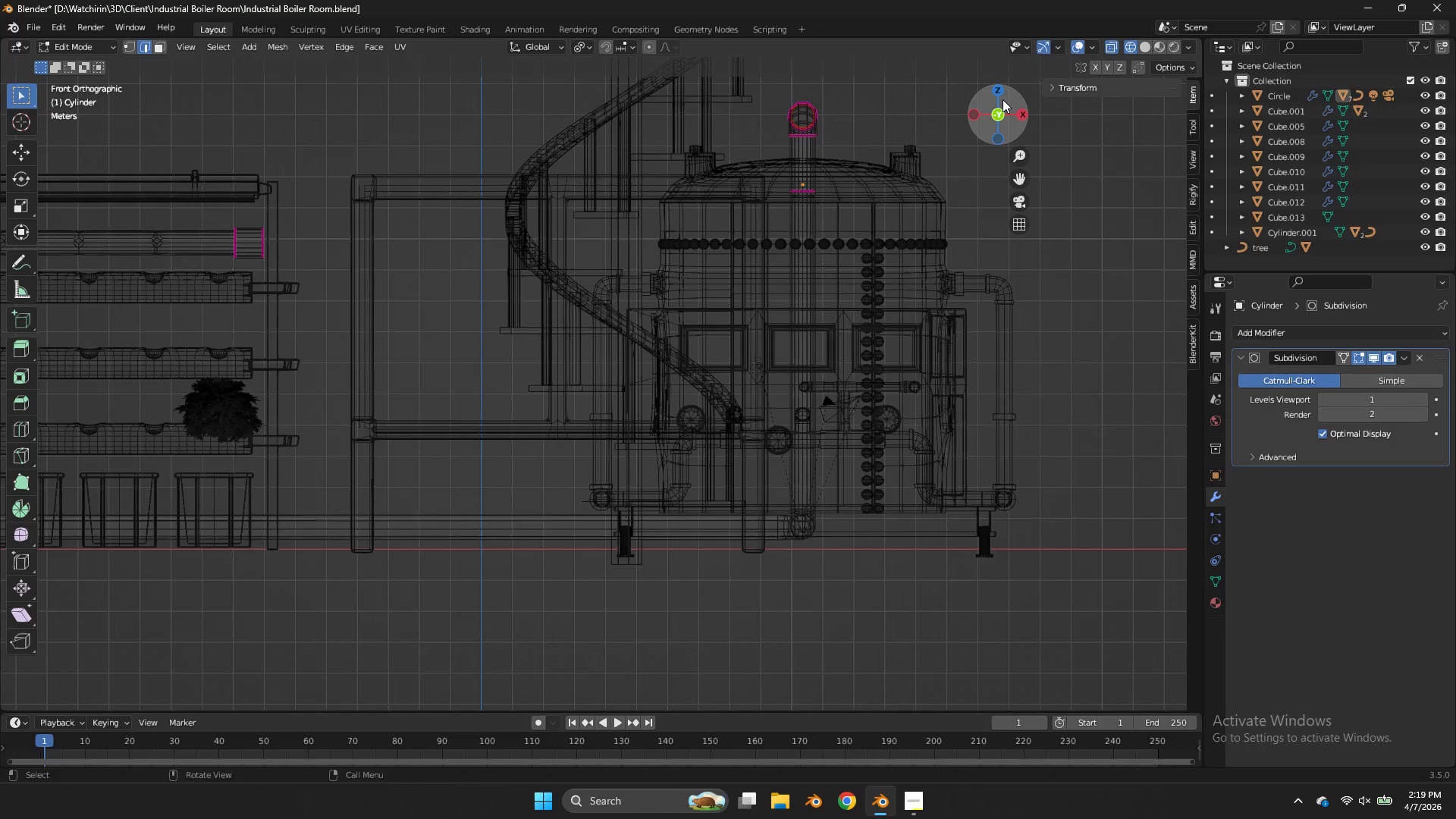 
left_click_drag(start_coordinate=[1003, 99], to_coordinate=[843, 140])
 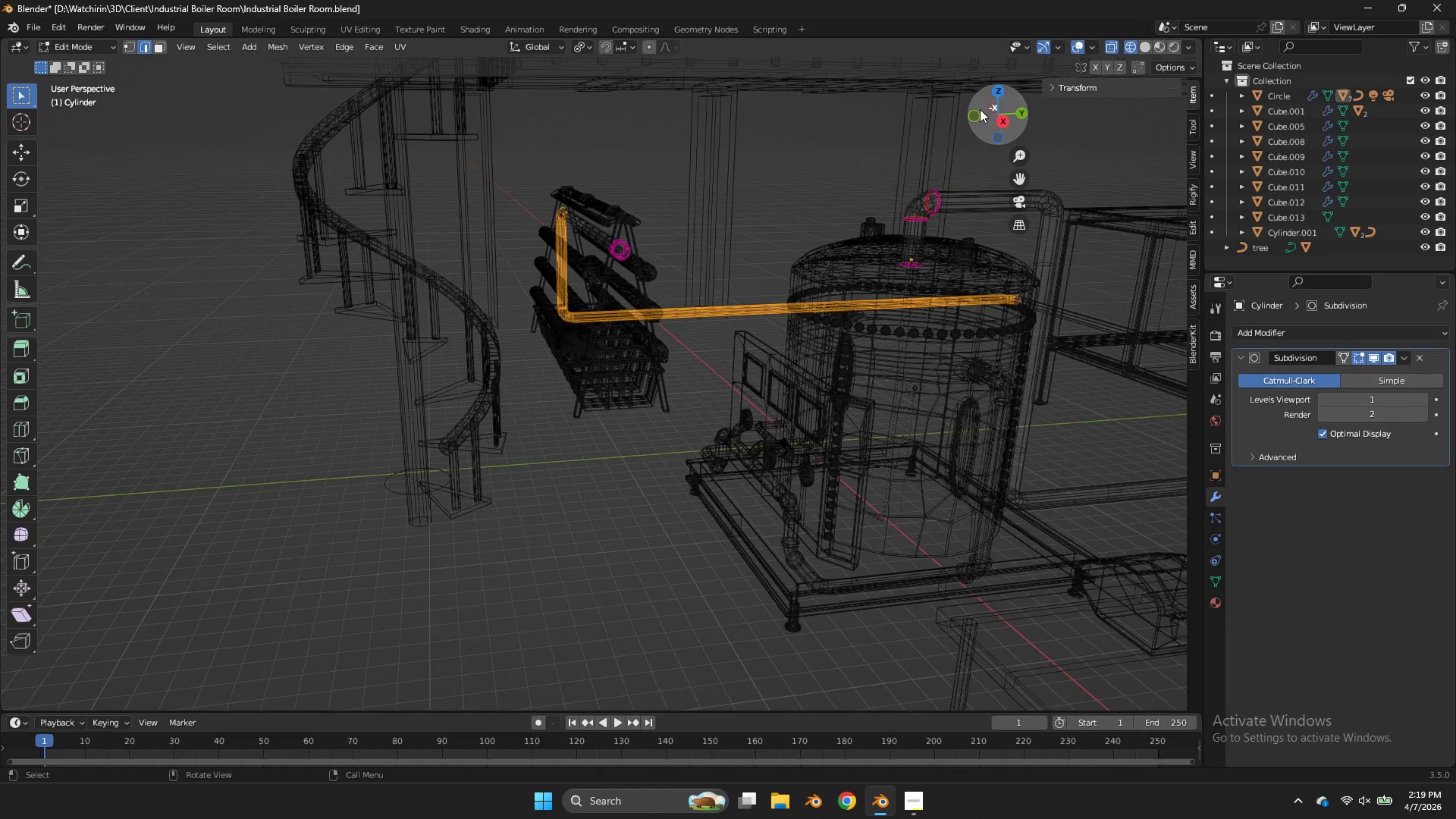 
left_click_drag(start_coordinate=[980, 113], to_coordinate=[923, 93])
 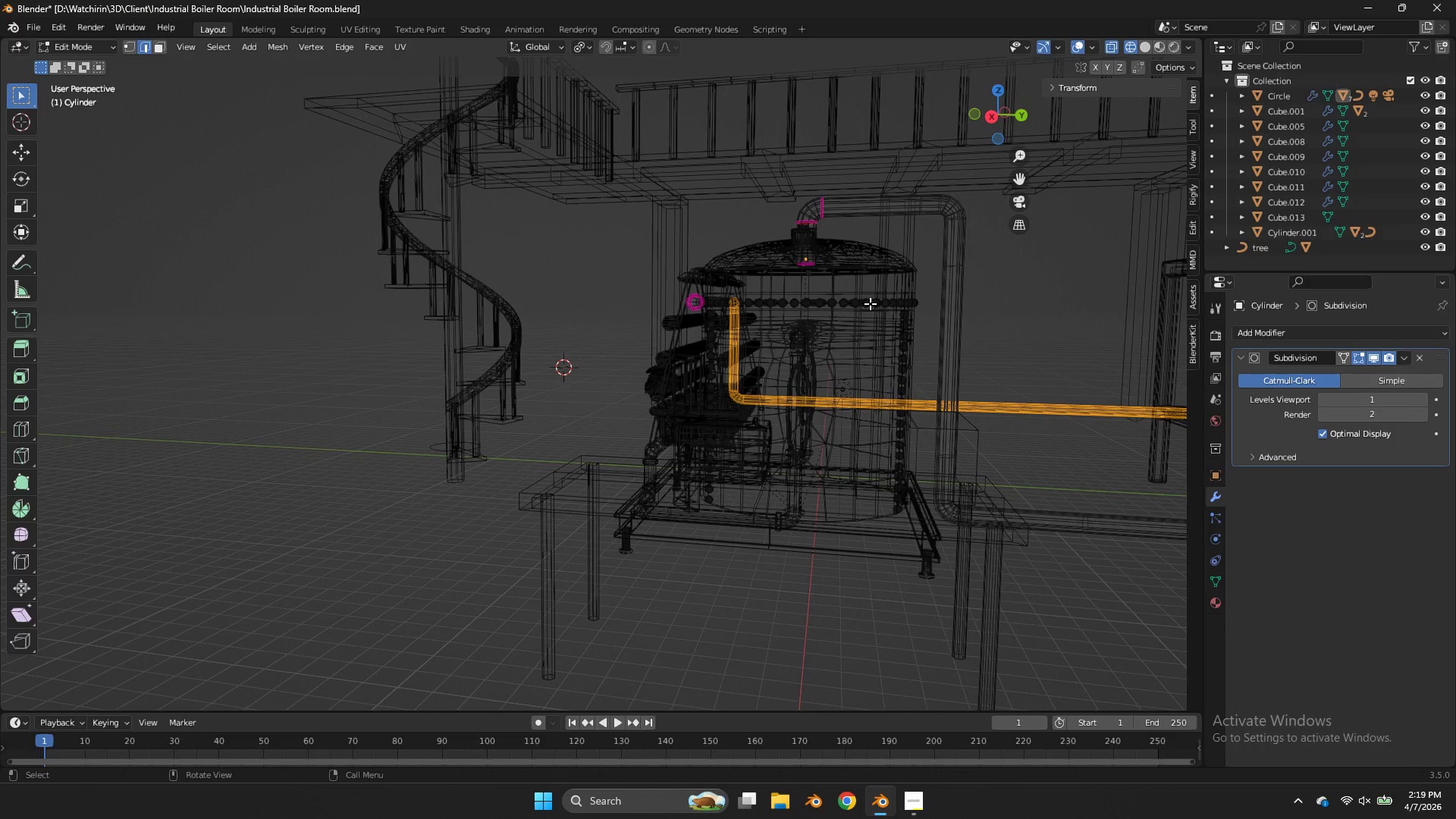 
scroll: coordinate [980, 109], scroll_direction: down, amount: 3.0
 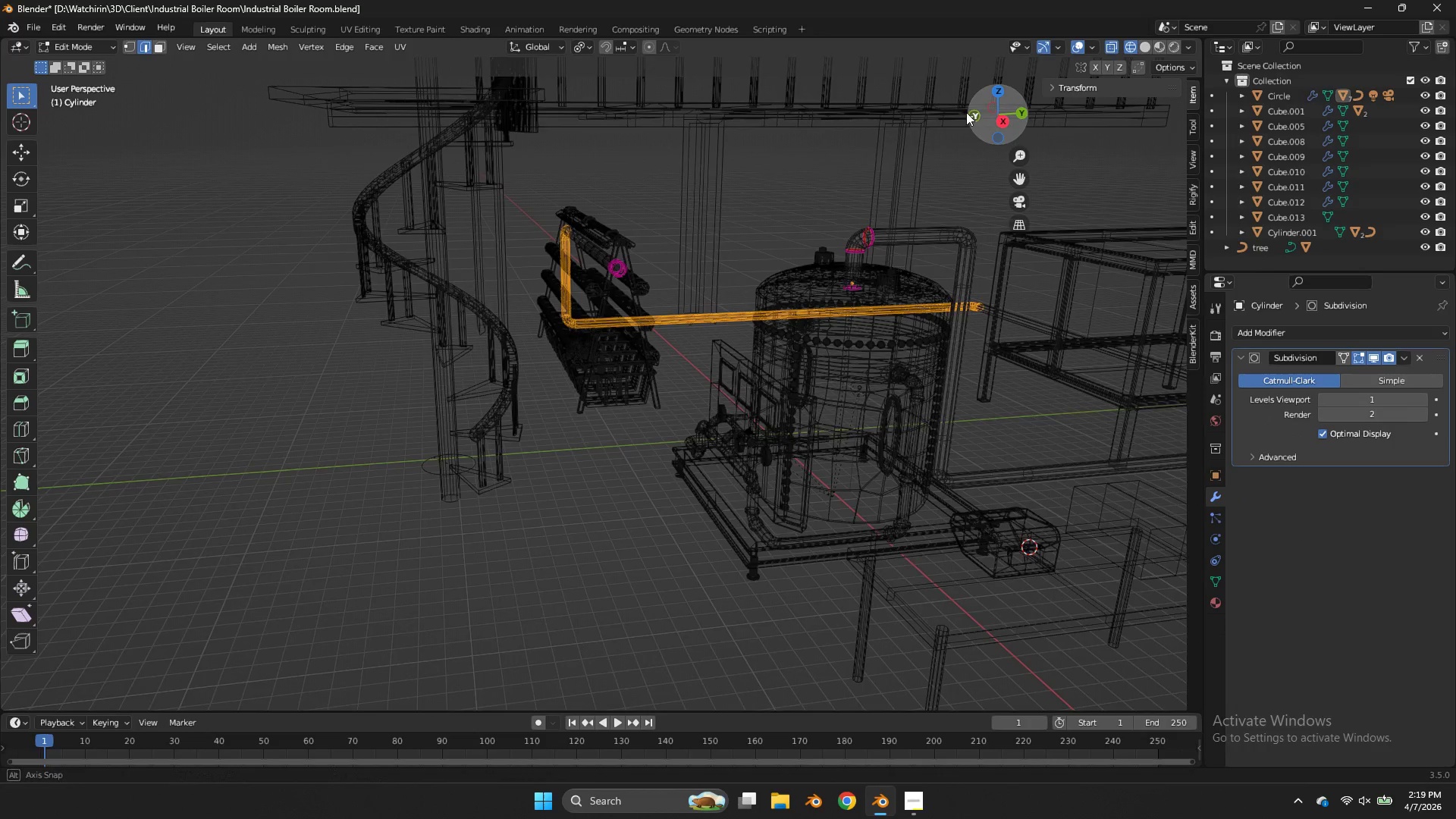 
key(Tab)
 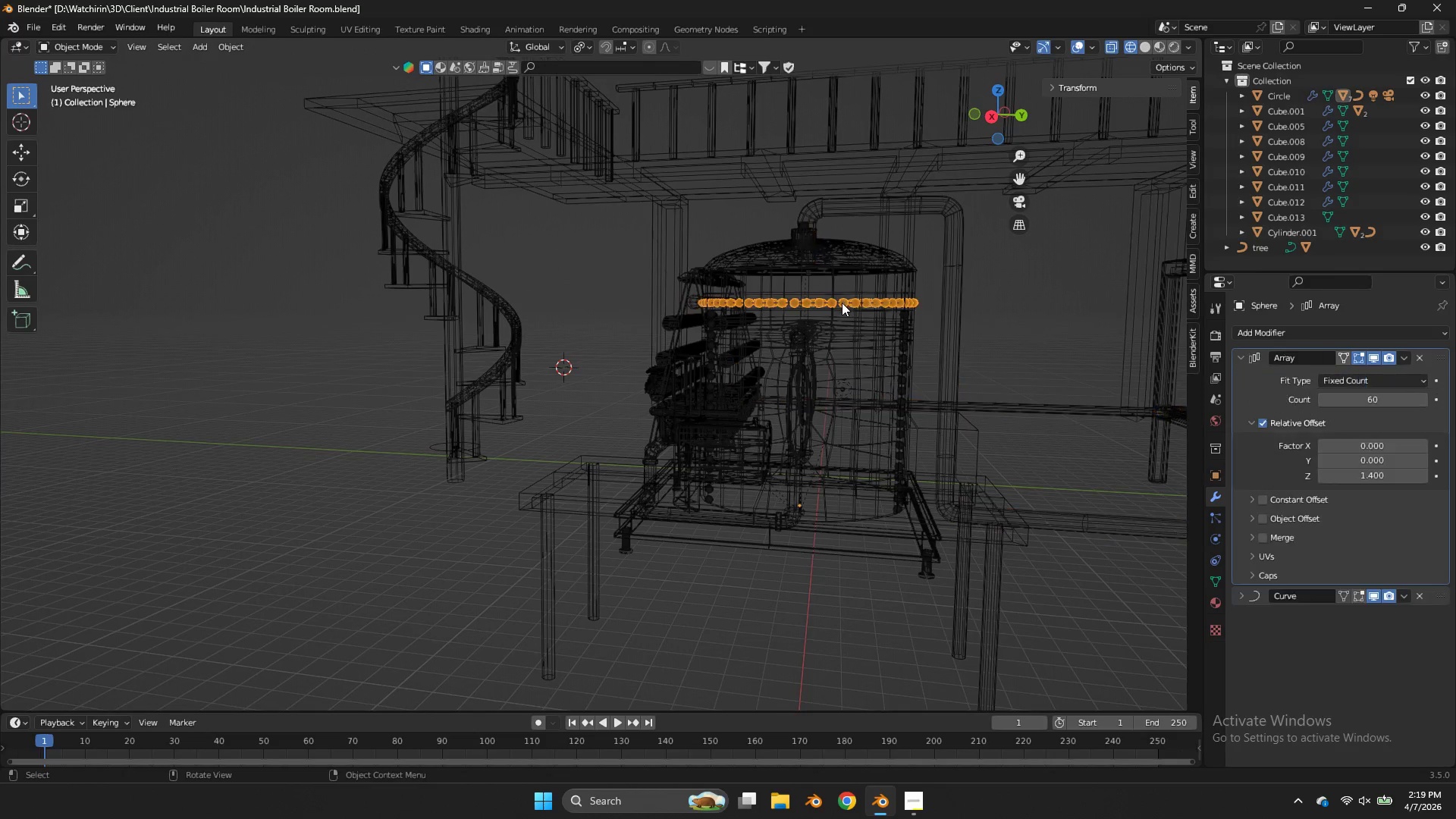 
double_click([842, 303])
 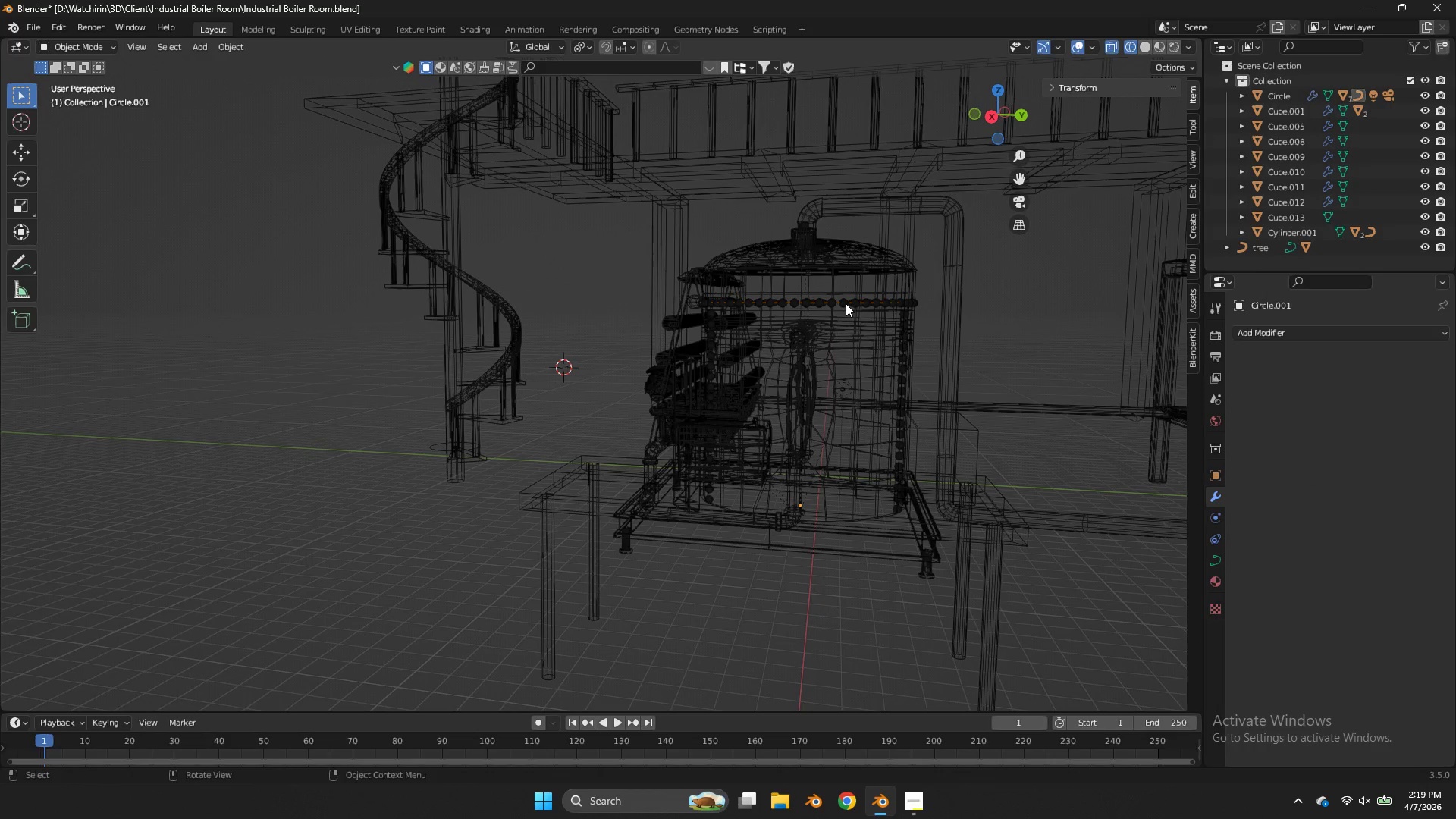 
hold_key(key=ShiftLeft, duration=0.56)
left_click([849, 303])
 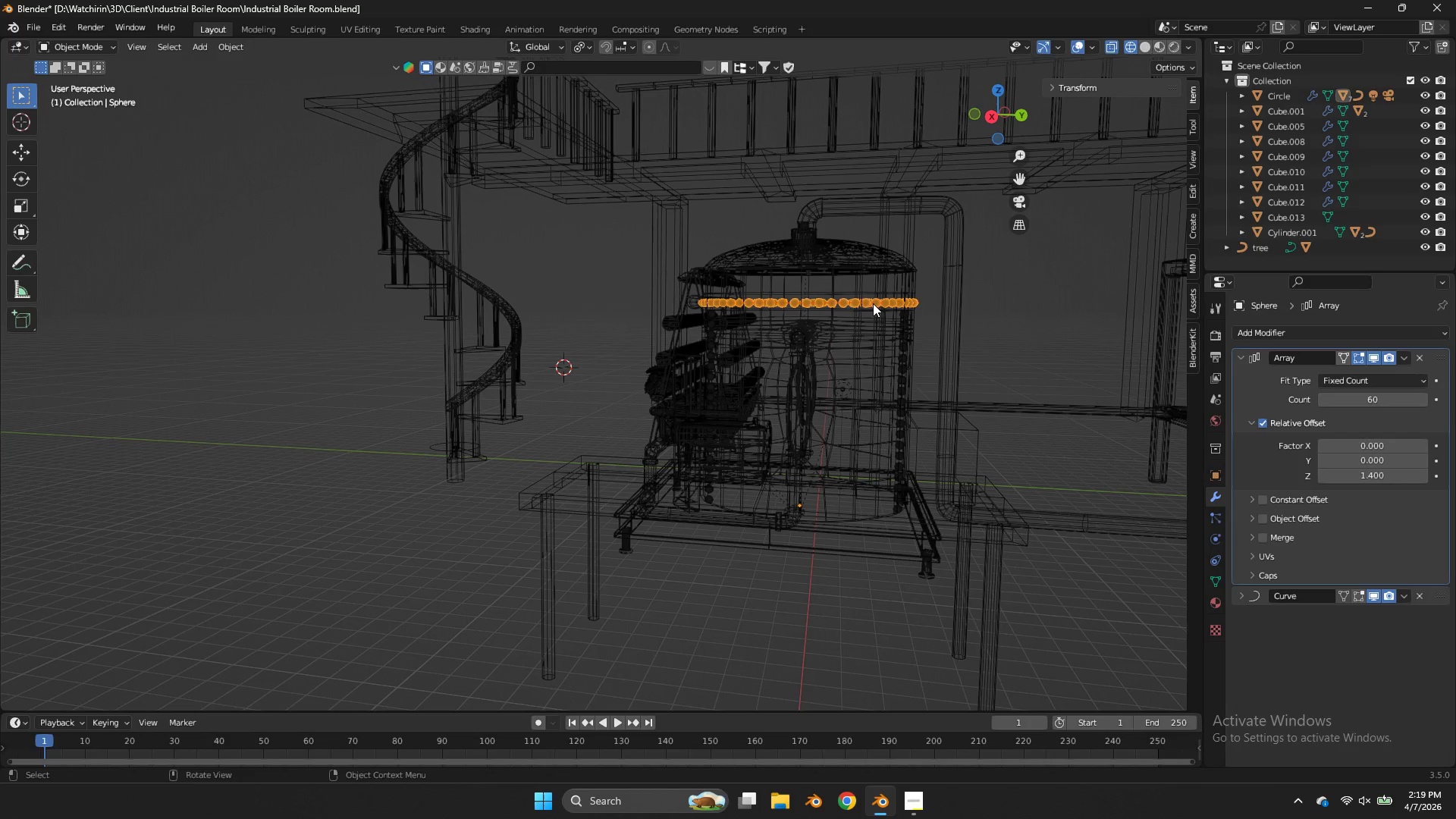 
type(zgz)
 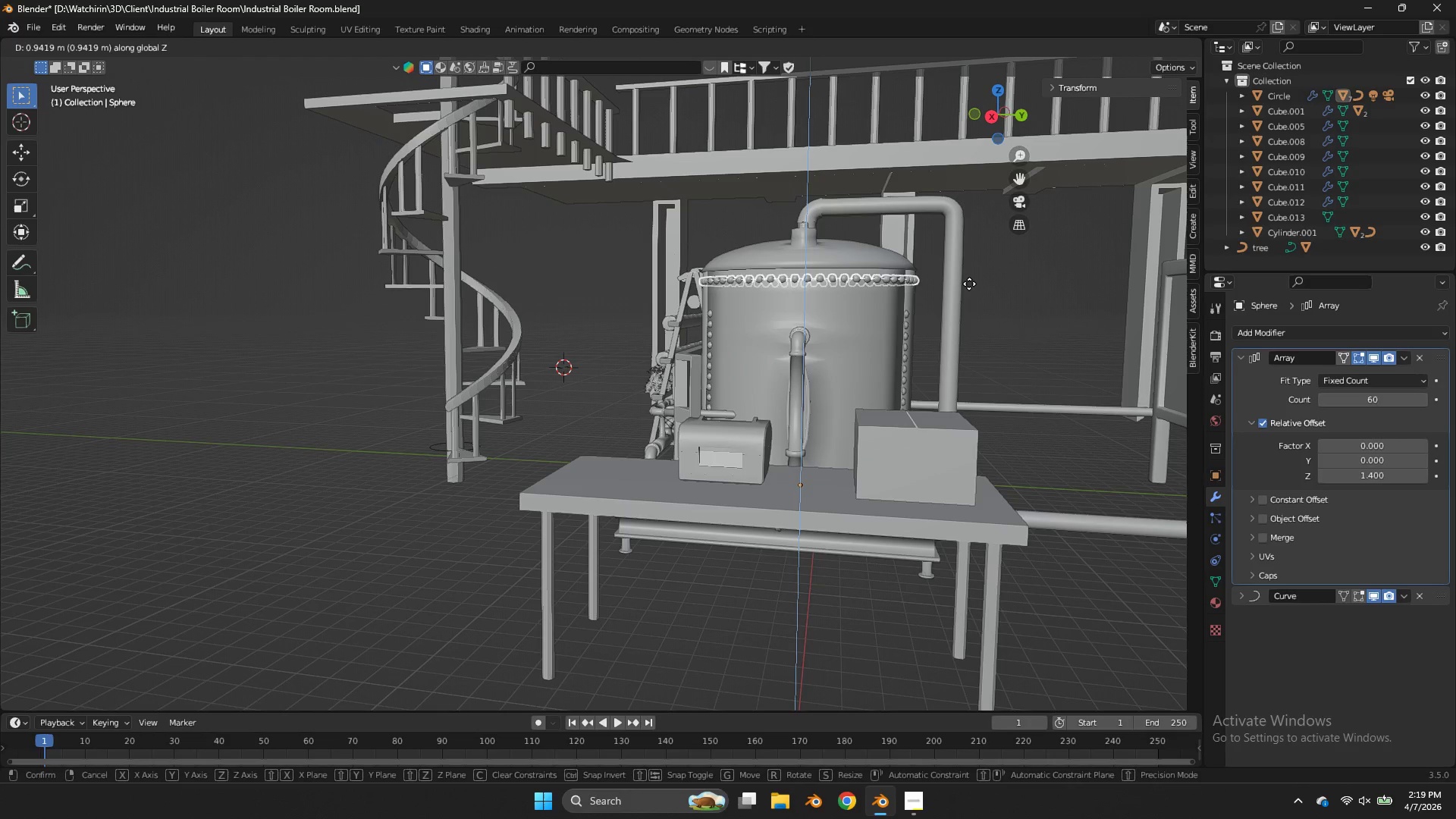 
left_click([969, 282])
 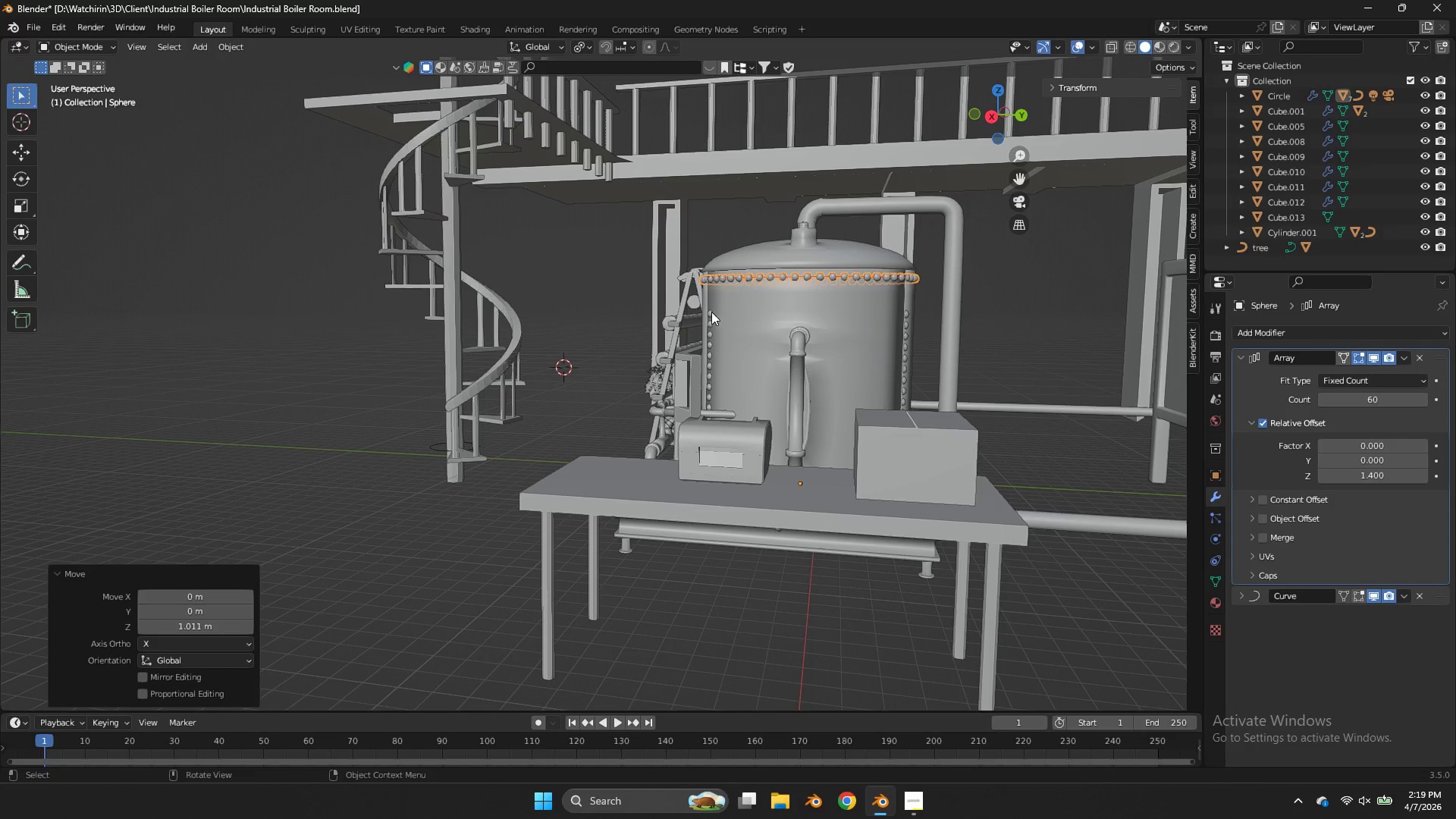 
left_click([710, 312])
 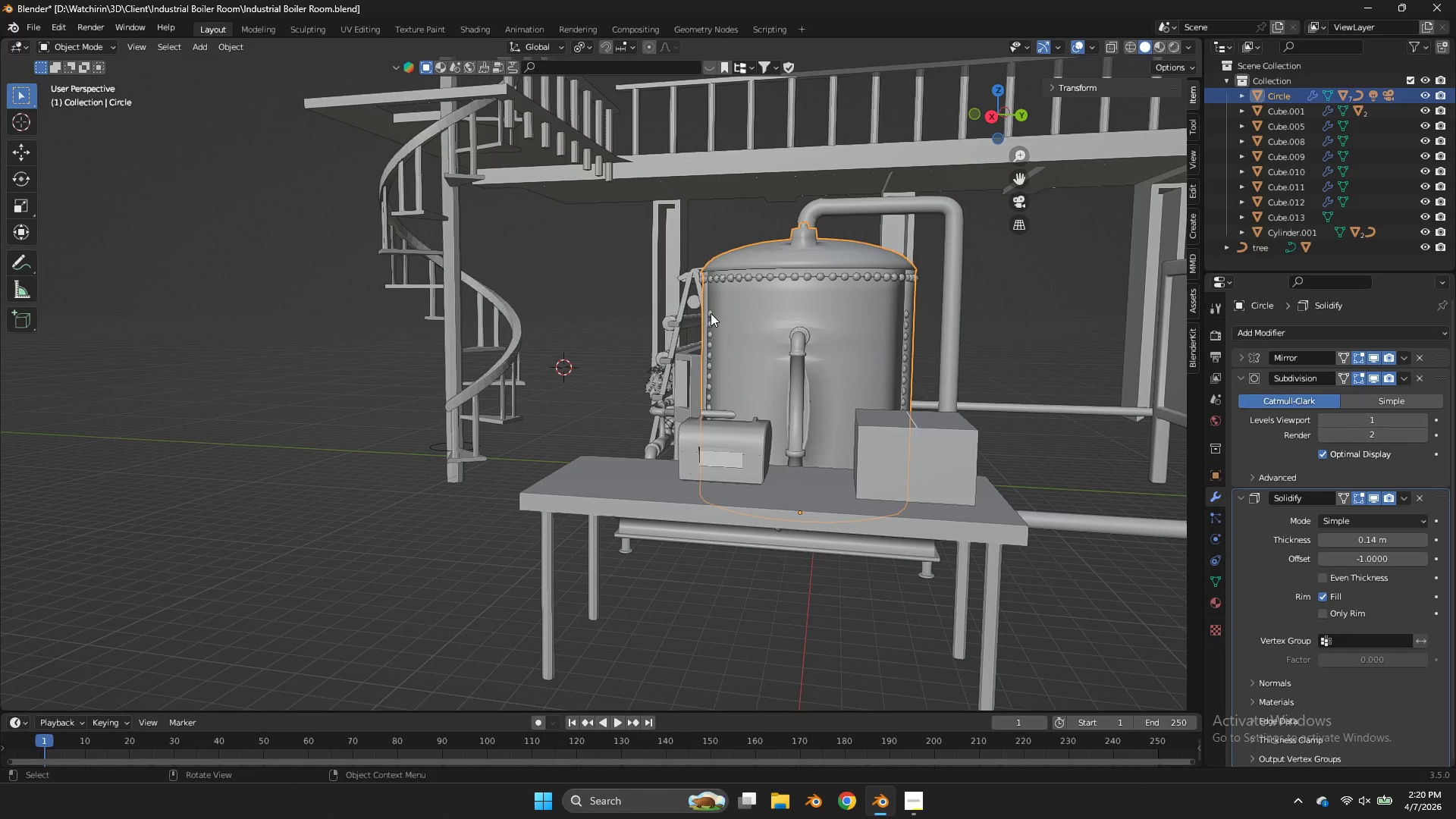 
double_click([708, 316])
 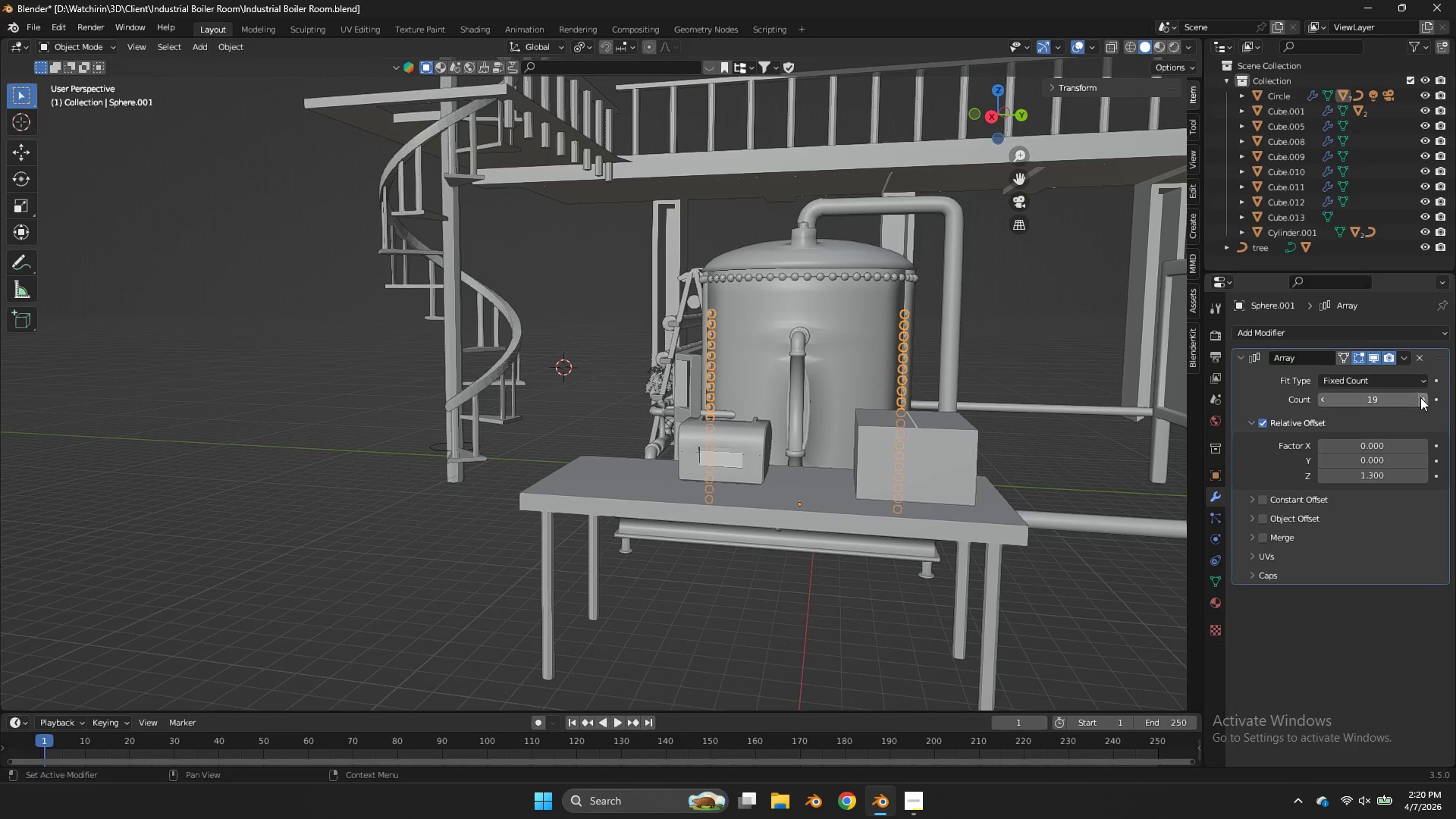 
double_click([1422, 397])
 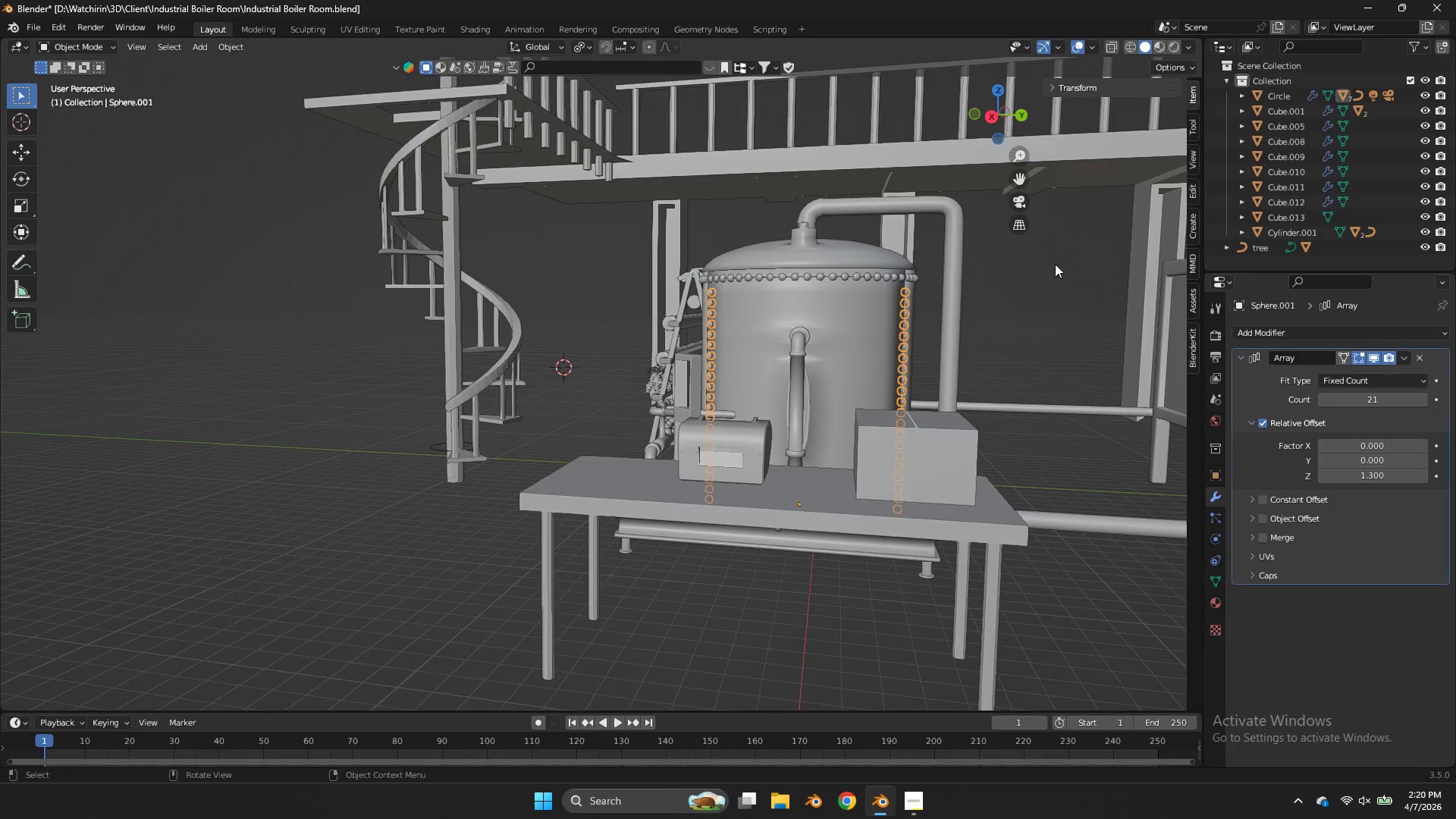 
key(Control+ControlLeft)
 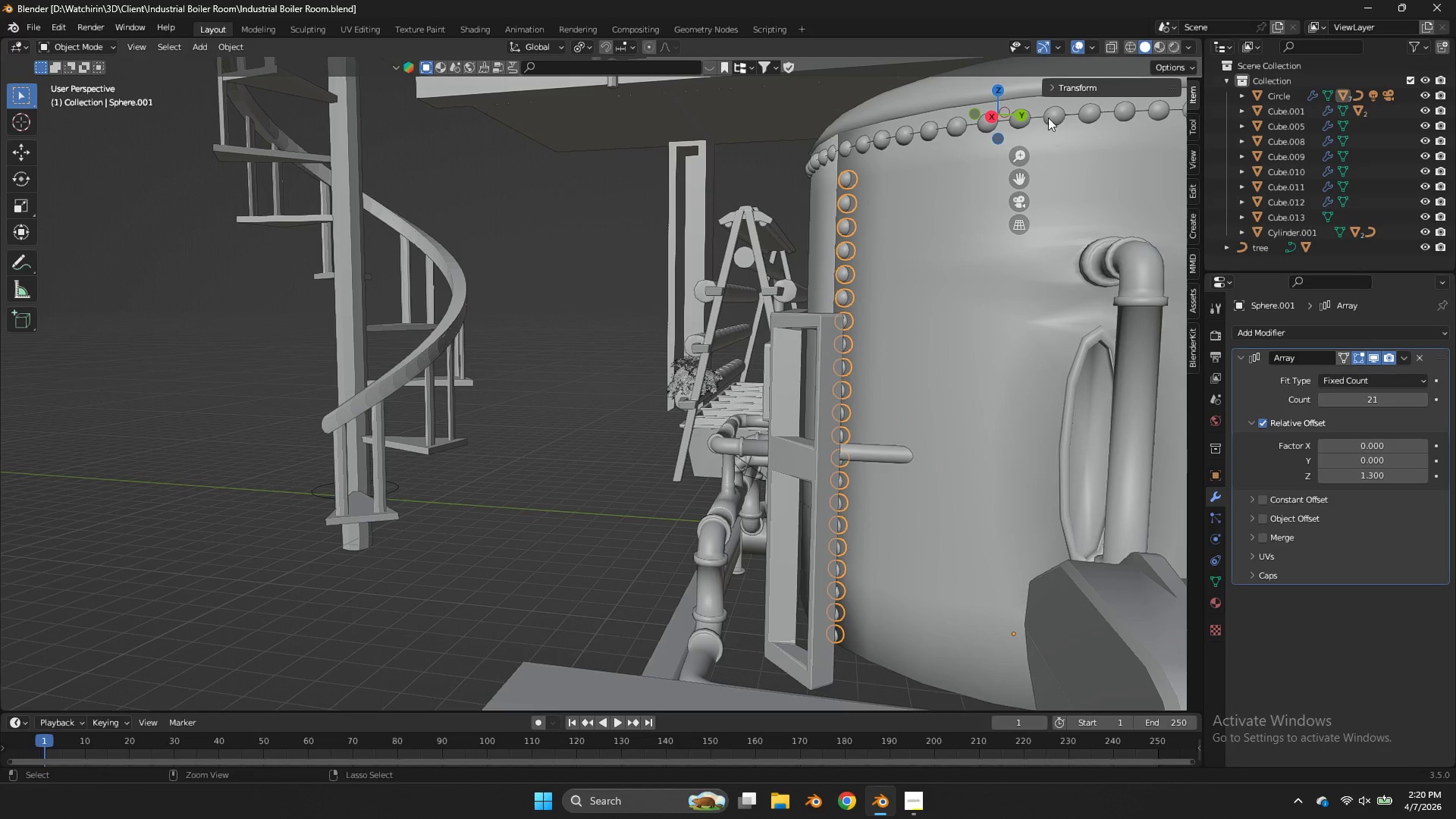 
key(Control+S)
 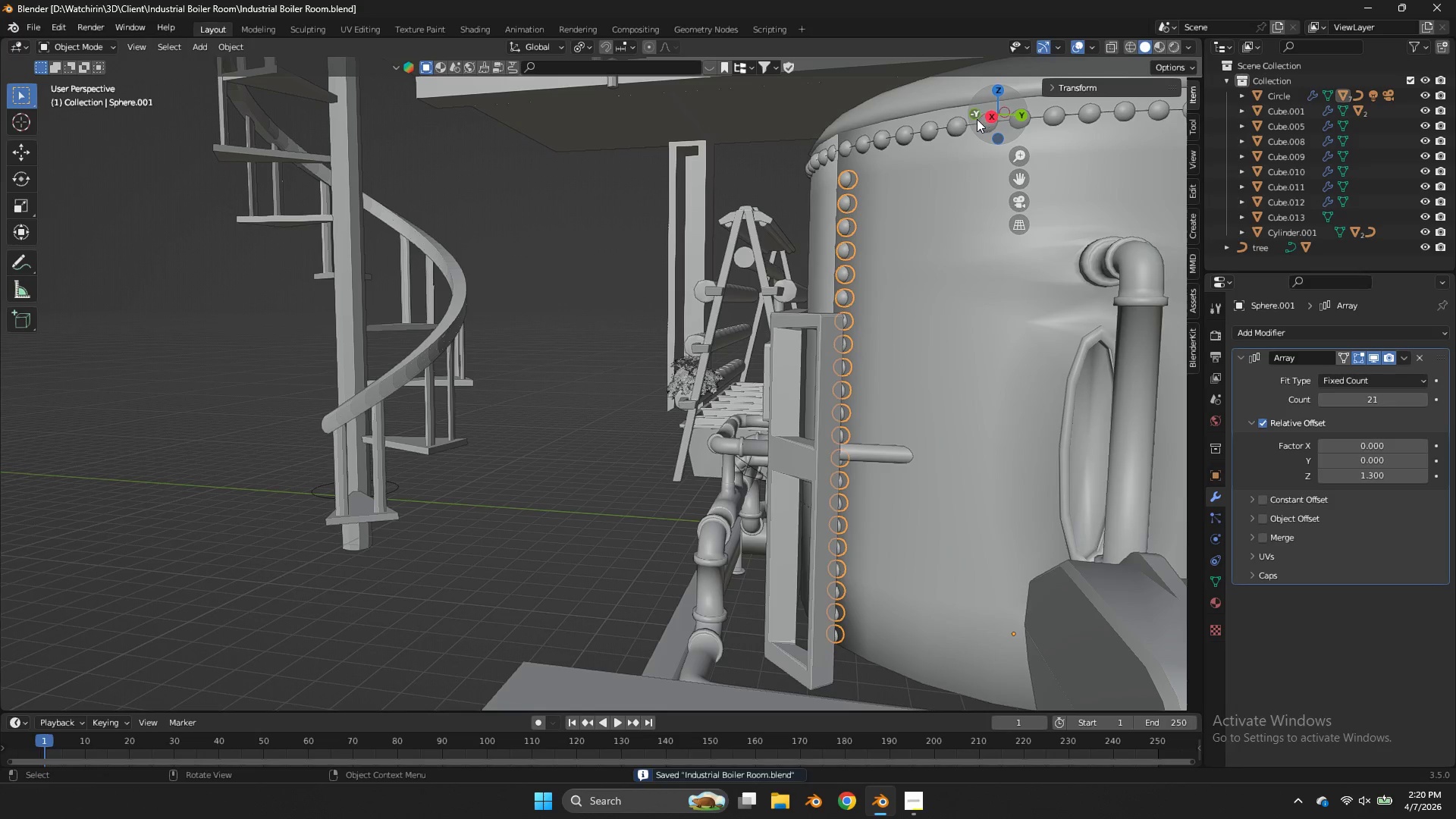 
scroll: coordinate [1055, 264], scroll_direction: up, amount: 3.0
 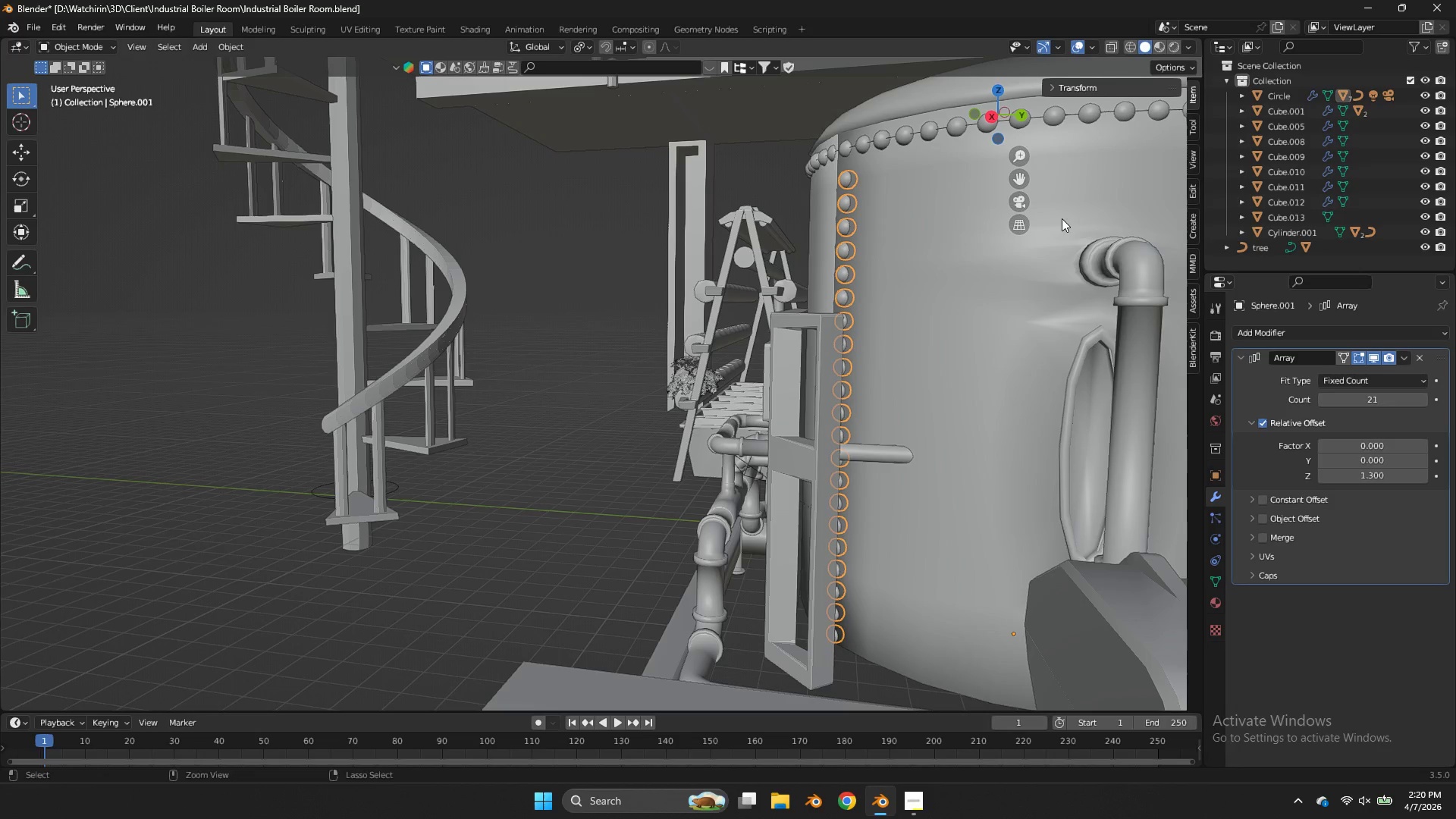 
left_click([975, 119])
 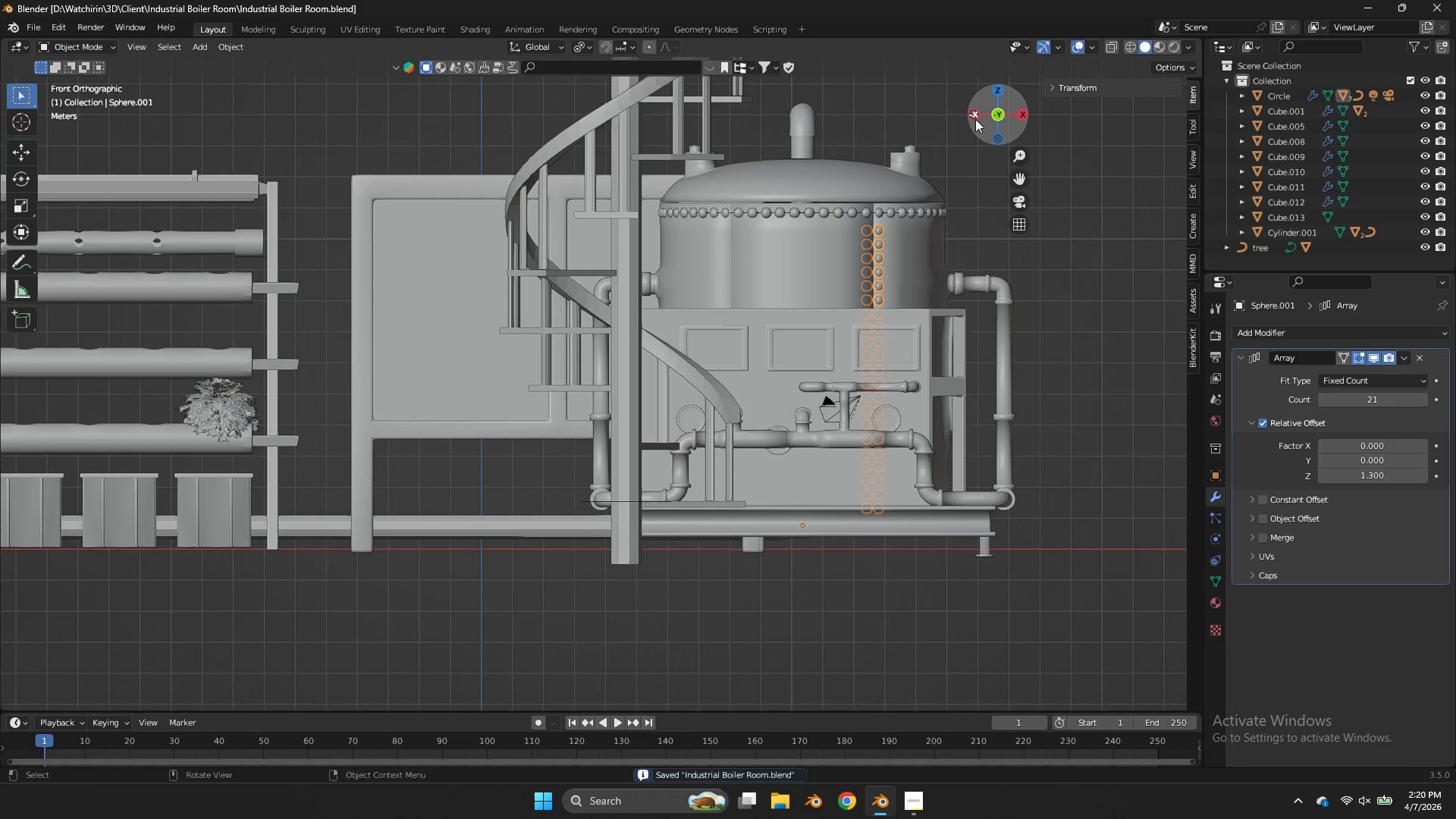 
key(Control+S)
 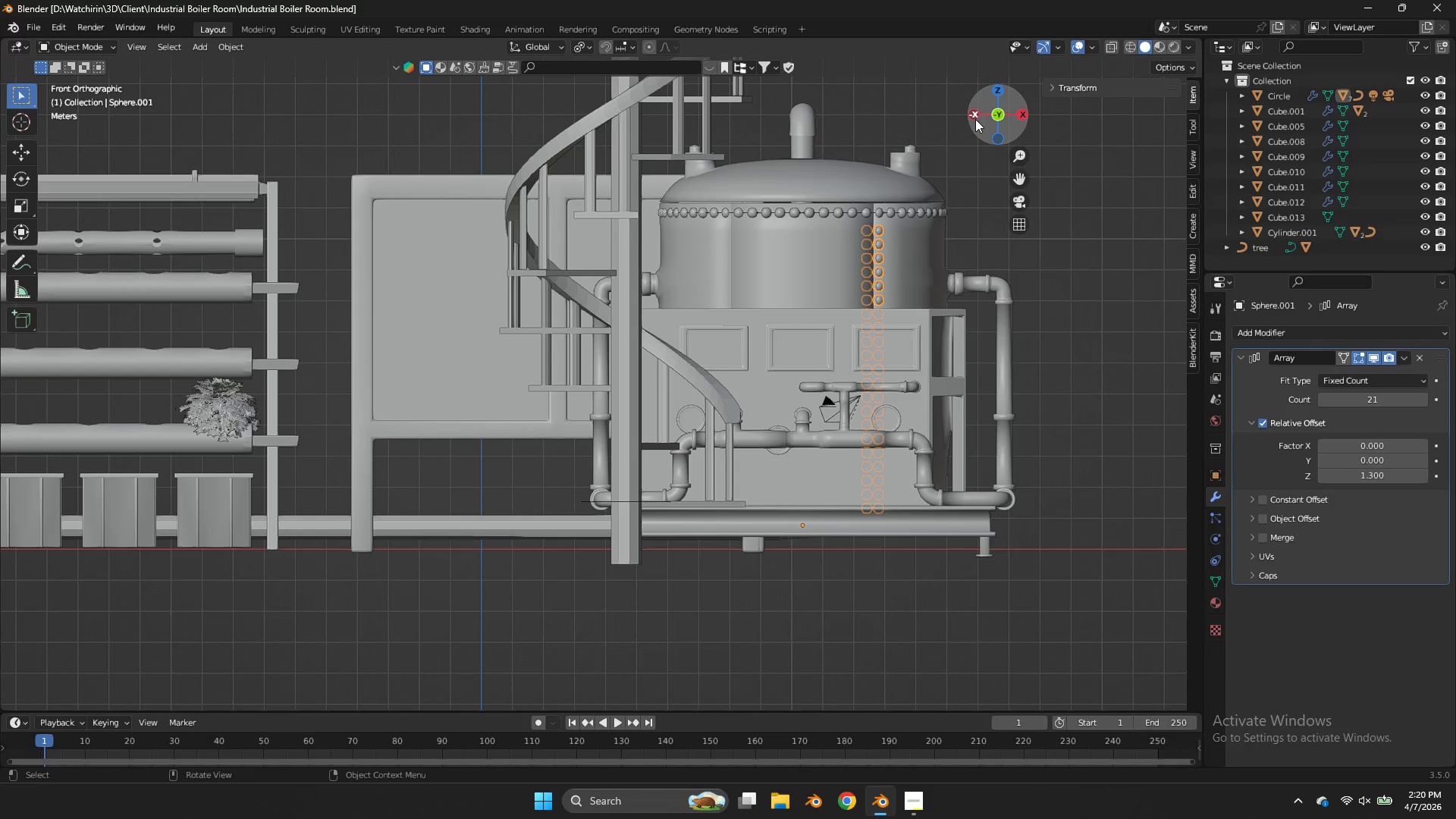 
wait(16.61)
 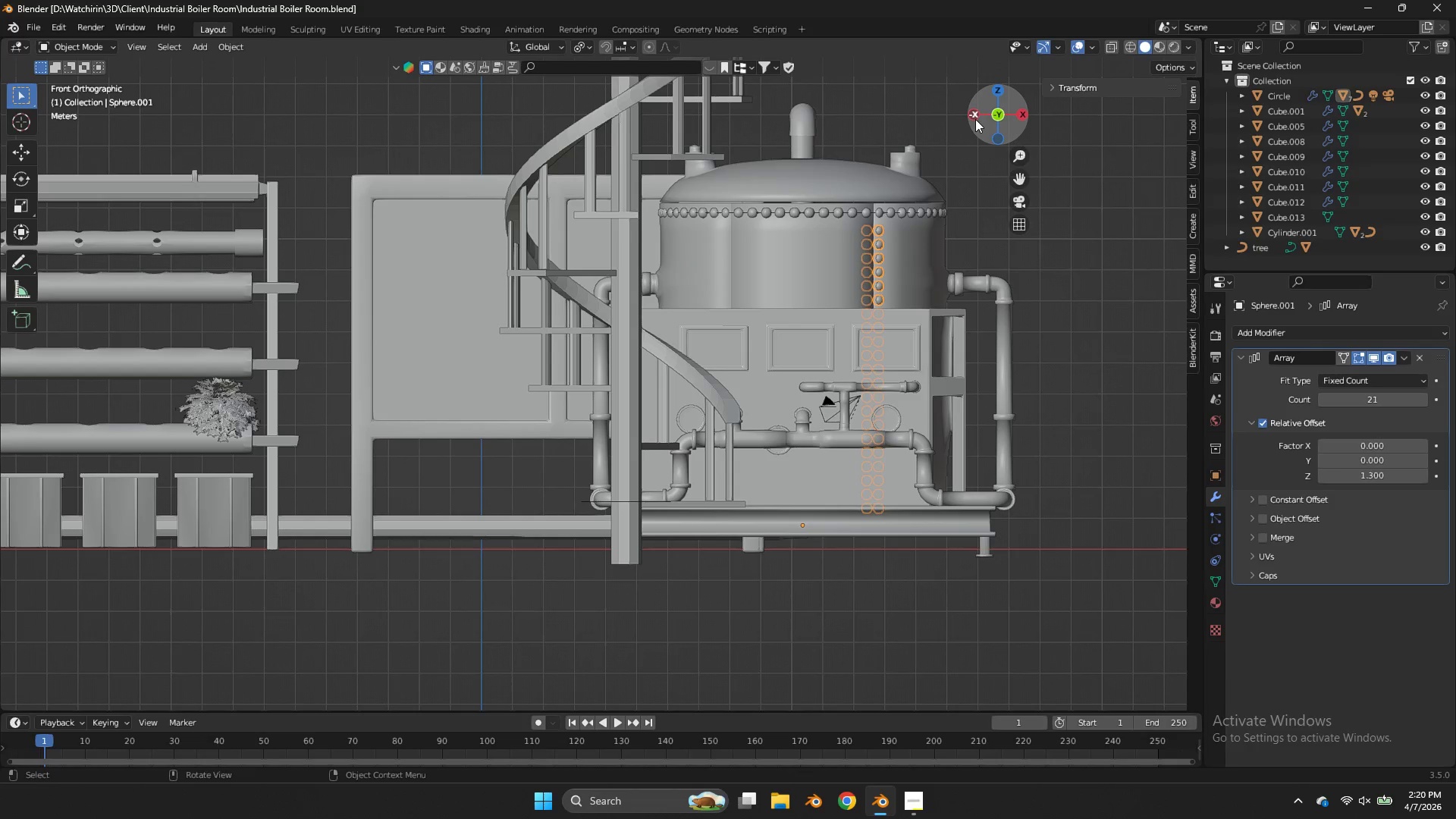 
left_click([842, 246])
 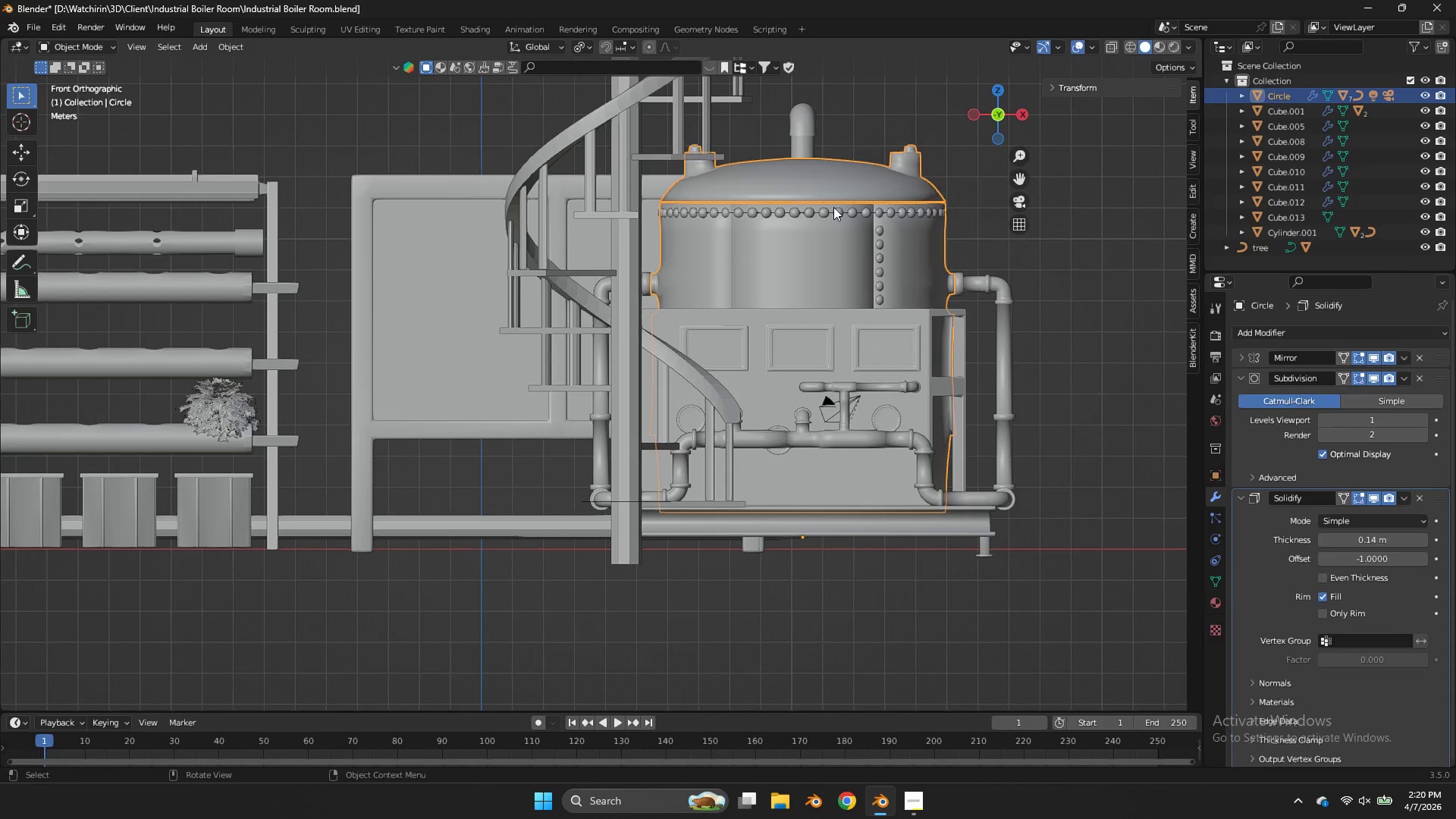 
key(Tab)
 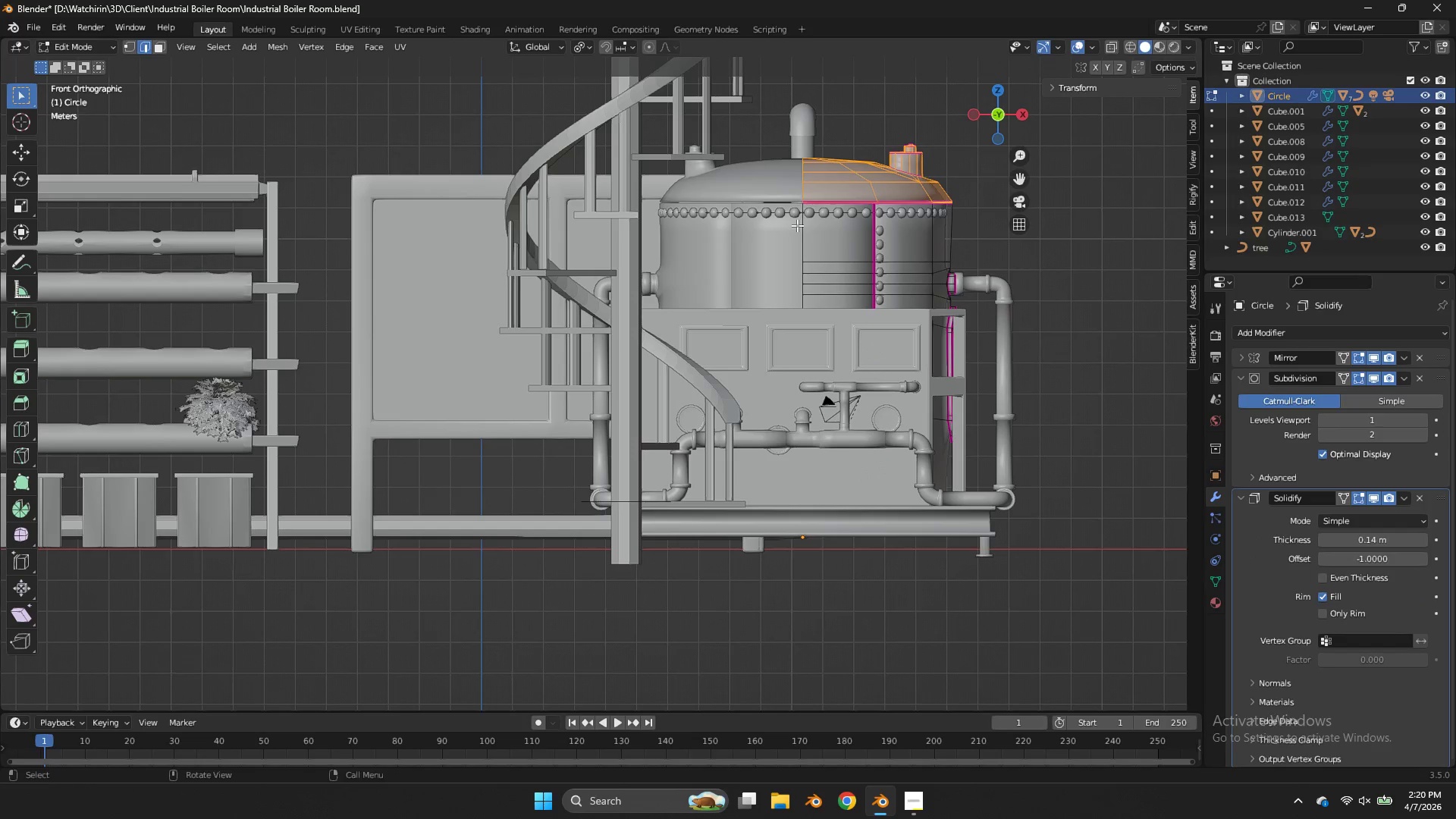 
left_click([797, 225])
 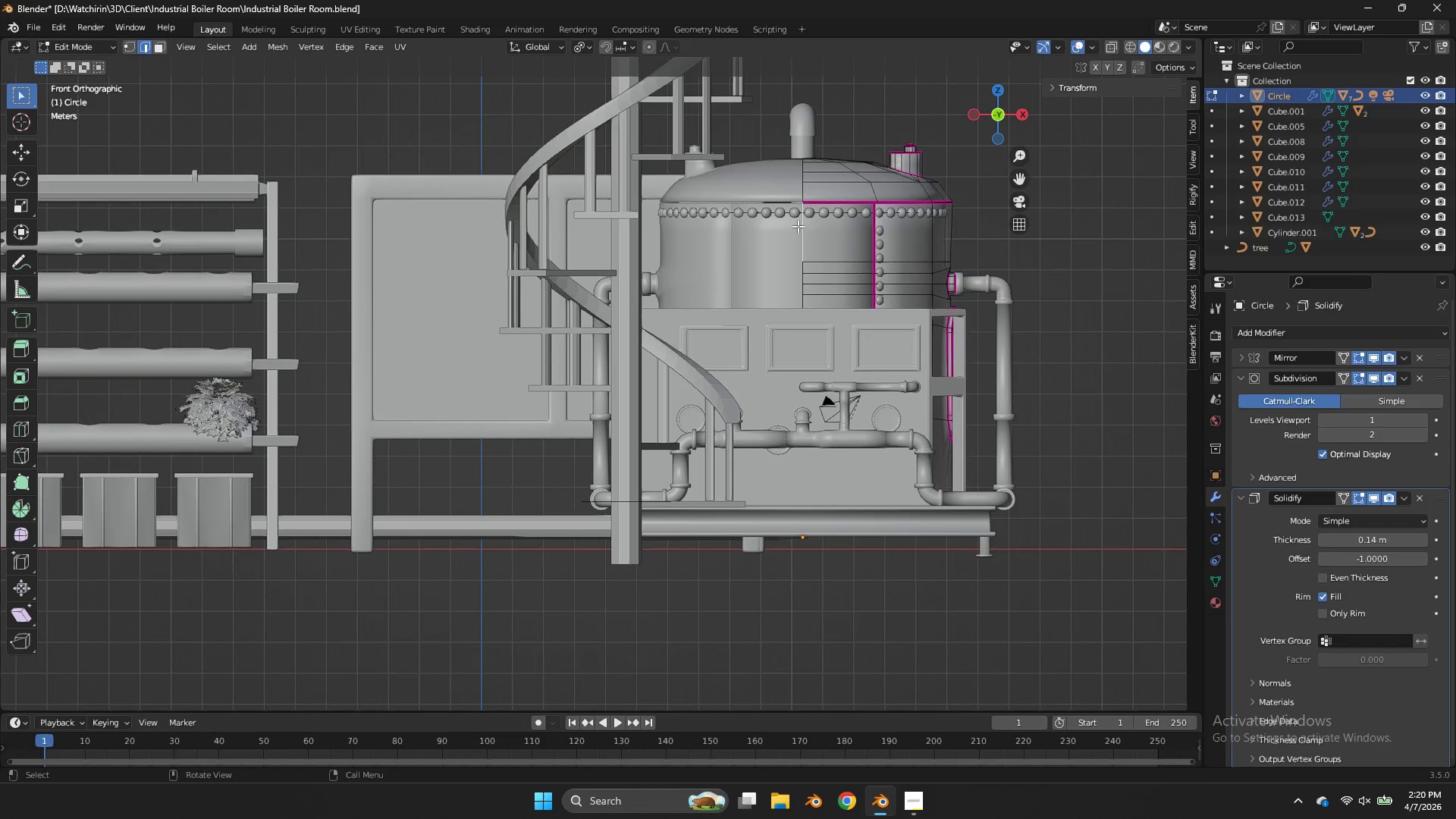 
key(Shift+ShiftLeft)
 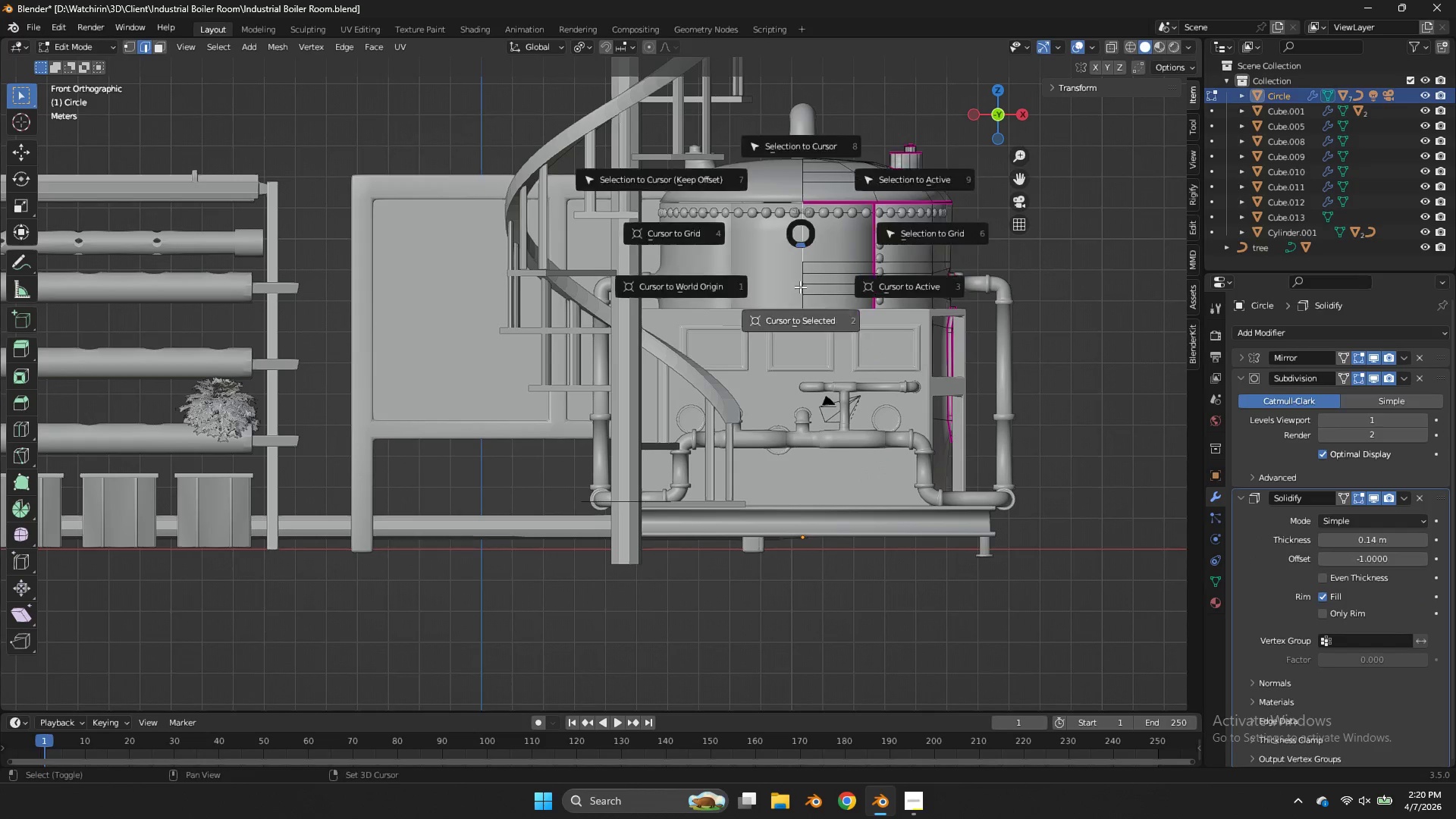 
key(Shift+S)
 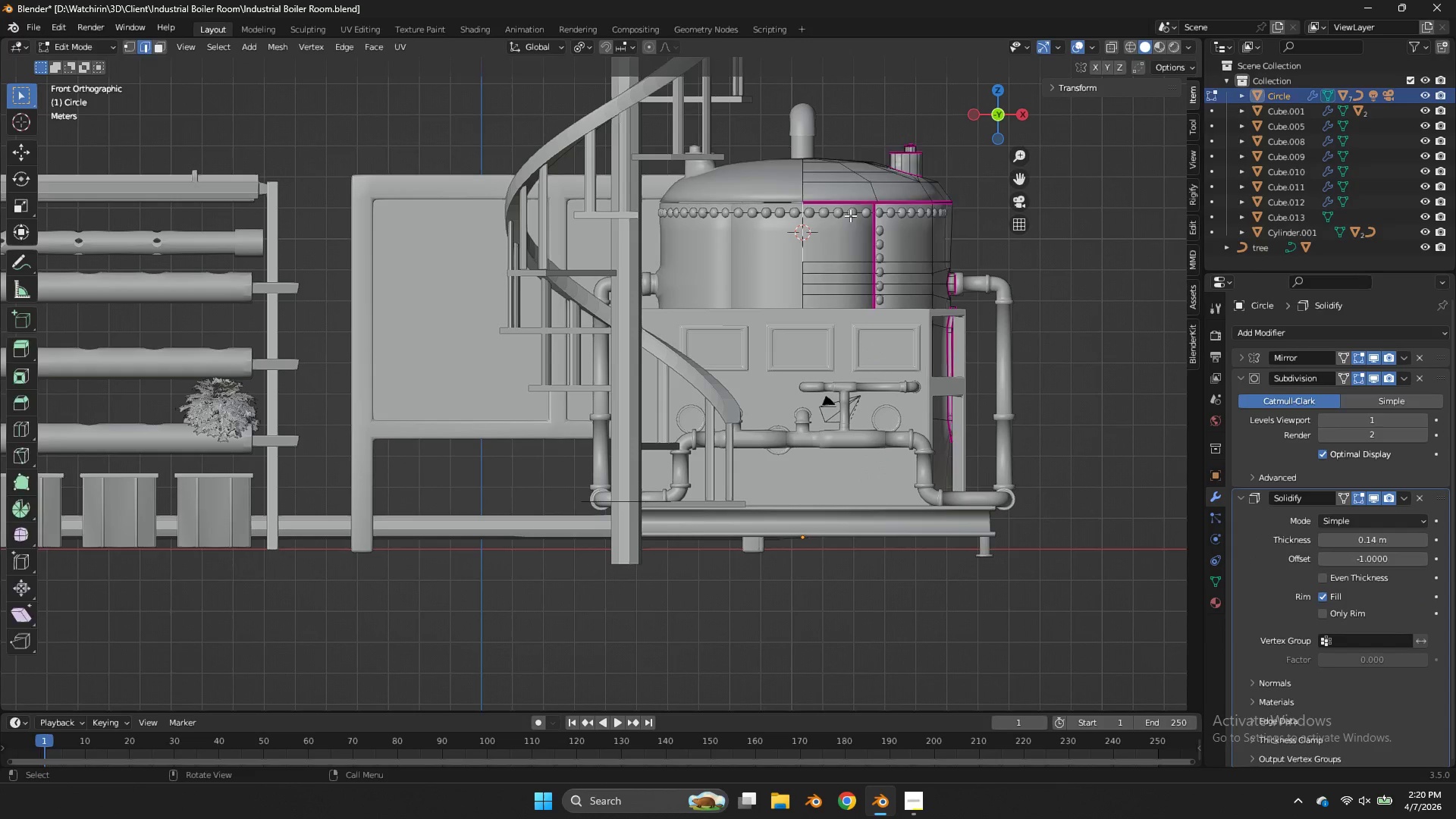 
key(Tab)
 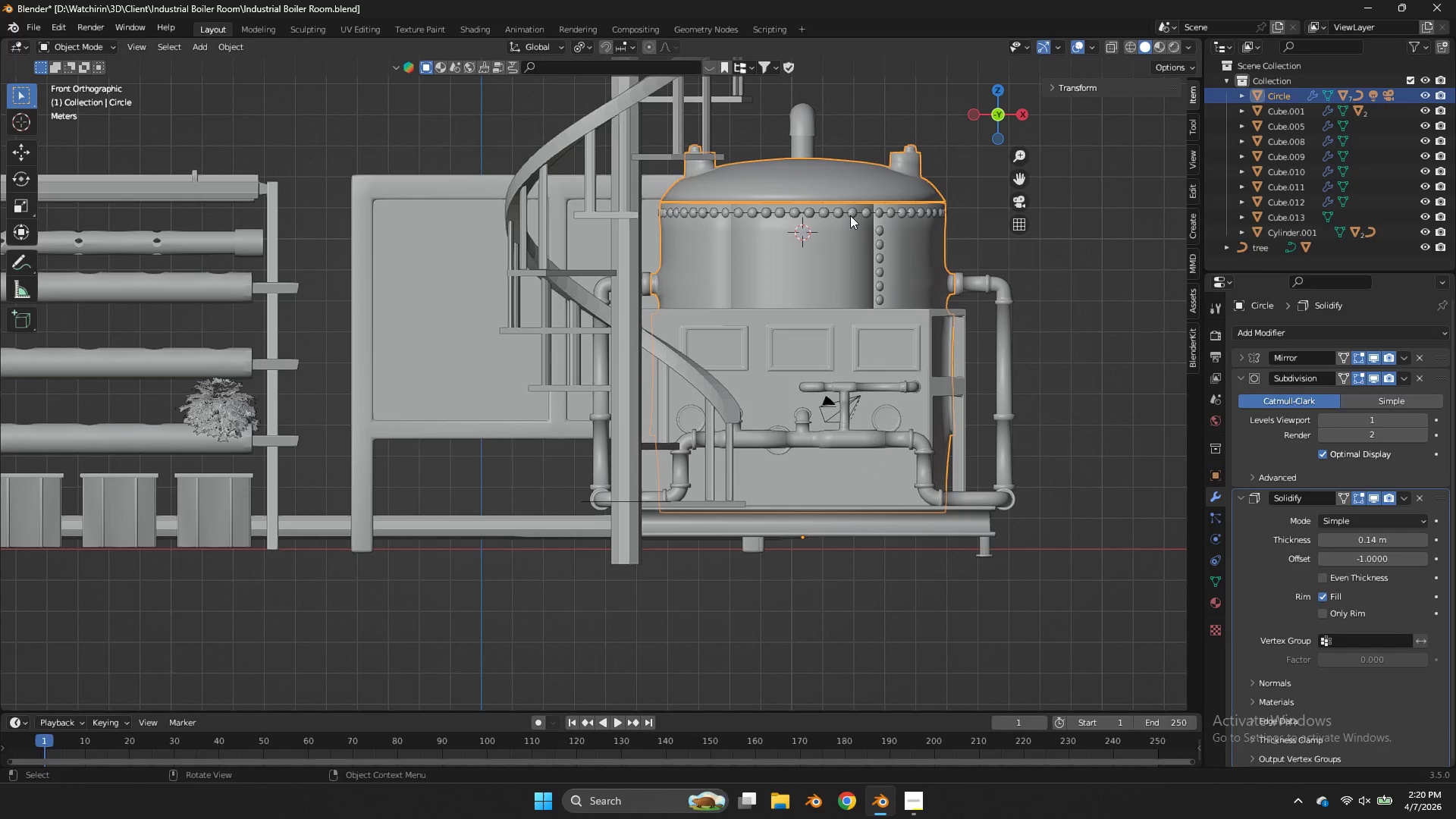 
key(Shift+ShiftLeft)
 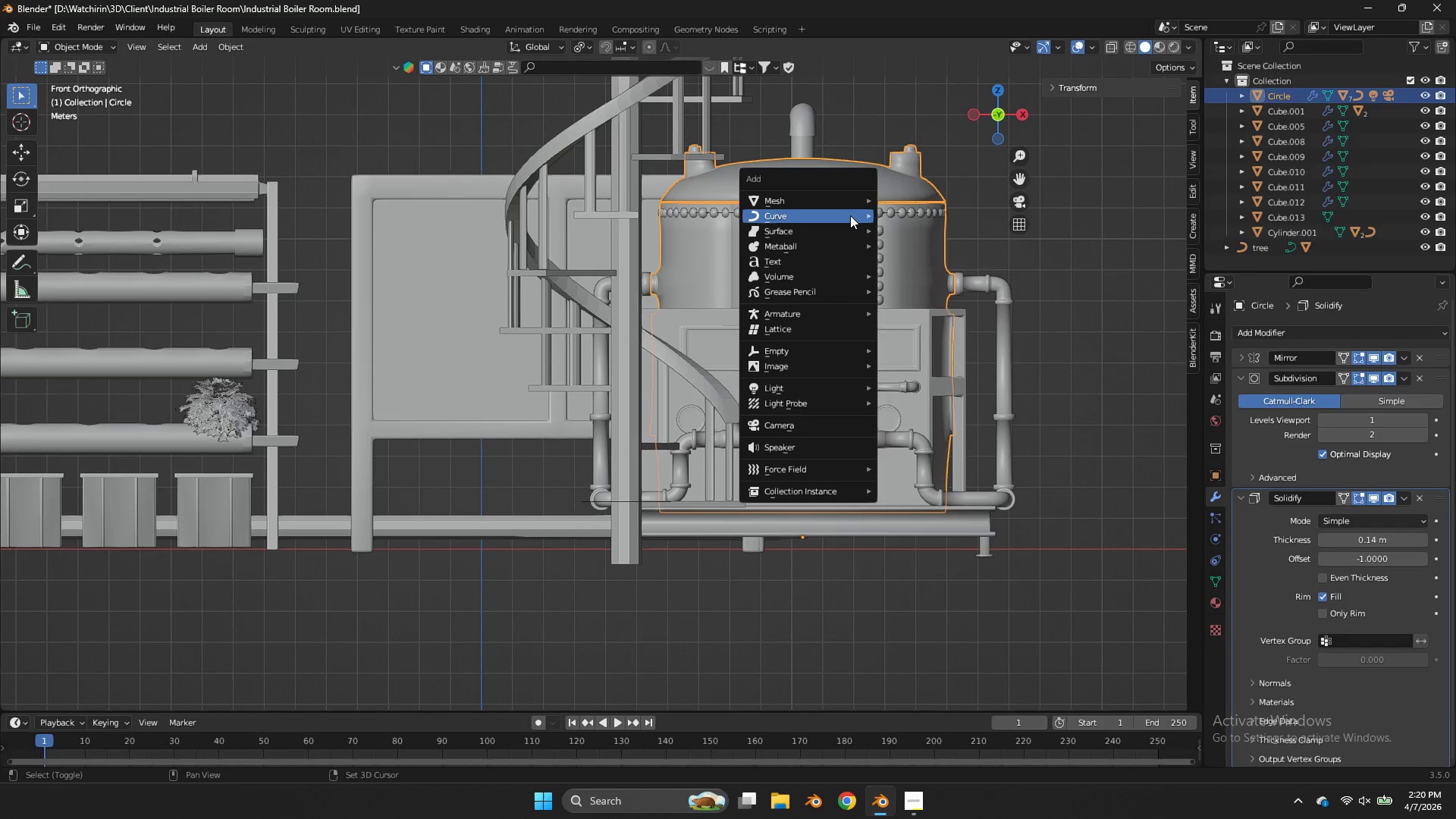 
key(Shift+A)
 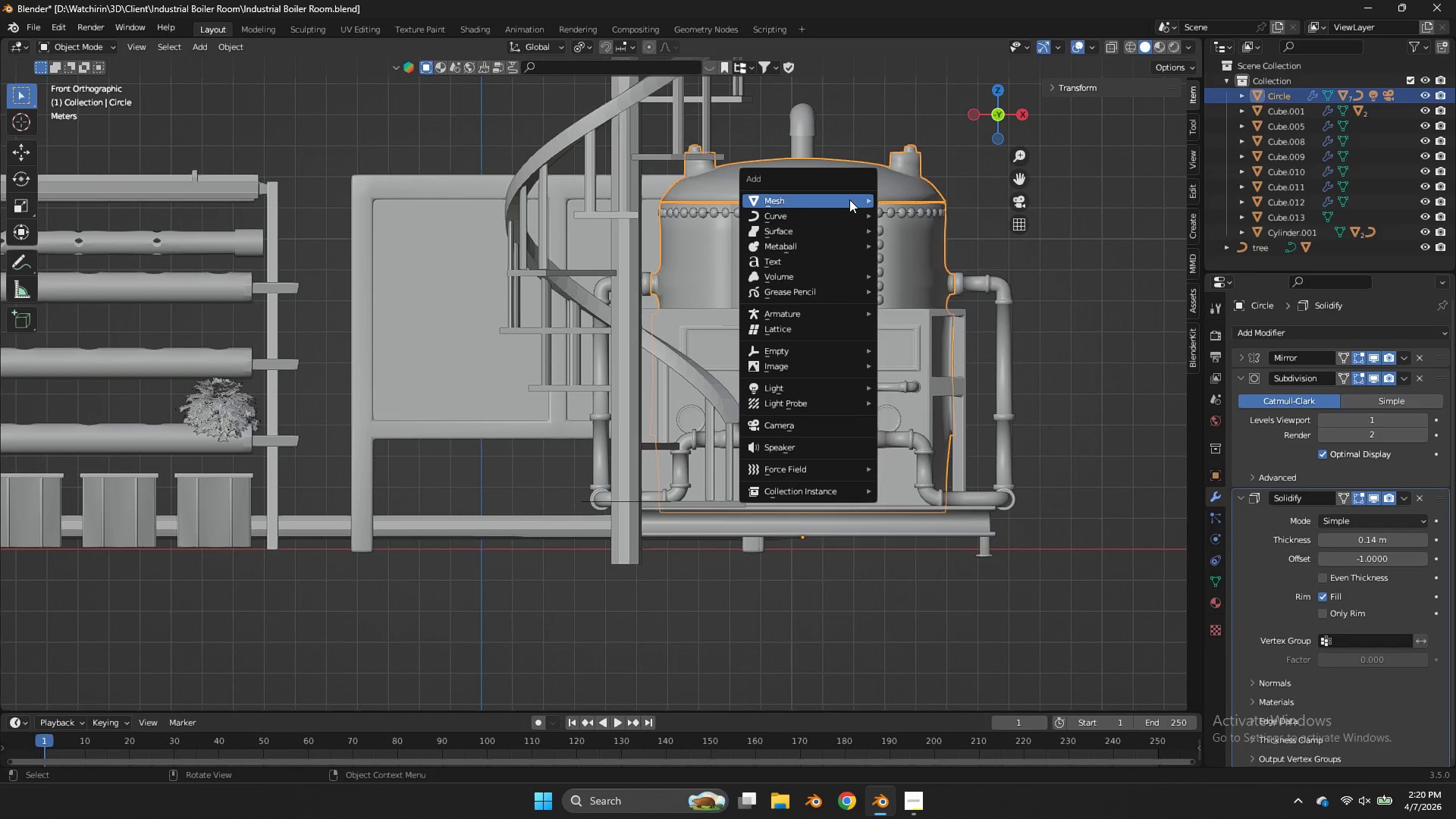 
left_click([849, 199])
 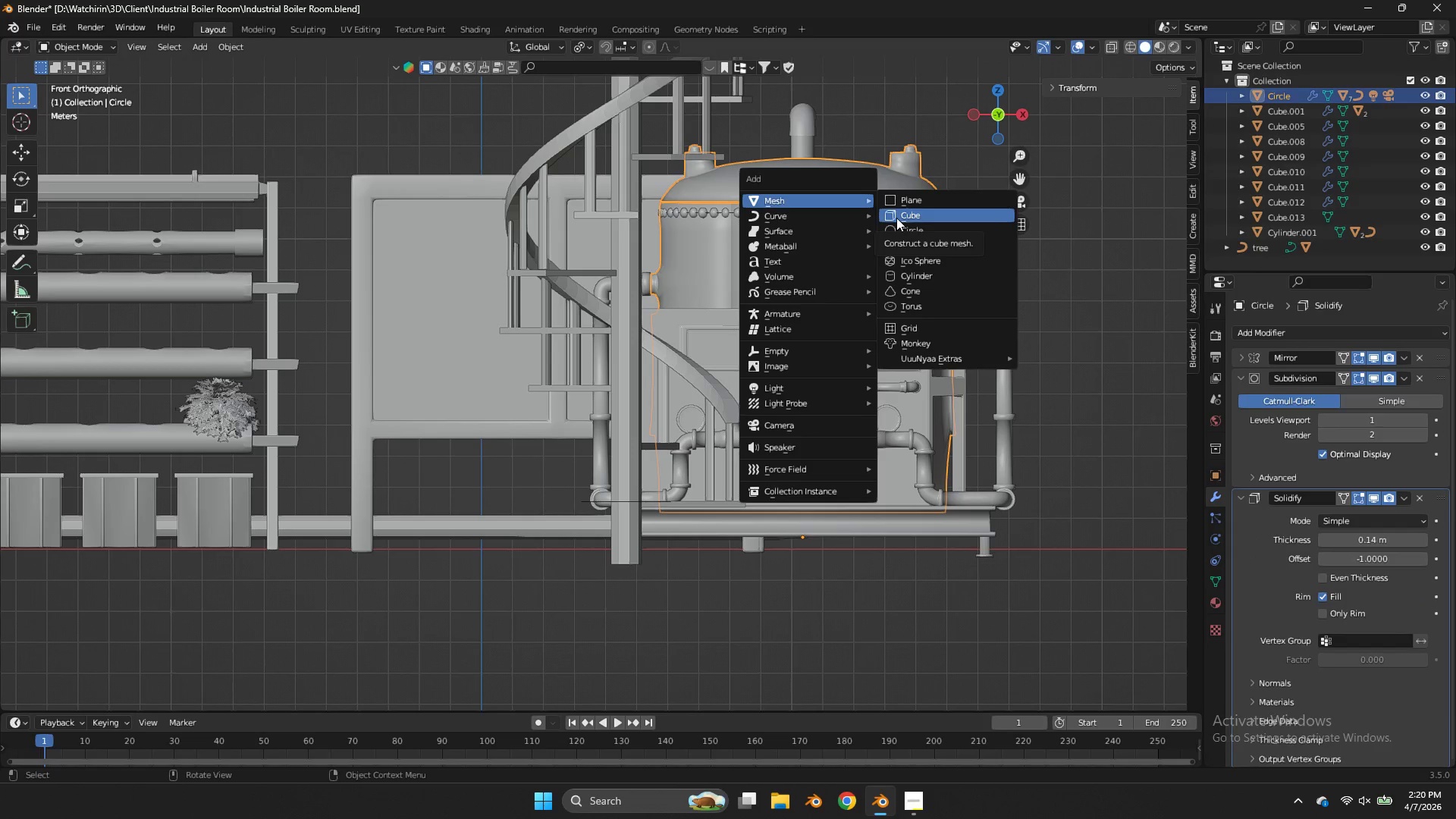 
left_click([896, 218])
 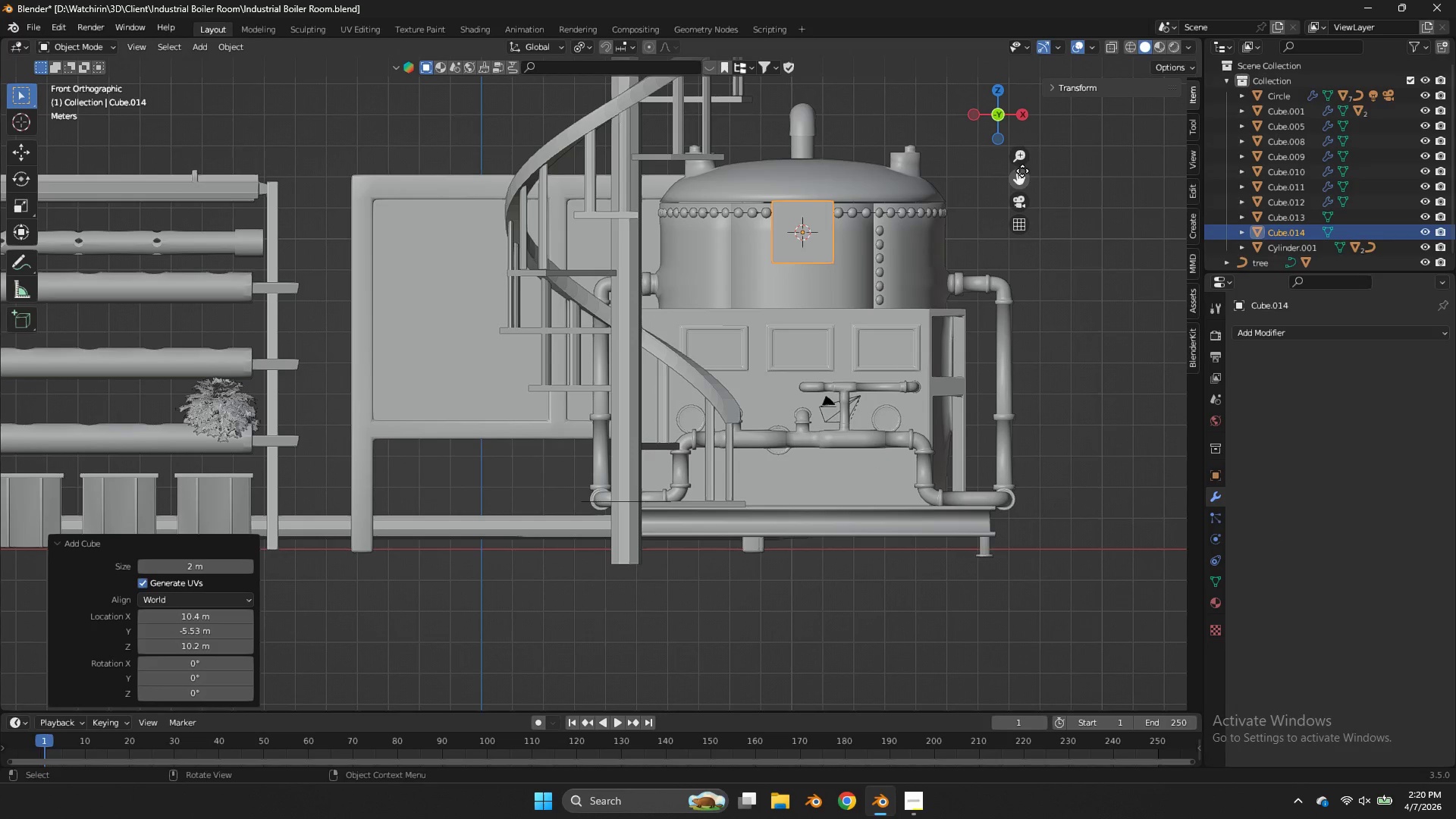 
left_click_drag(start_coordinate=[1024, 180], to_coordinate=[908, 266])
 